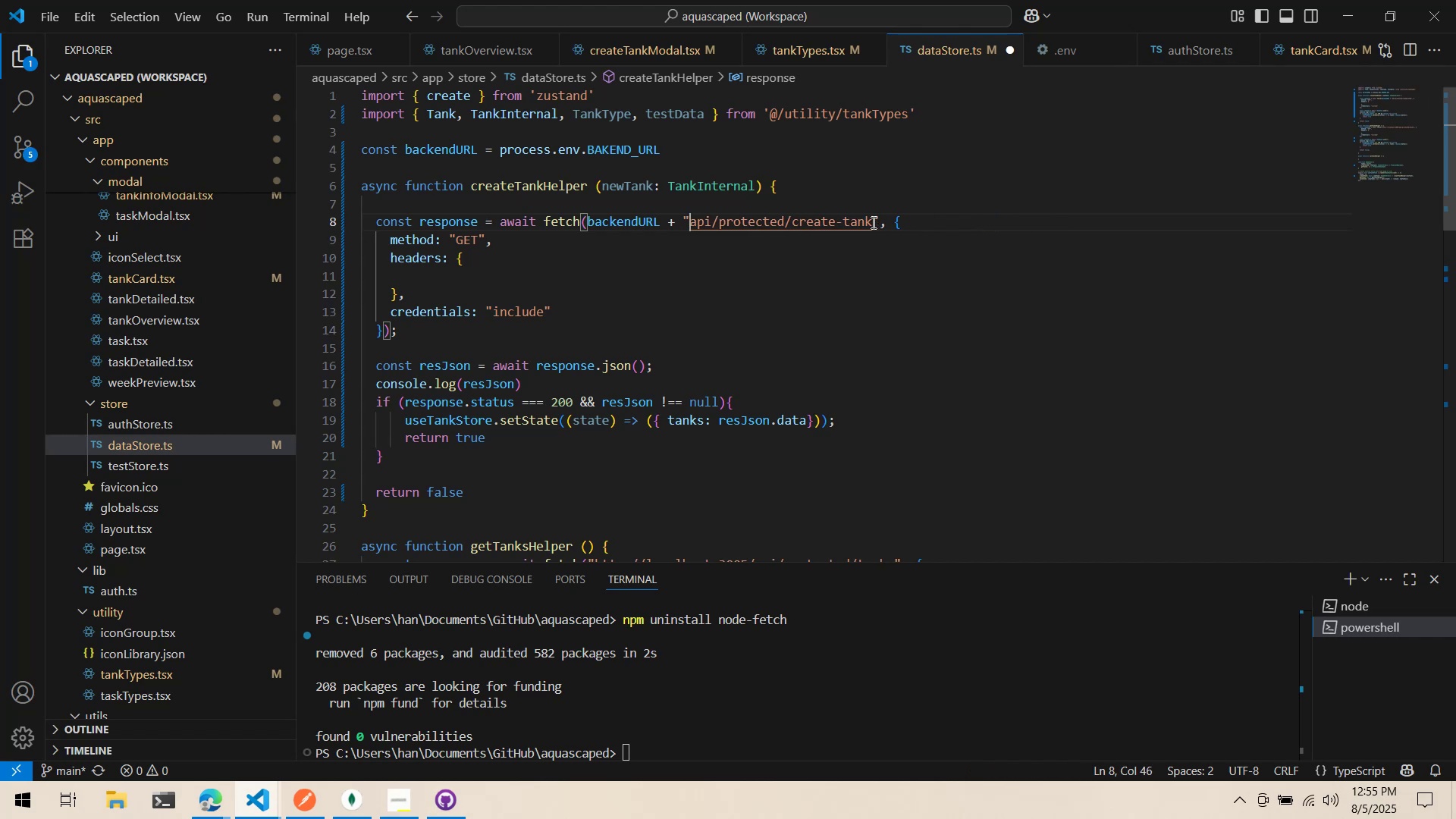 
key(Slash)
 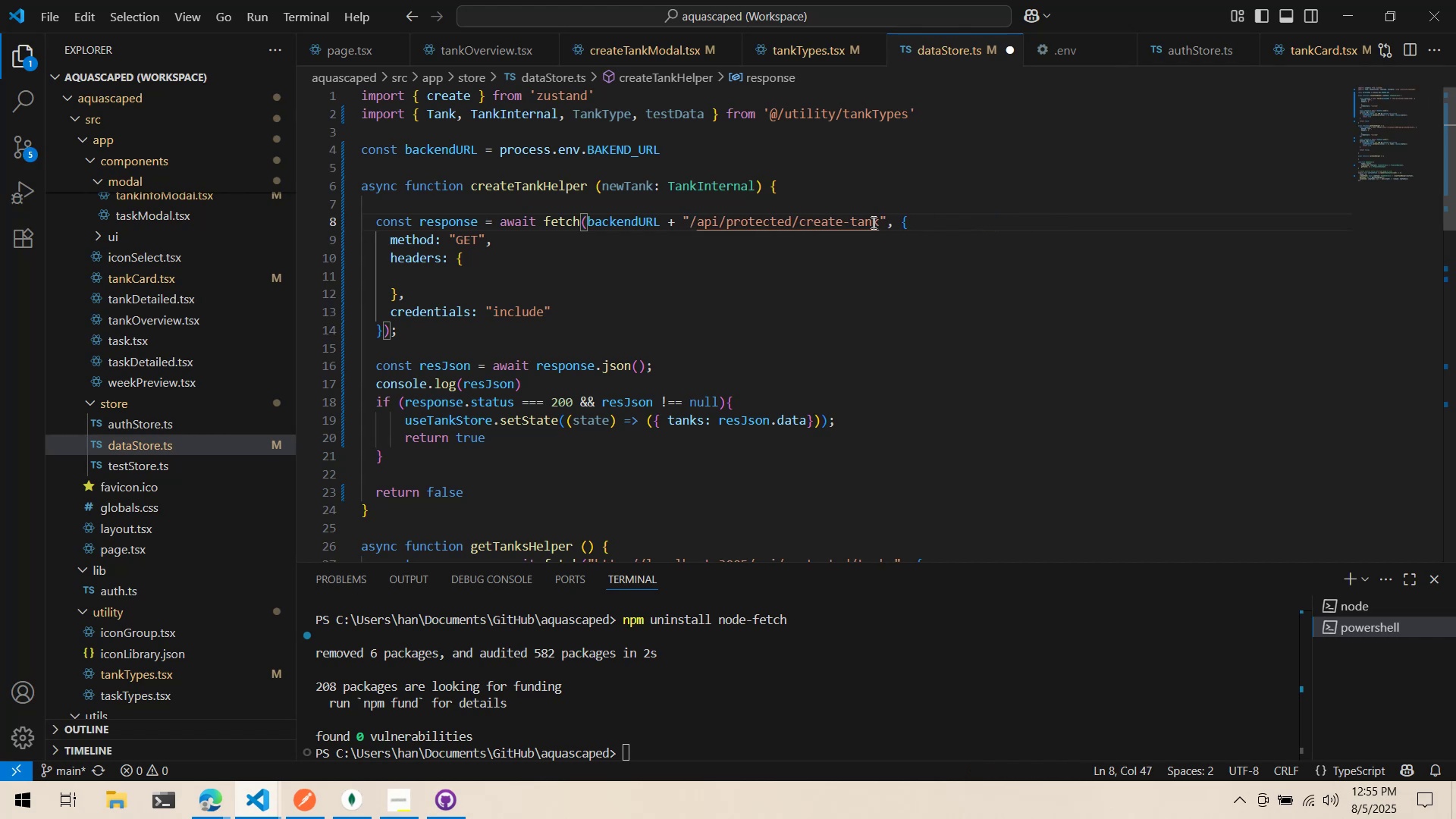 
left_click([864, 190])
 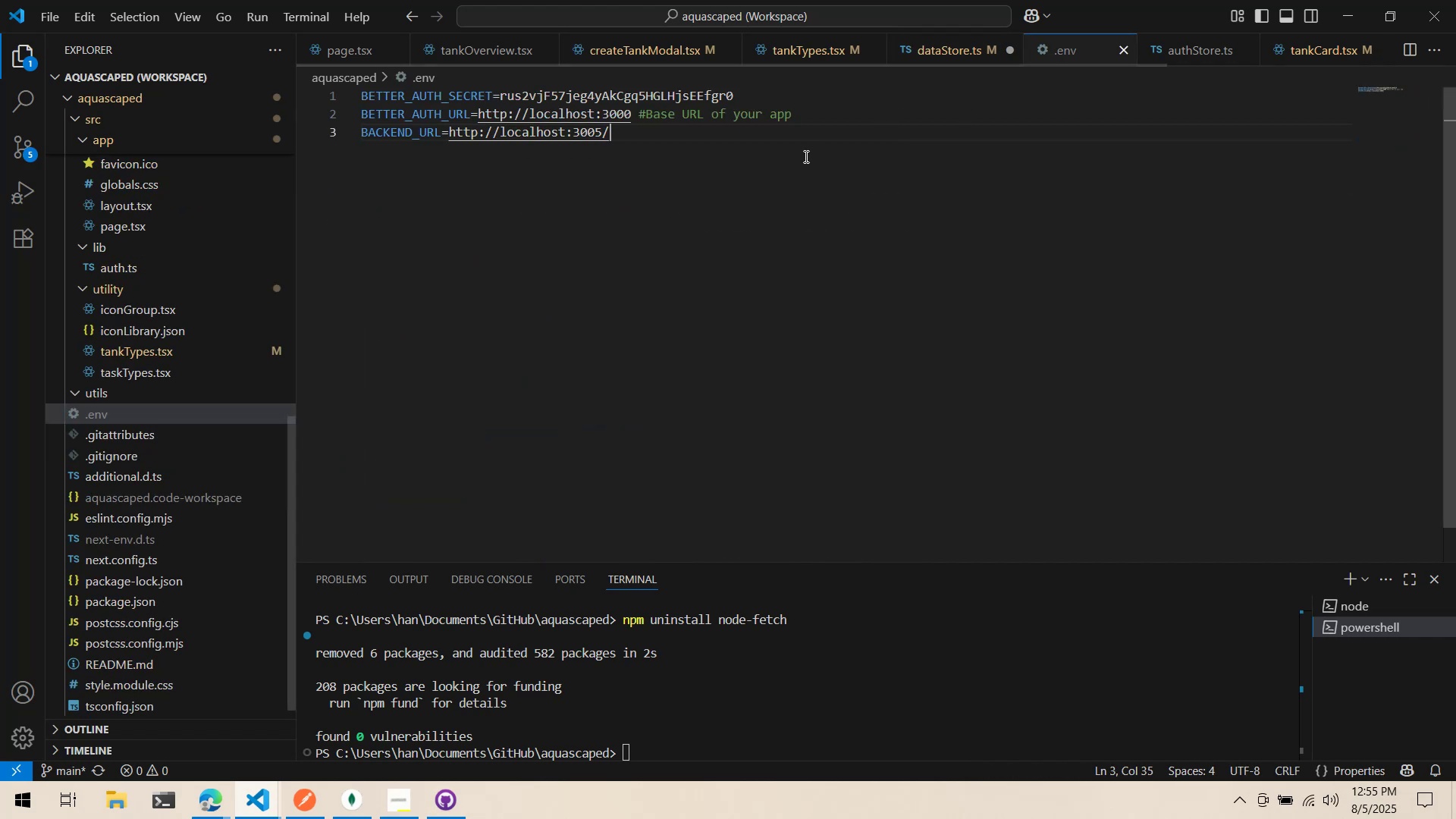 
key(Backspace)
 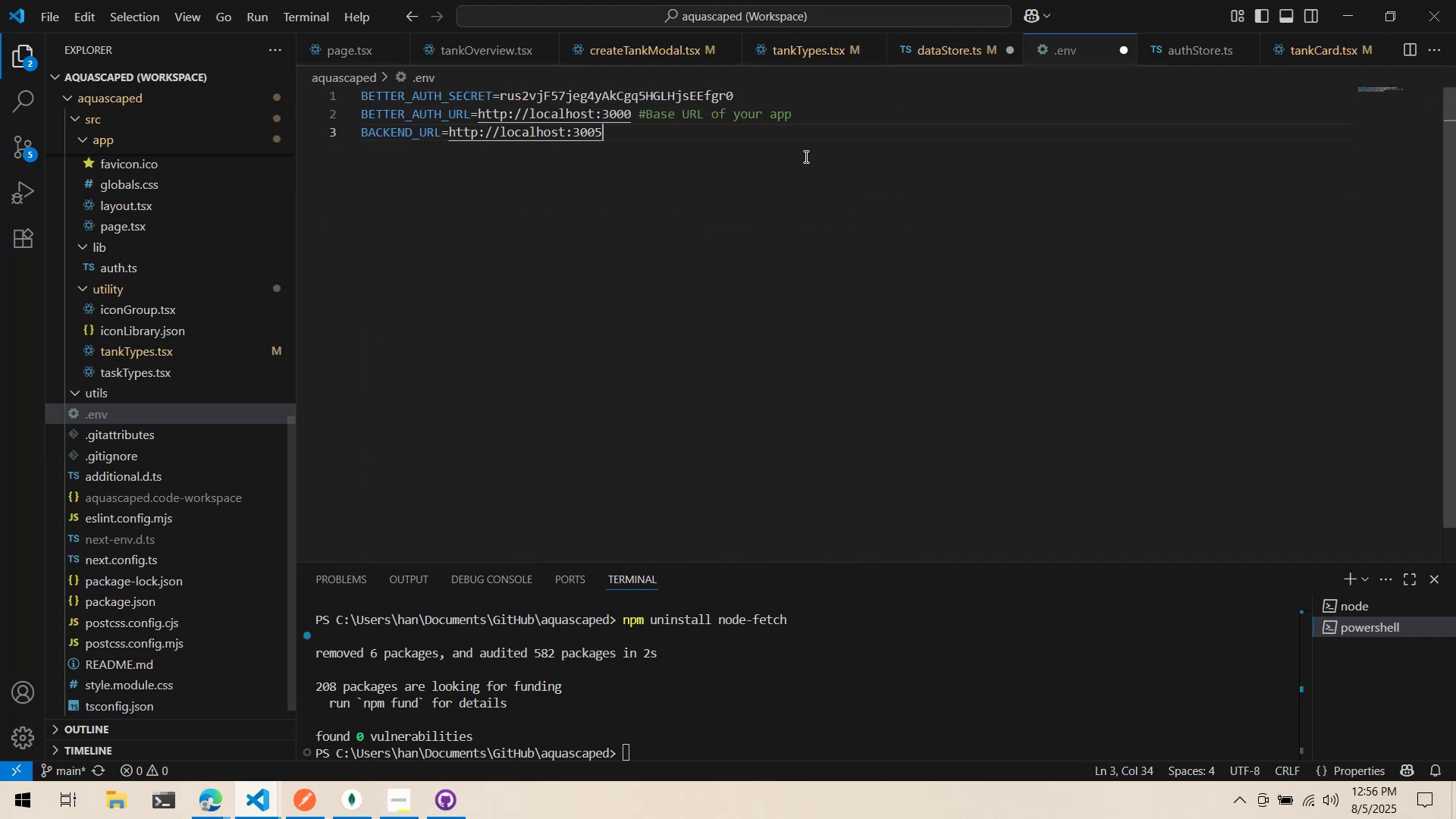 
key(Control+ControlLeft)
 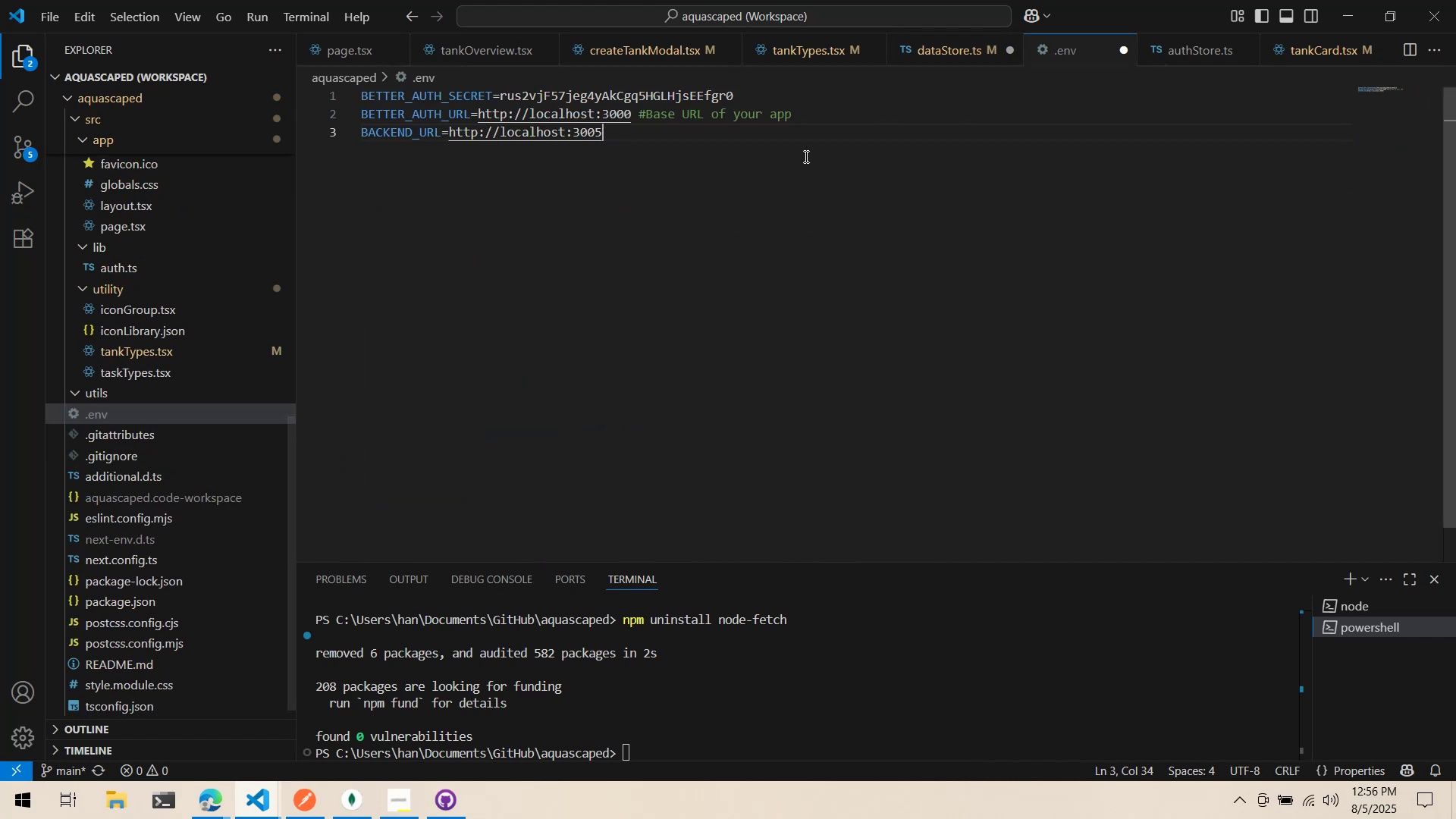 
key(Control+S)
 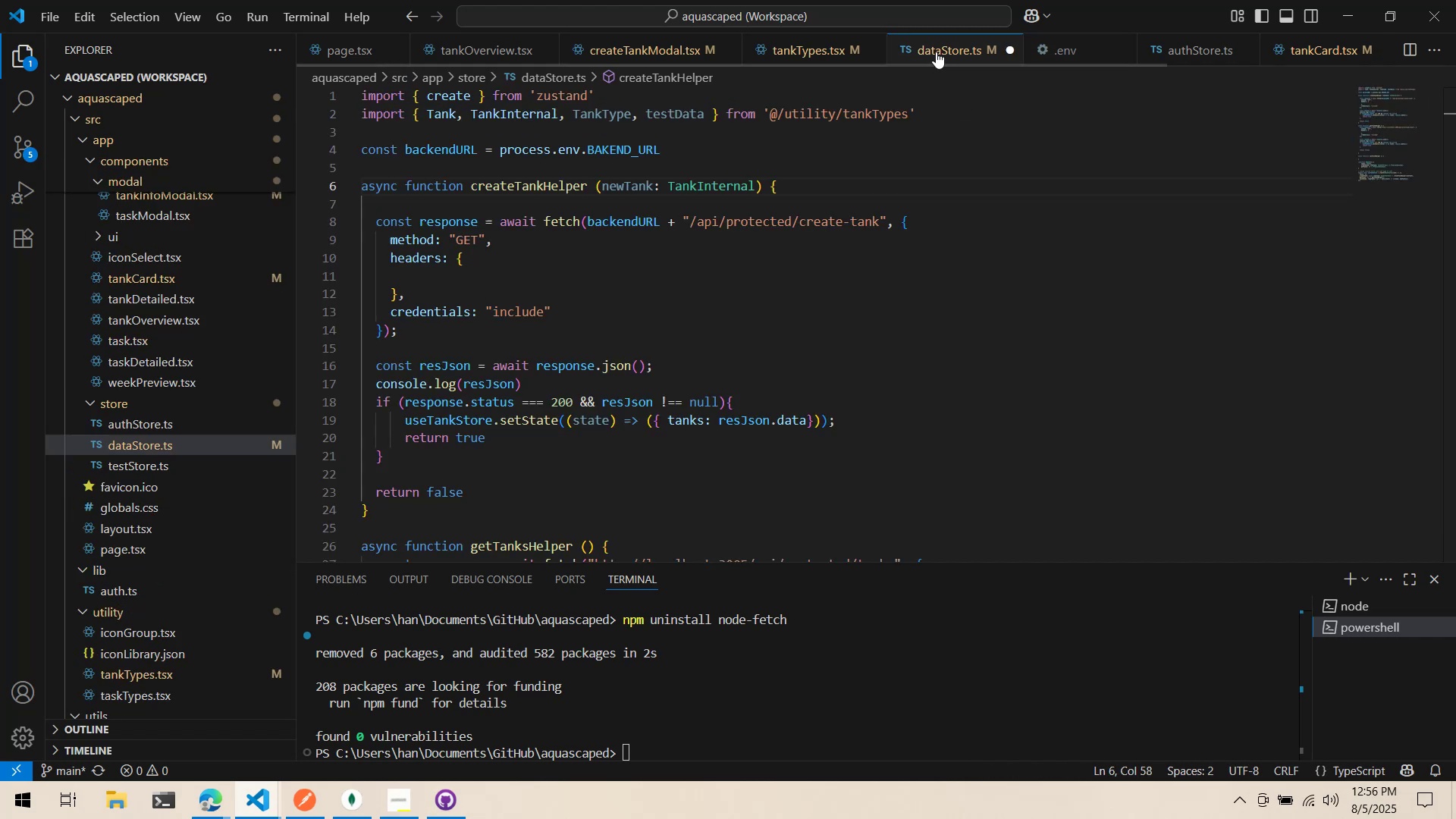 
double_click([892, 164])
 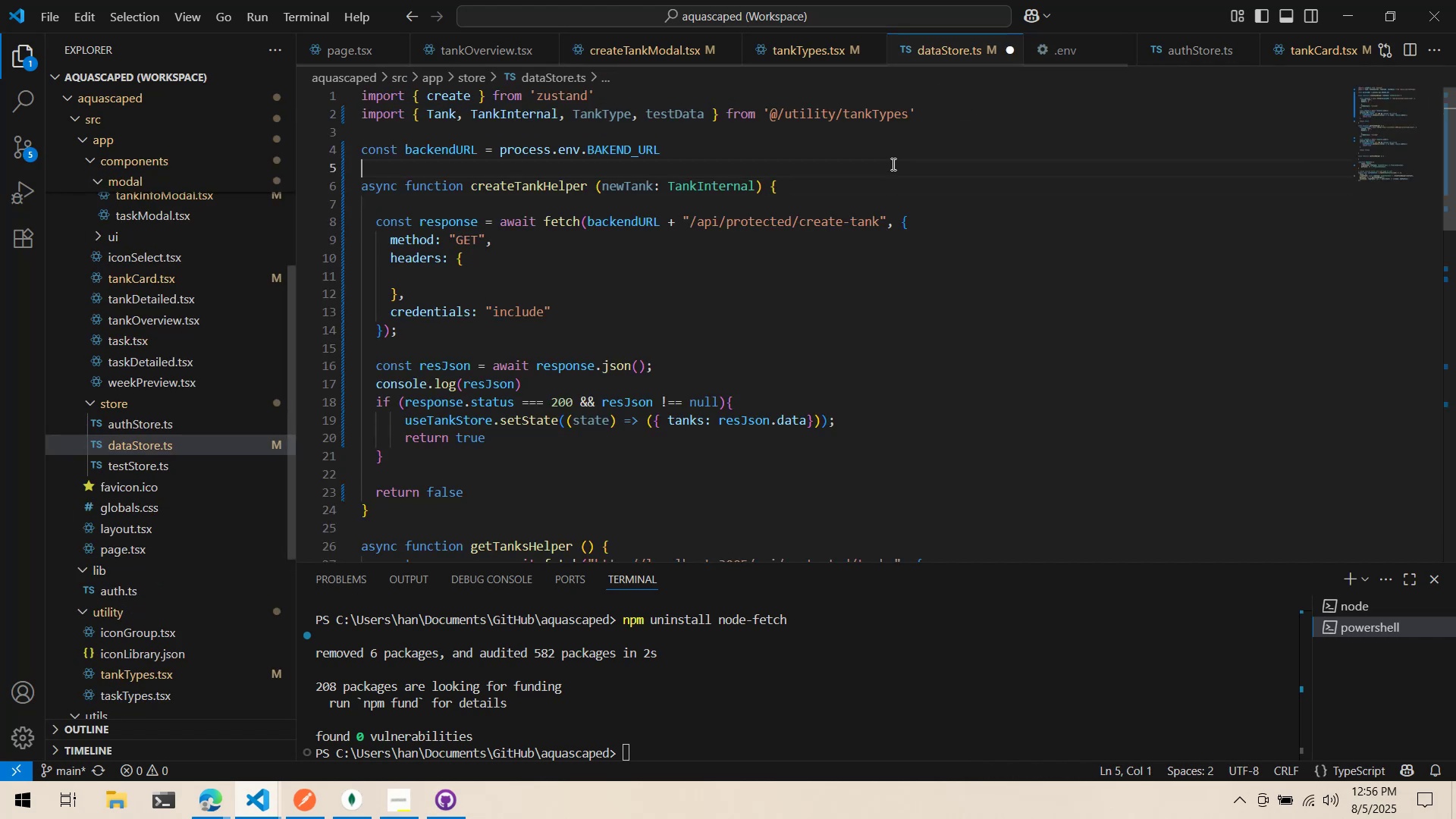 
key(Control+ControlLeft)
 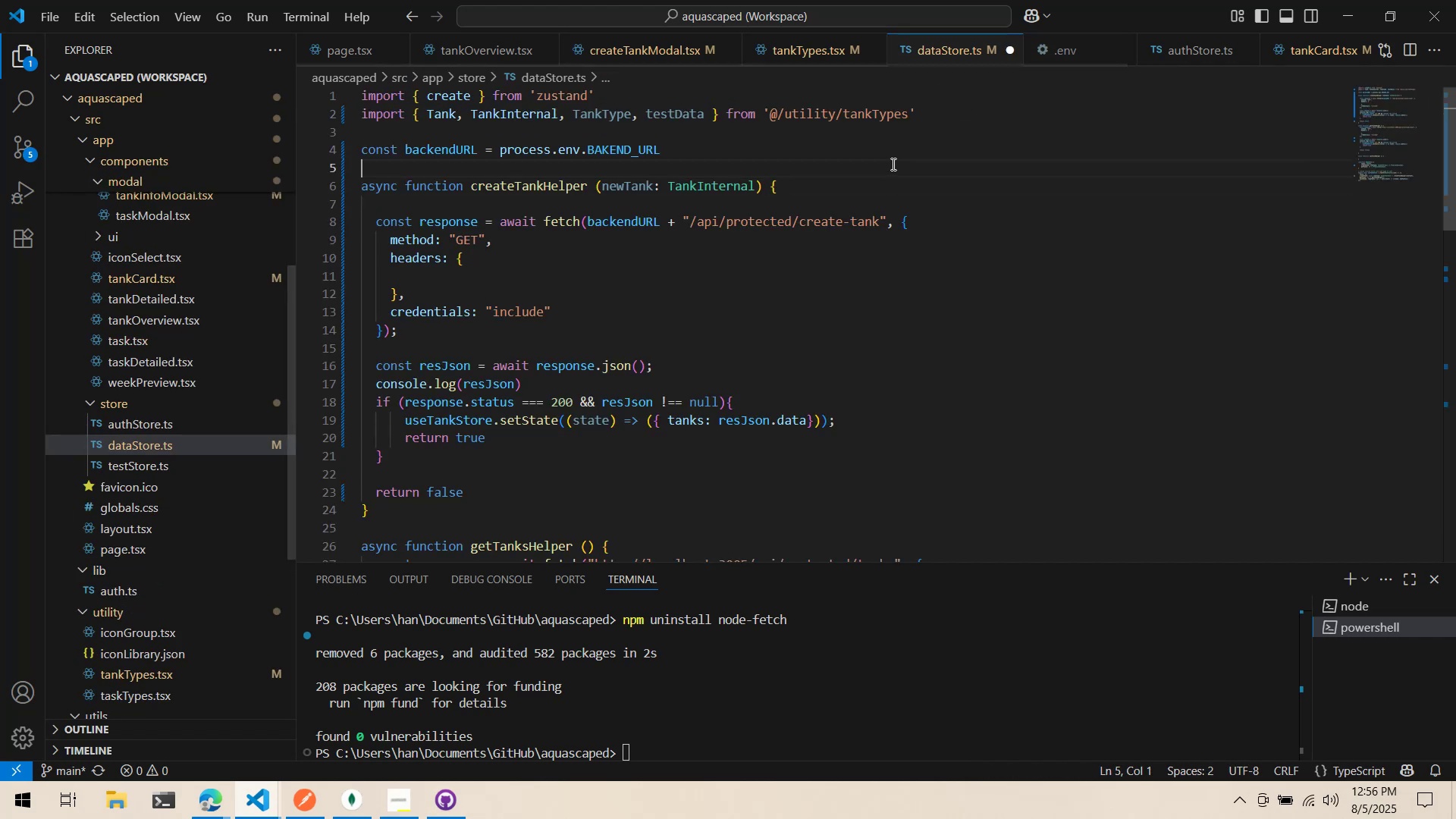 
key(Control+S)
 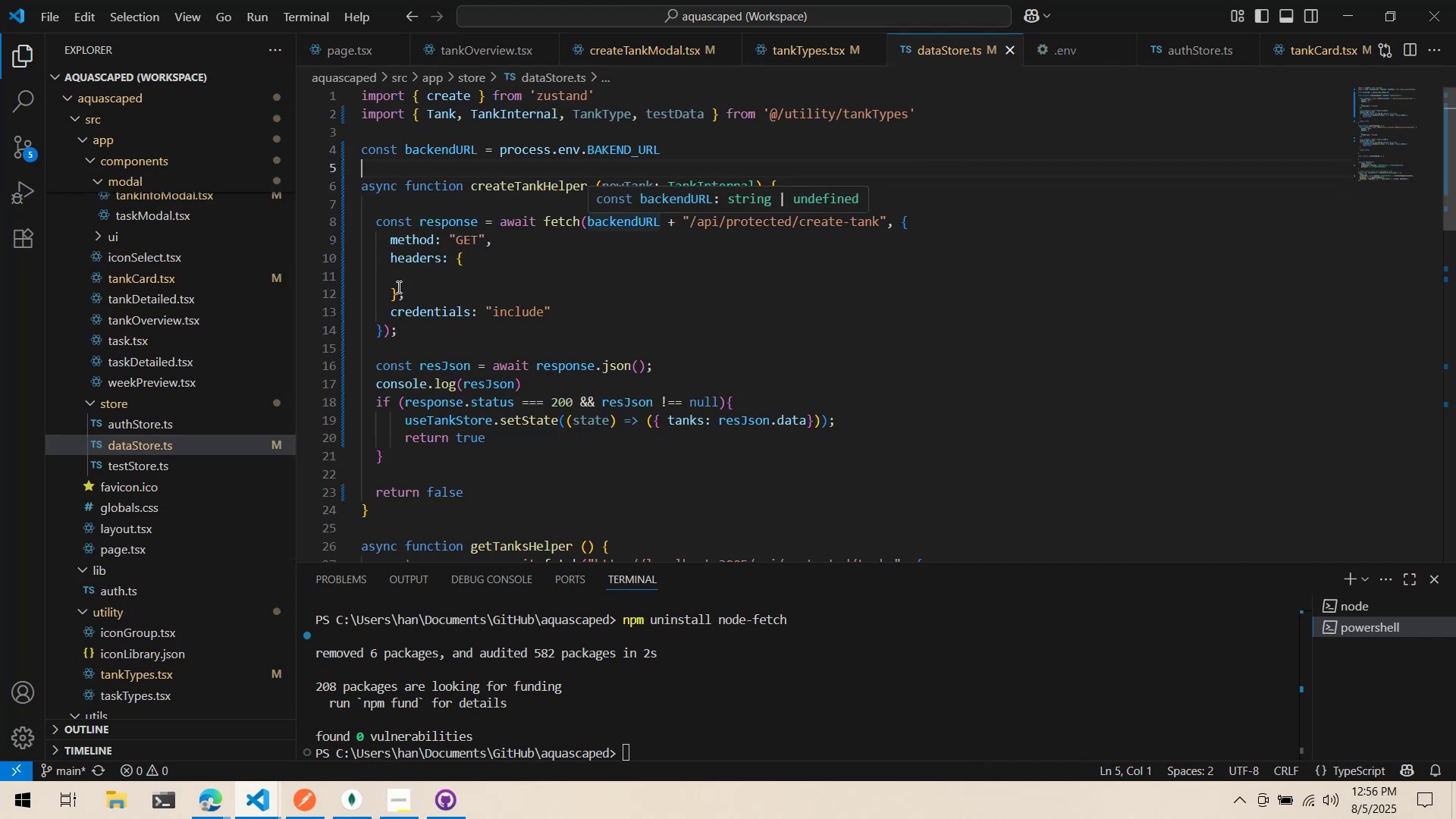 
double_click([403, 275])
 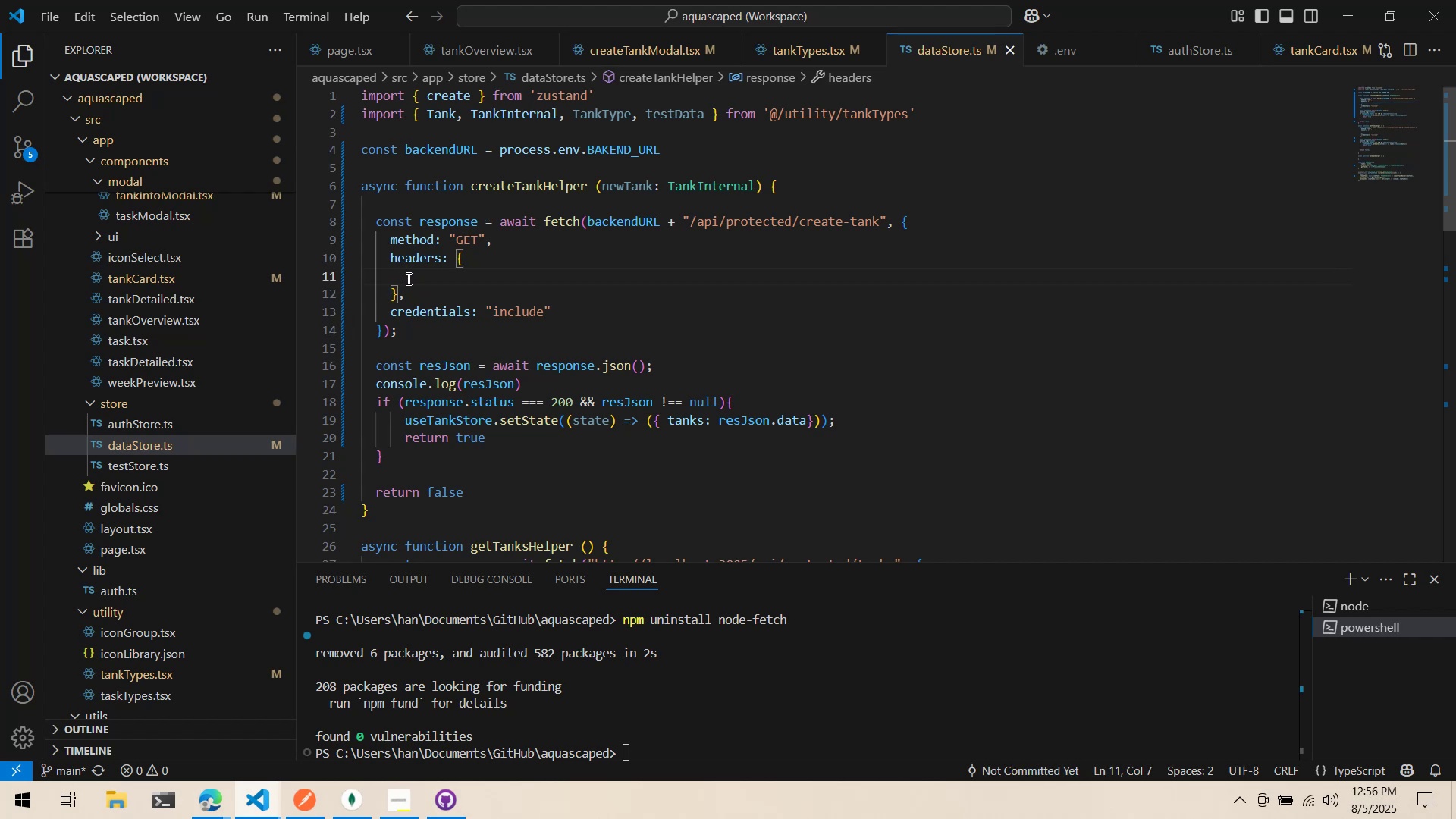 
double_click([460, 275])
 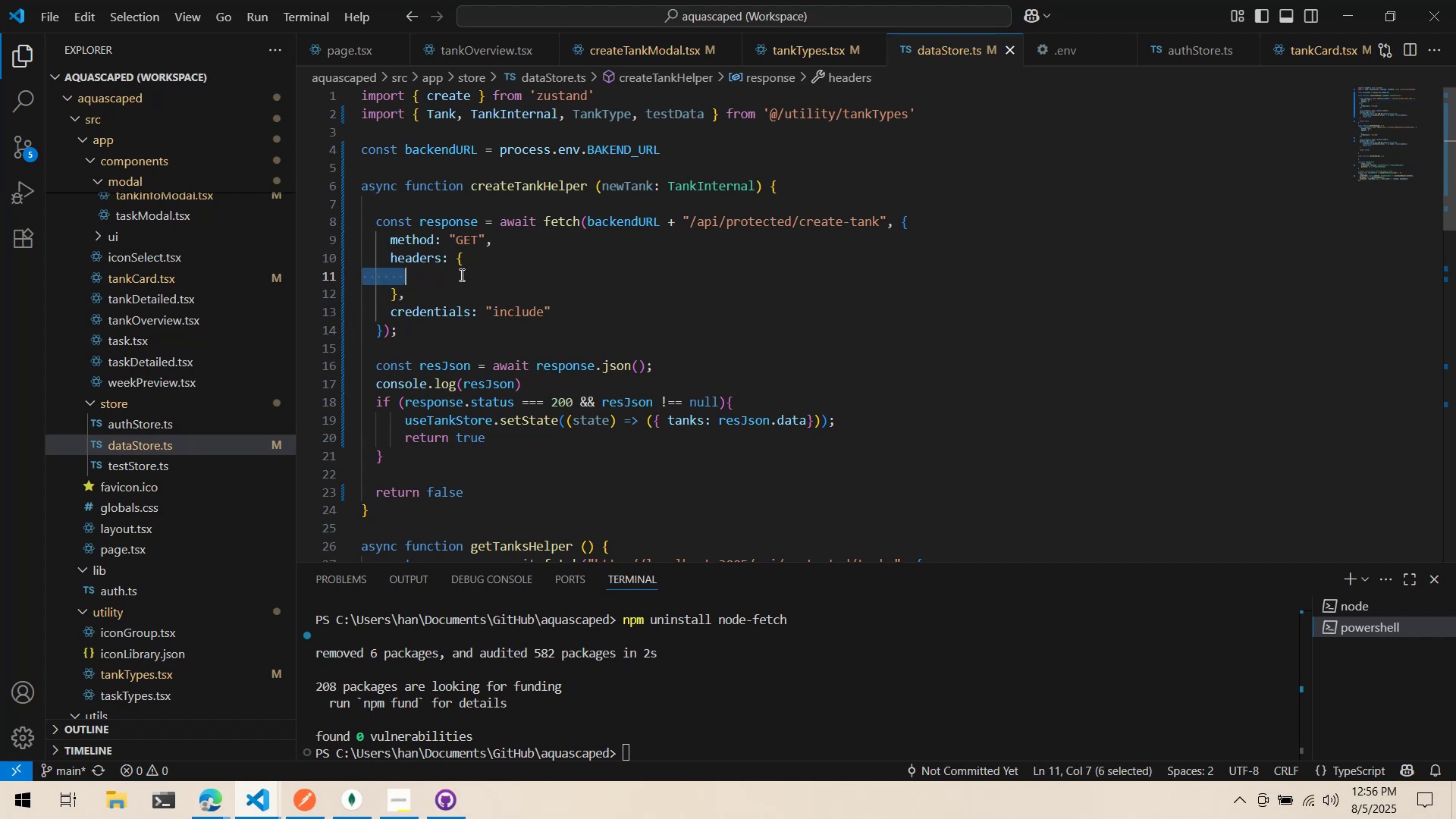 
triple_click([460, 275])
 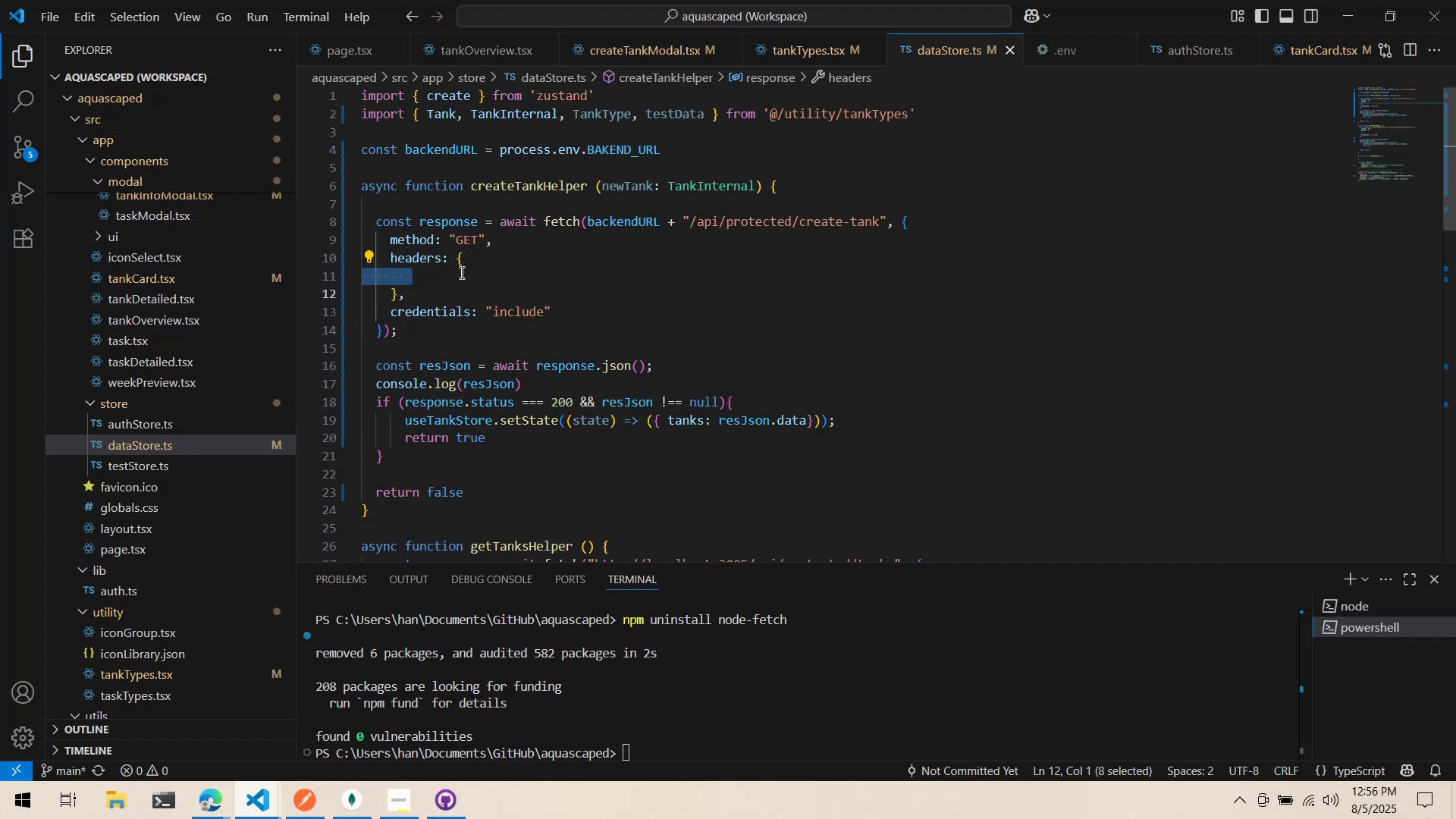 
key(Control+X)
 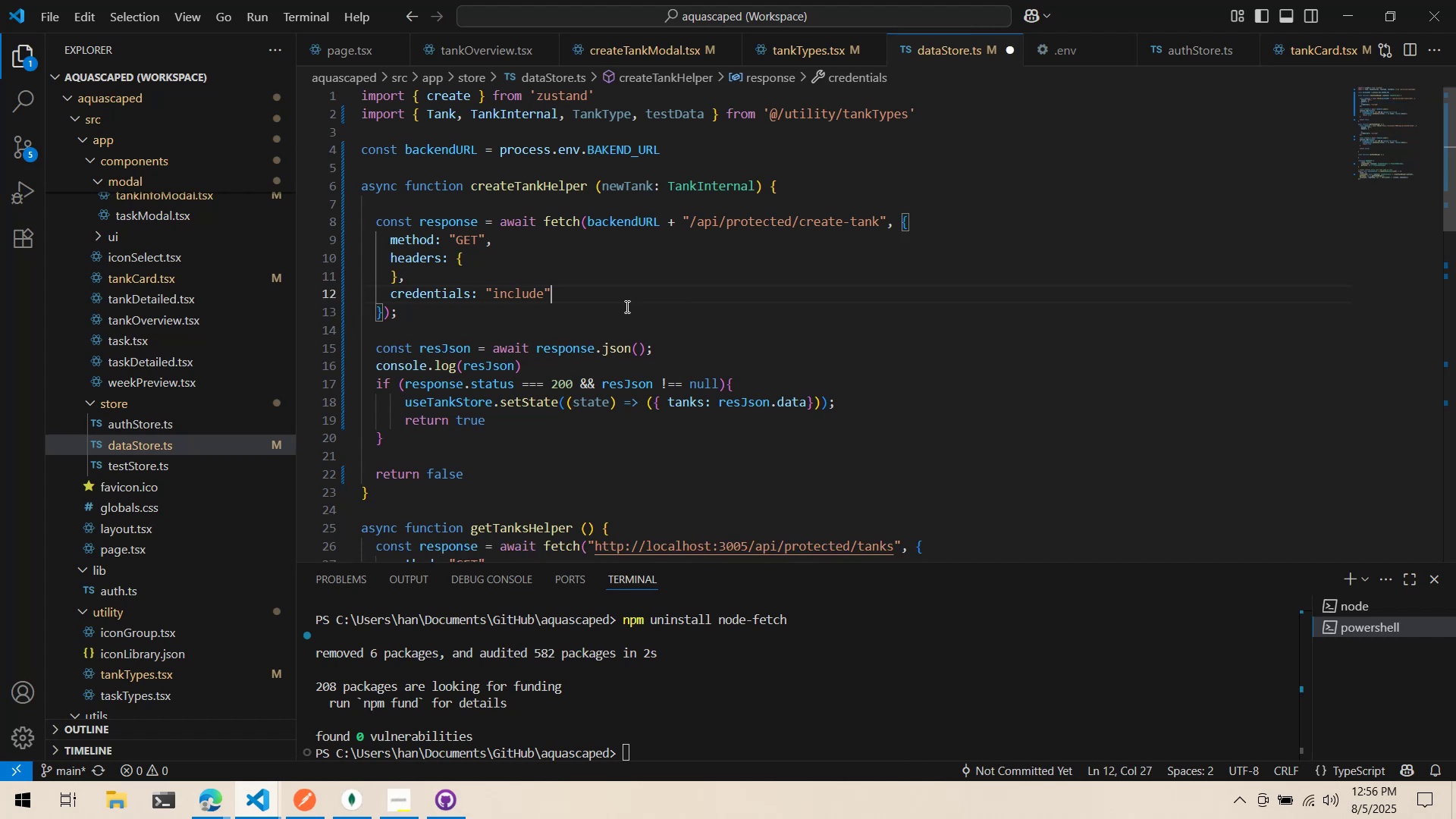 
key(Comma)
 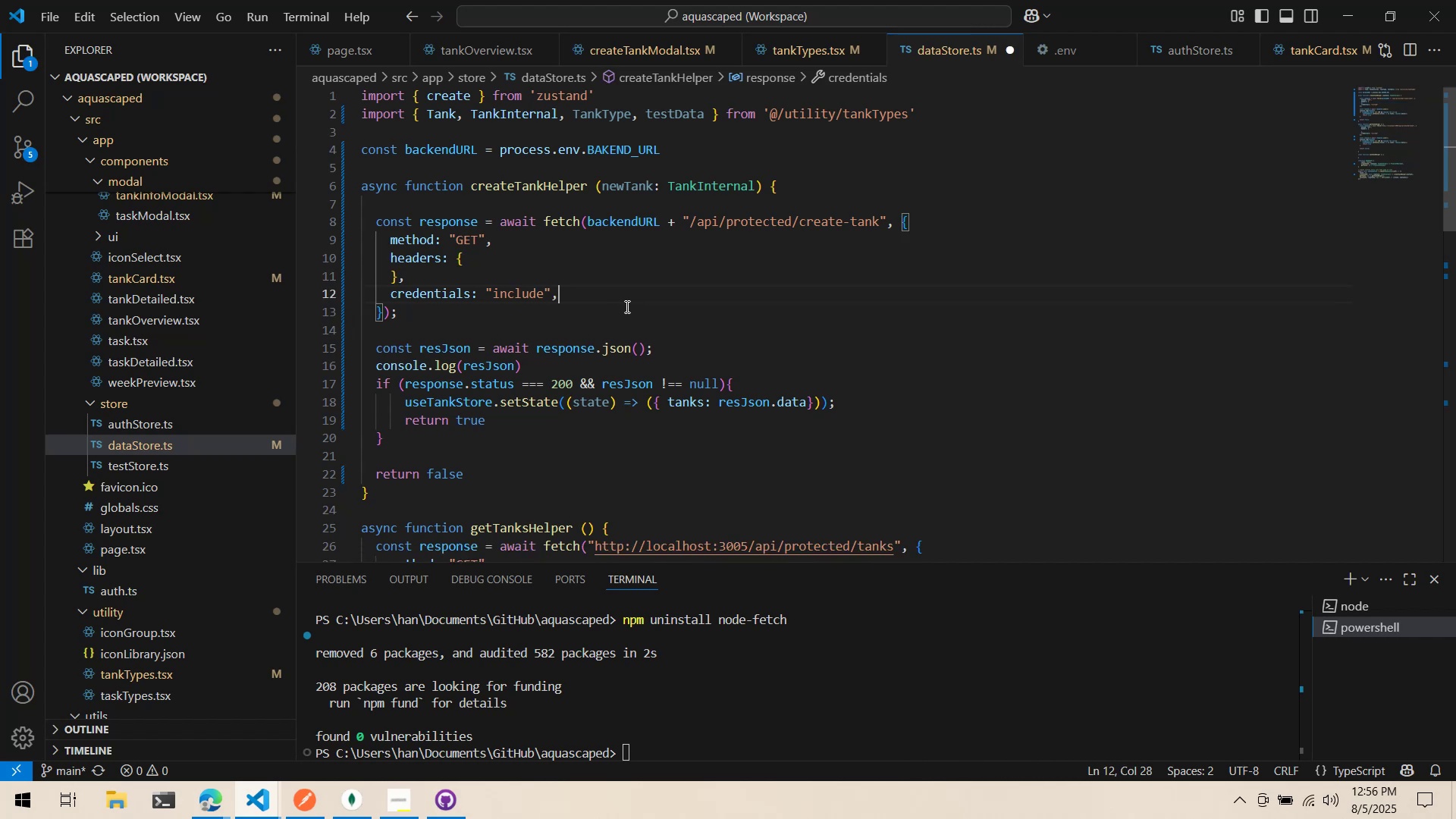 
key(Enter)
 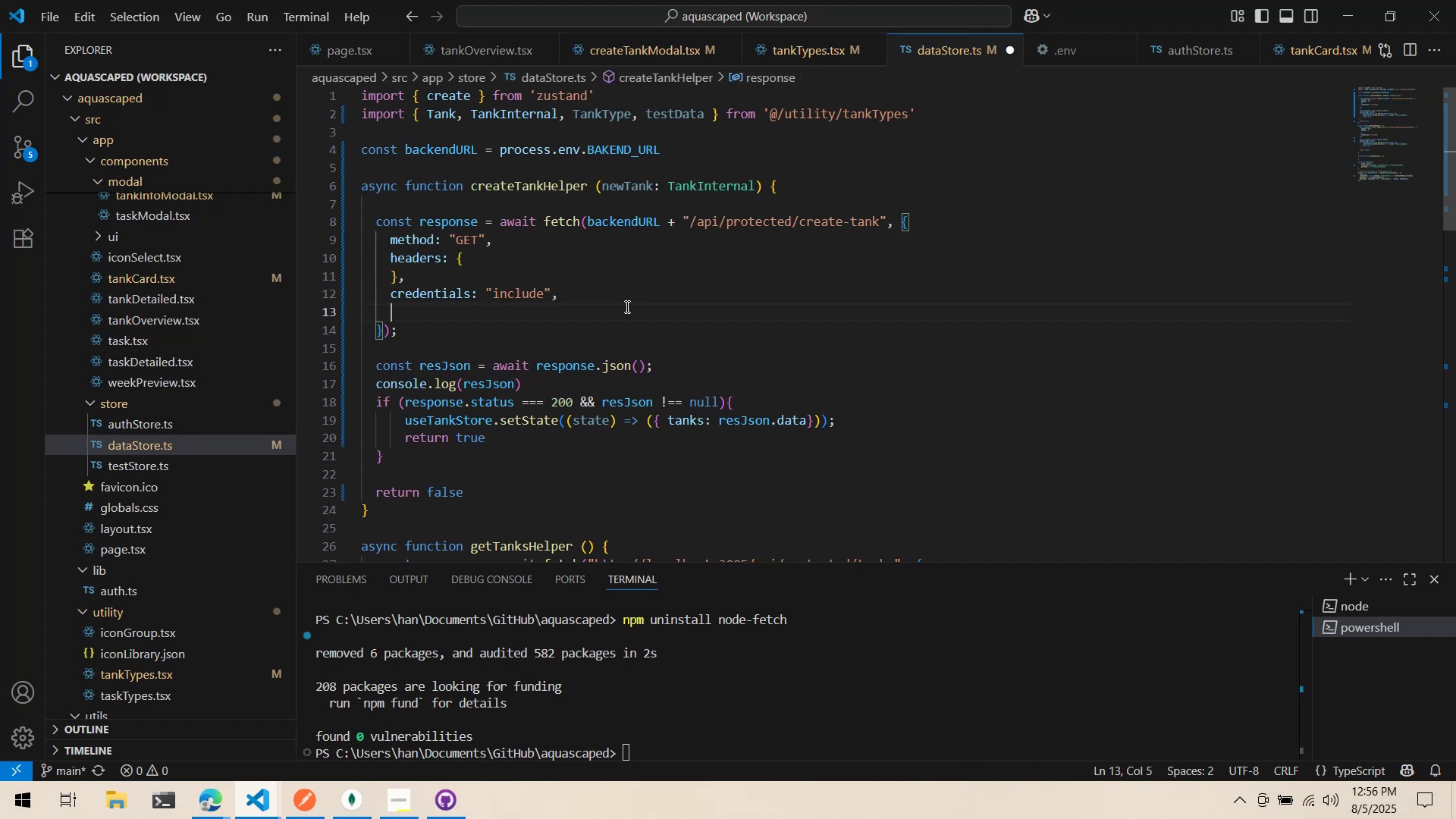 
type(bod)
 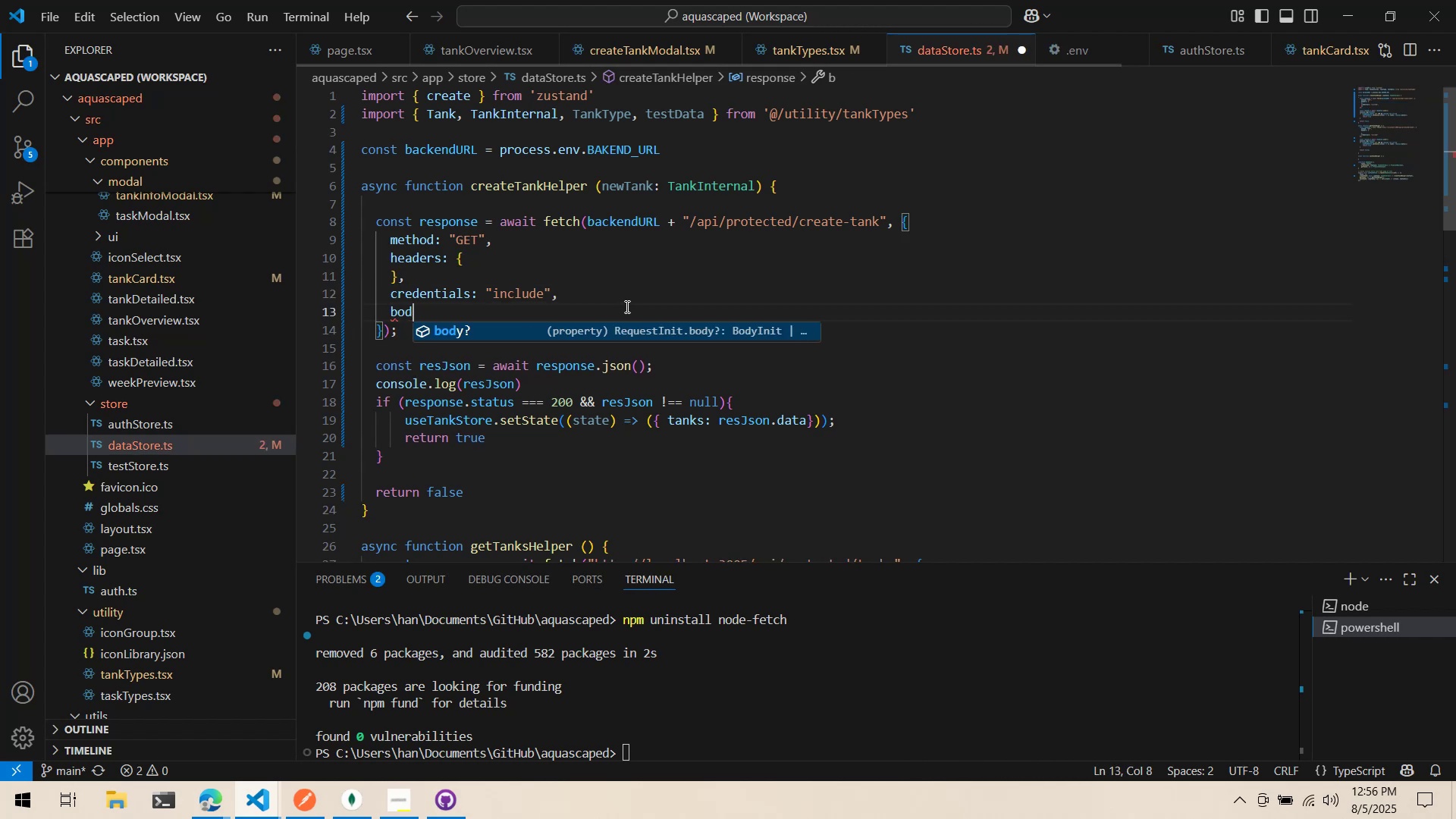 
key(Enter)
 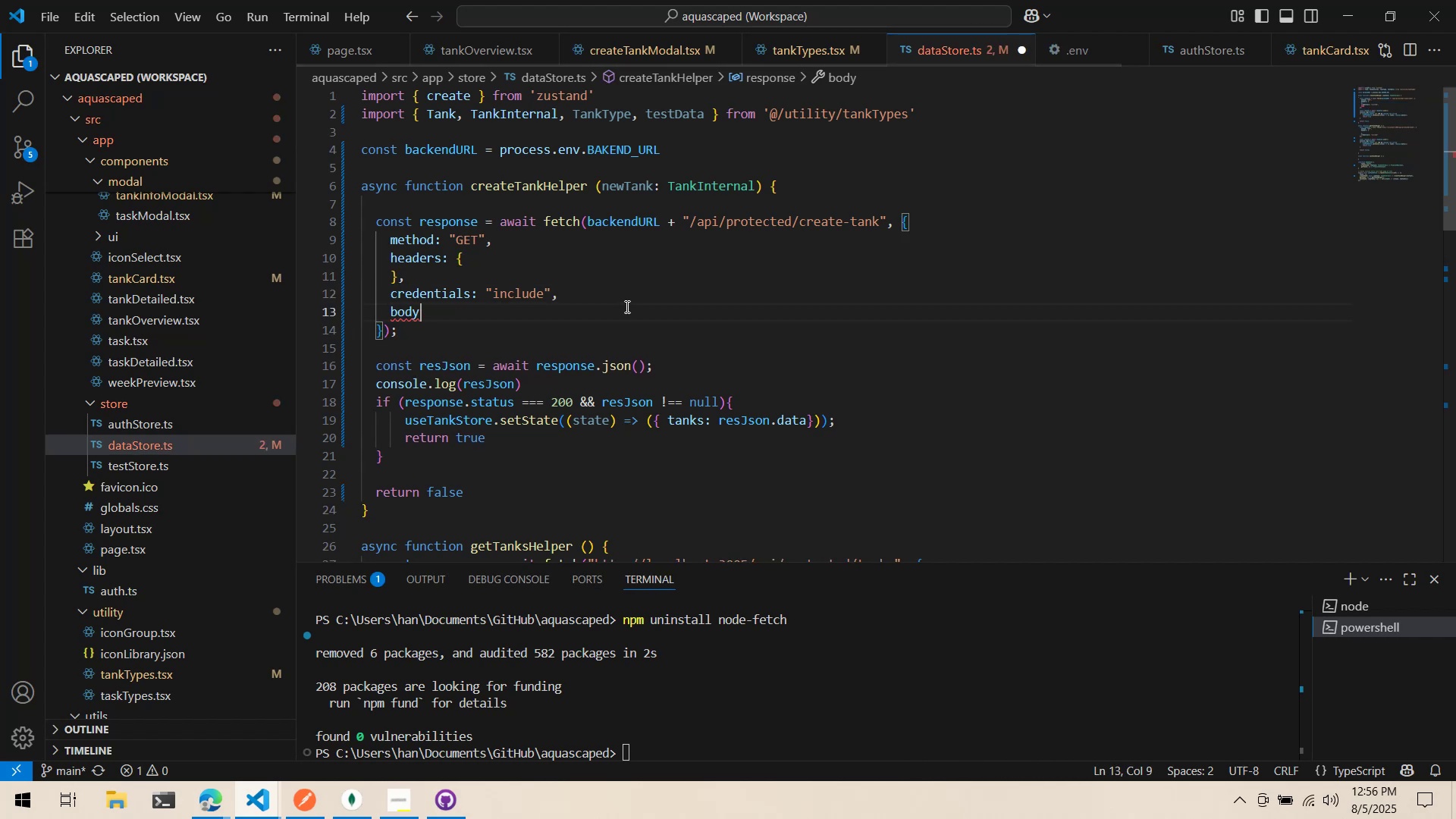 
key(Shift+Semicolon)
 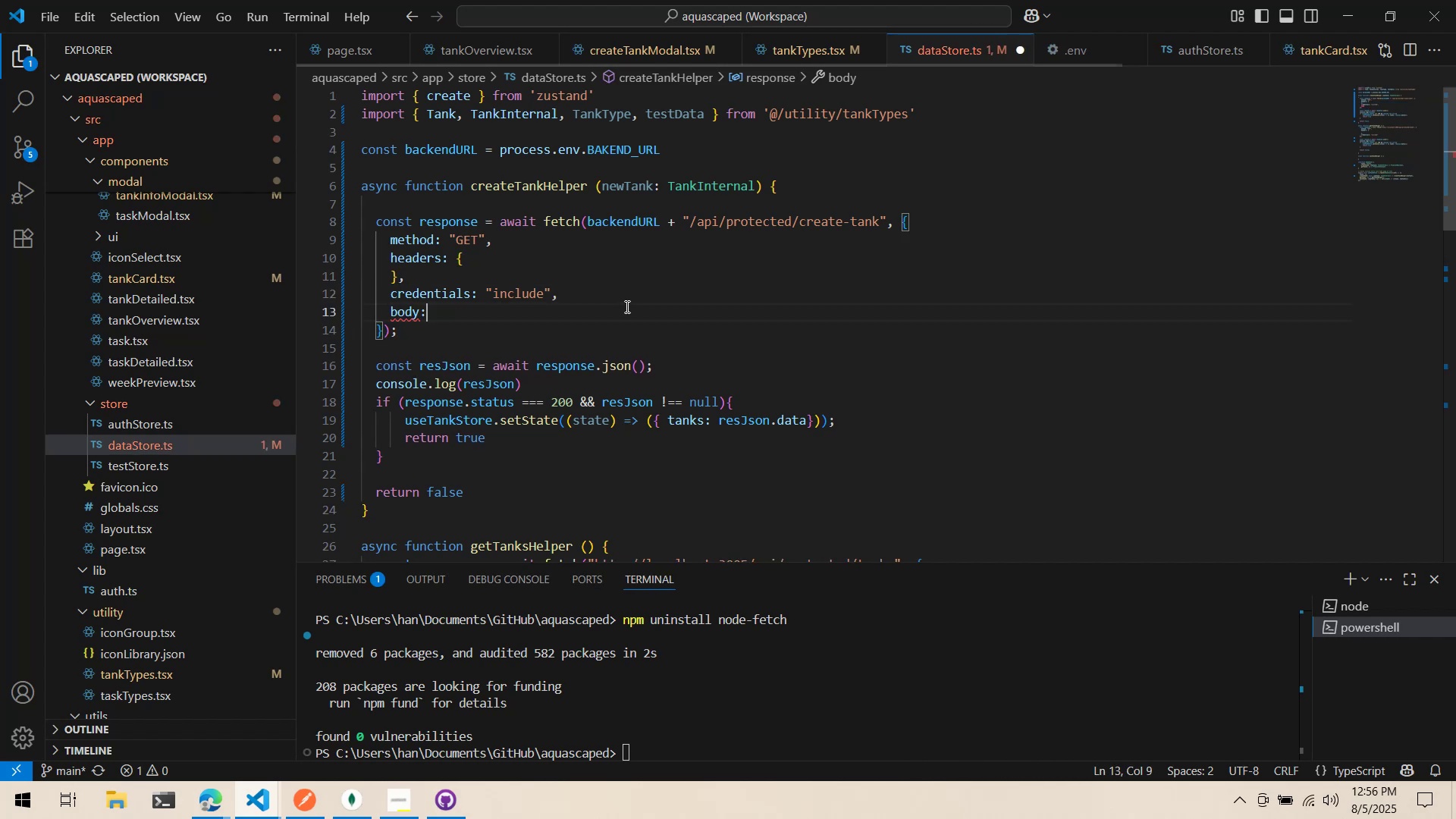 
key(Shift+Space)
 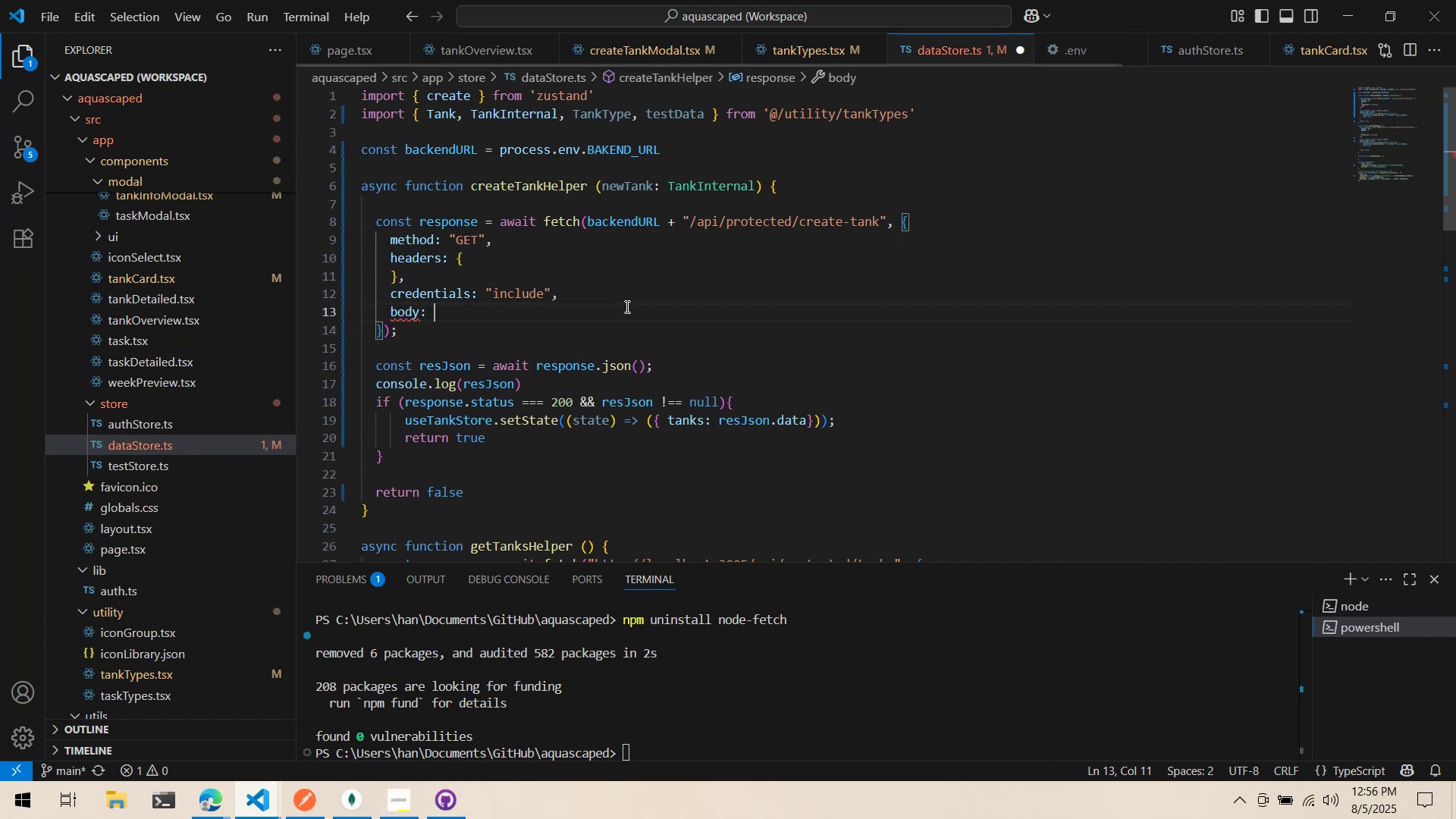 
key(Shift+BracketLeft)
 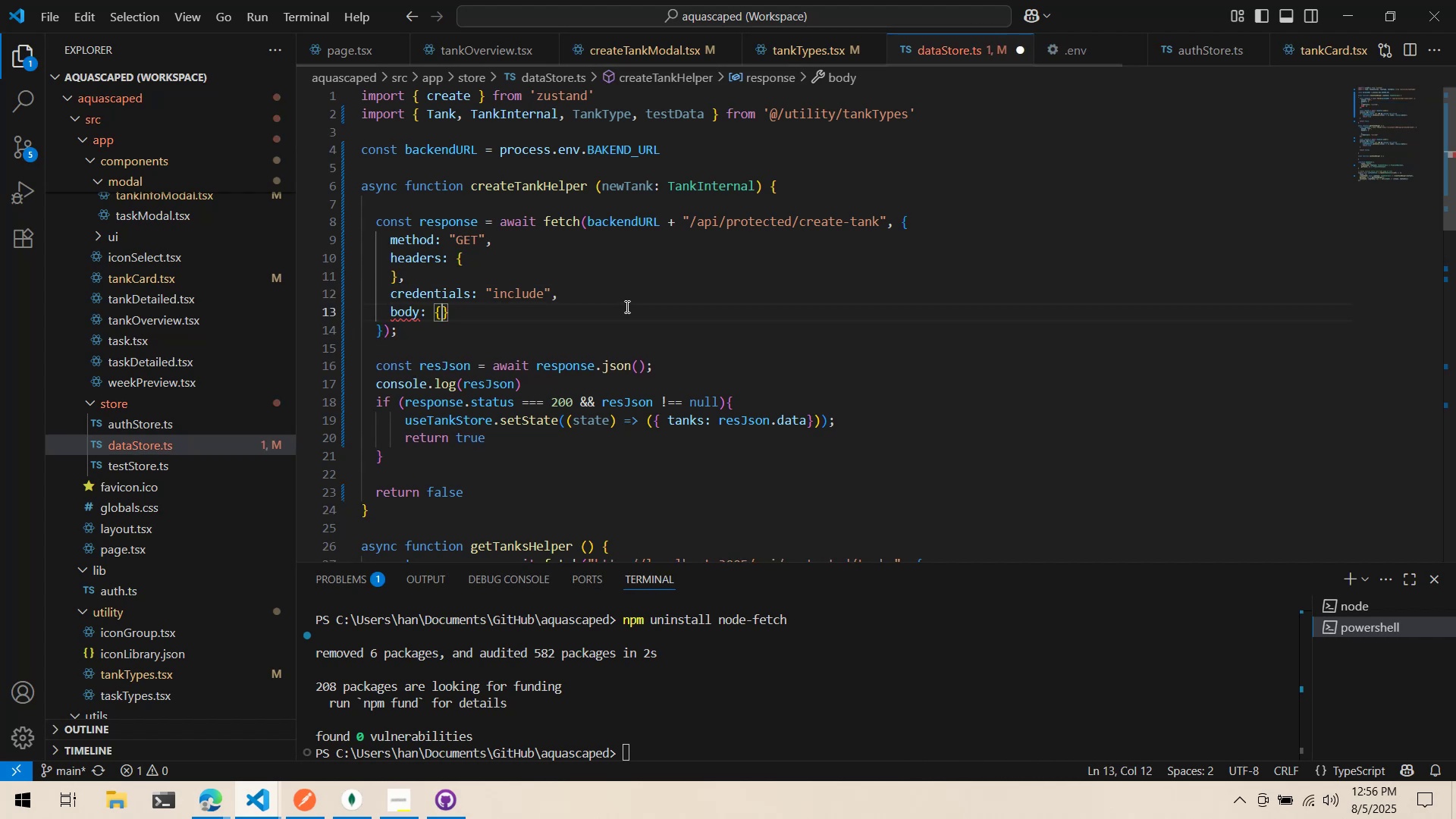 
key(Enter)
 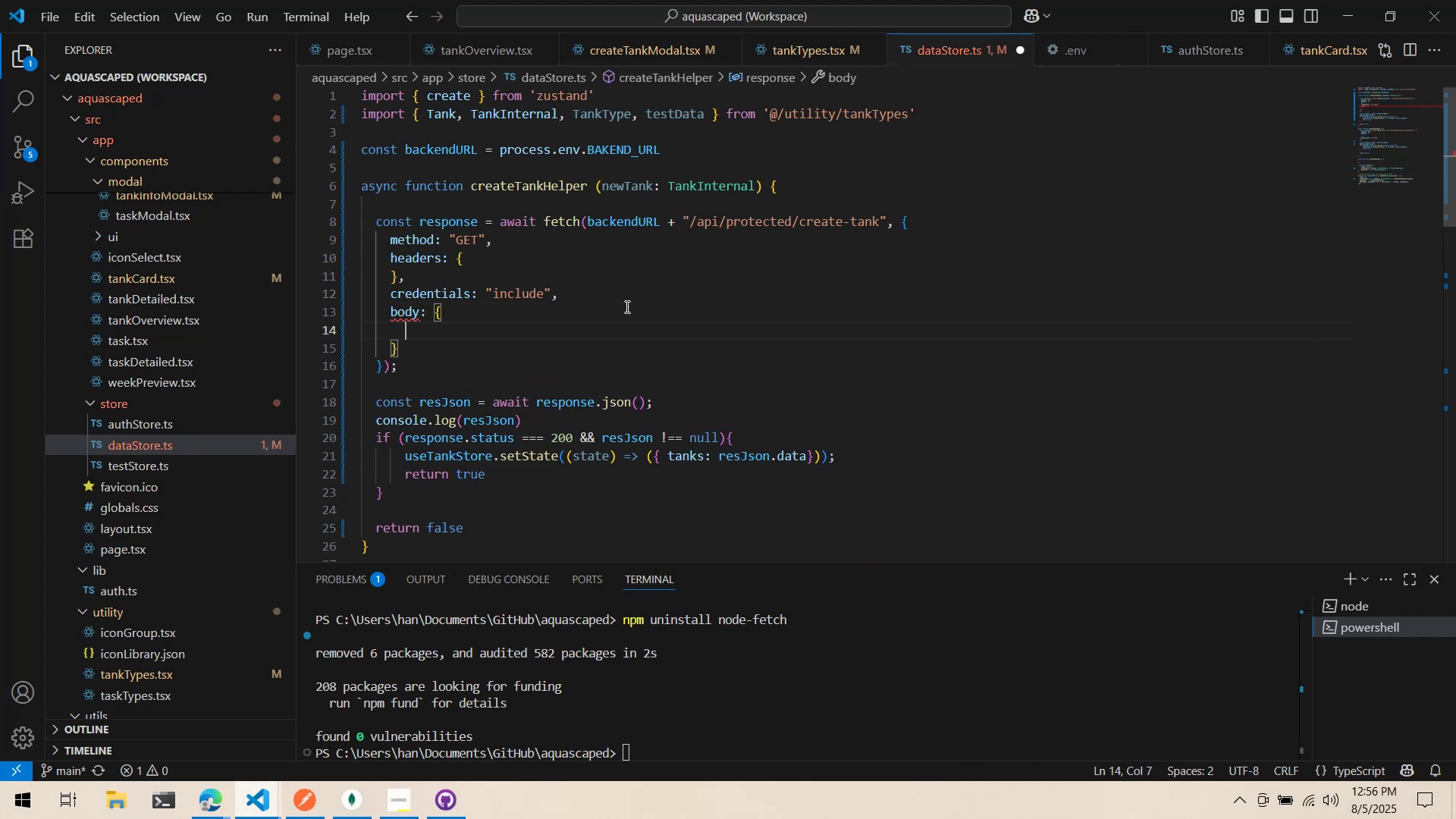 
mouse_move([419, 320])
 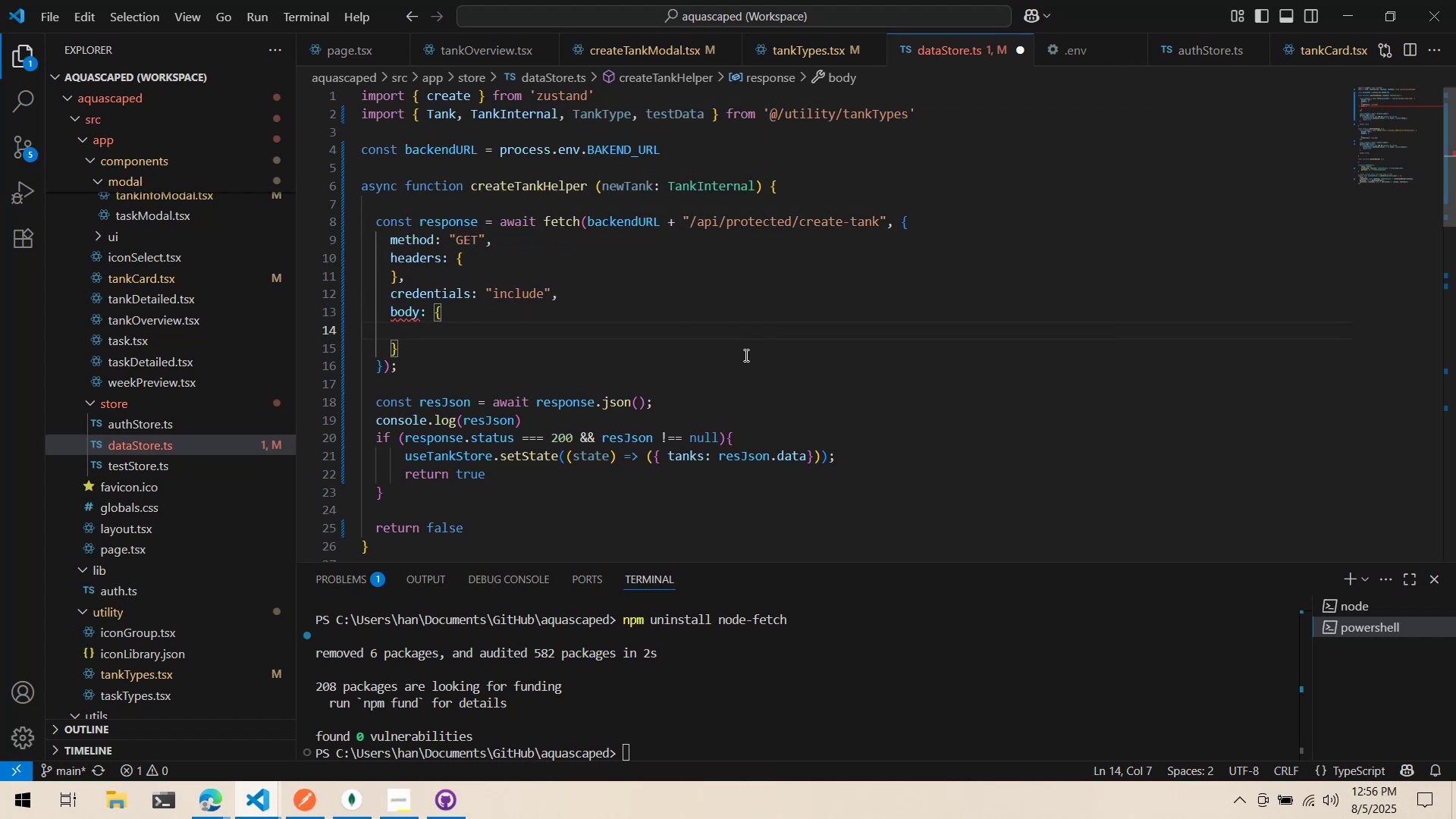 
type(newTank)
 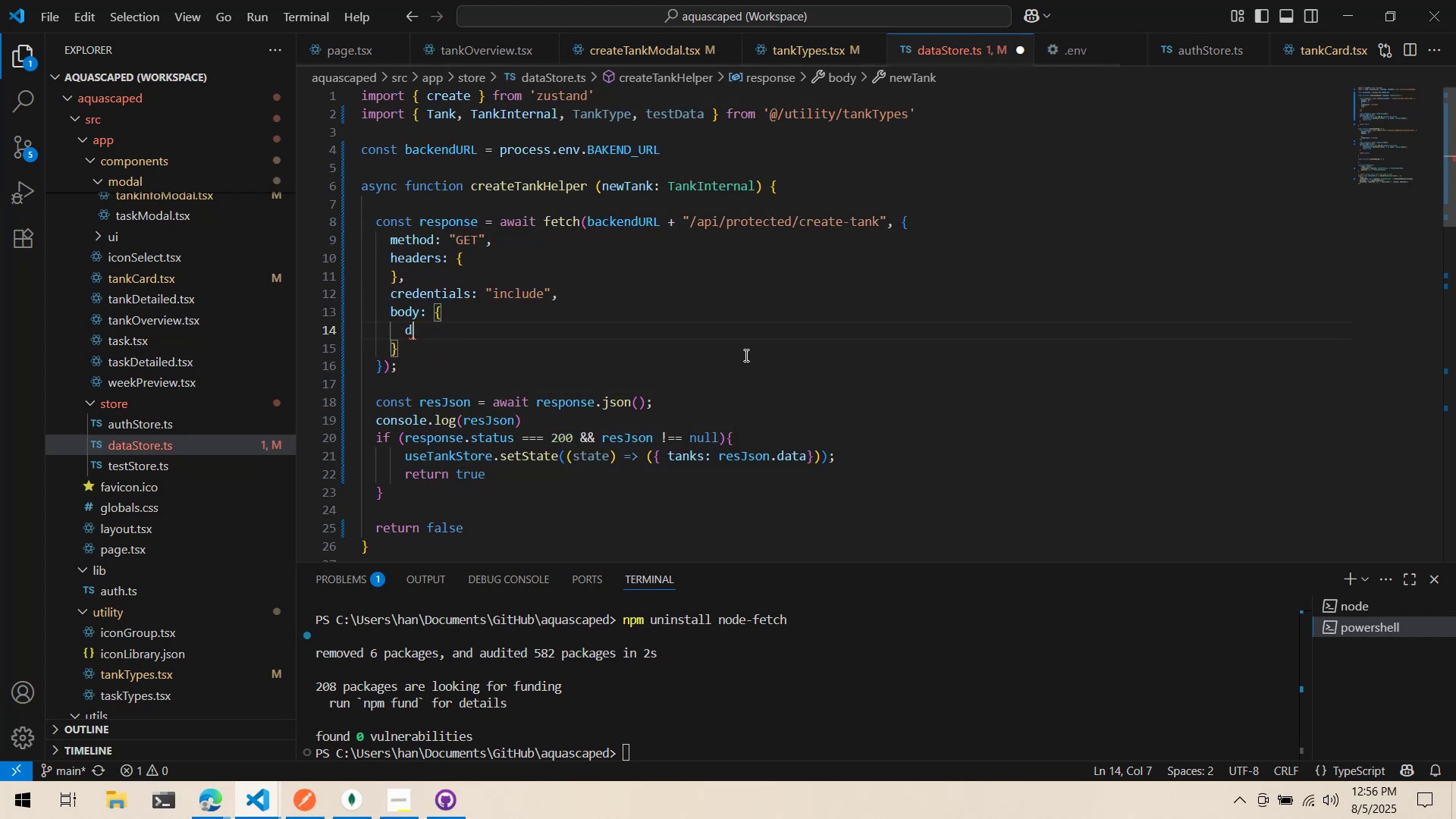 
 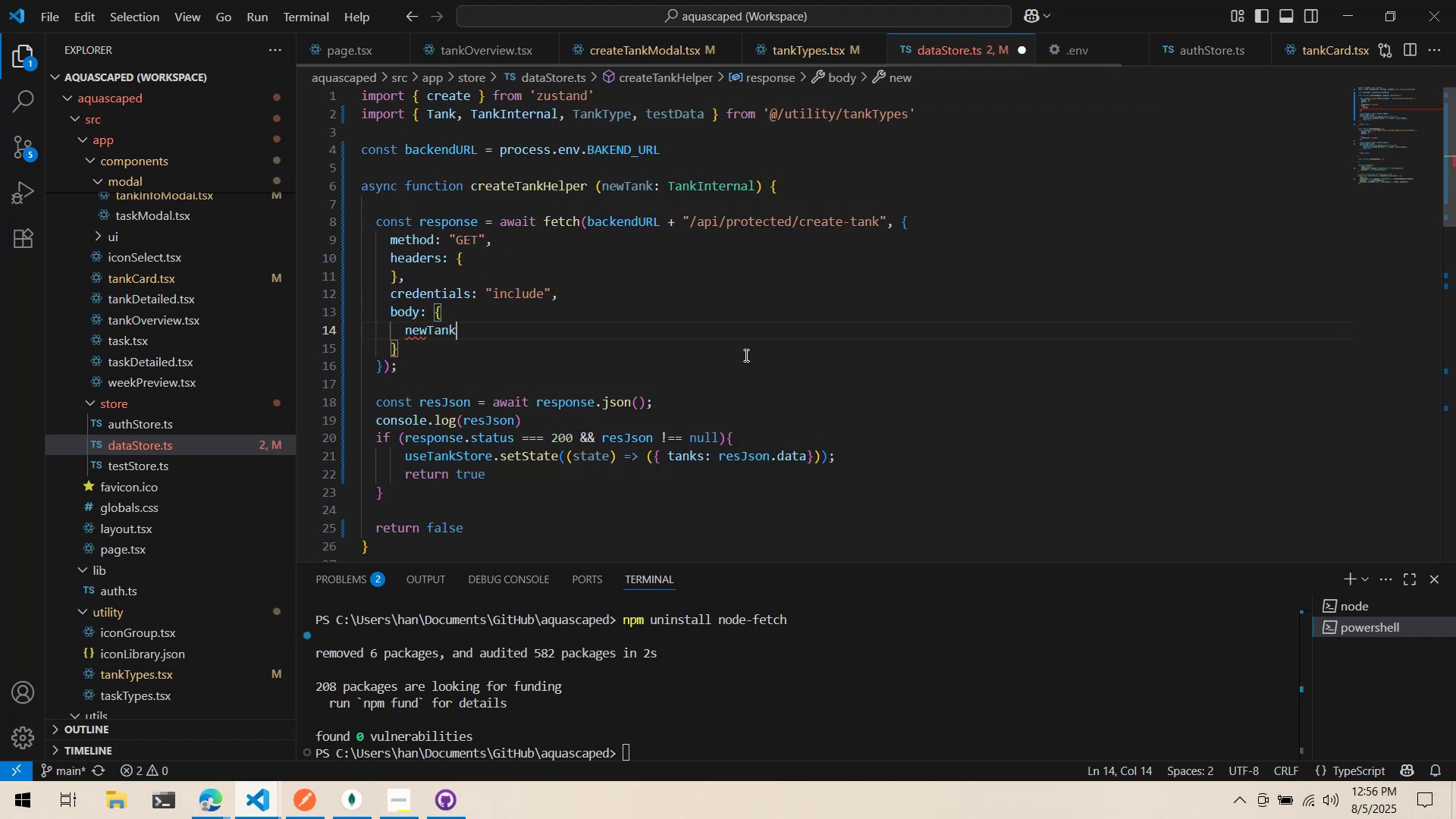 
key(Control+ControlLeft)
 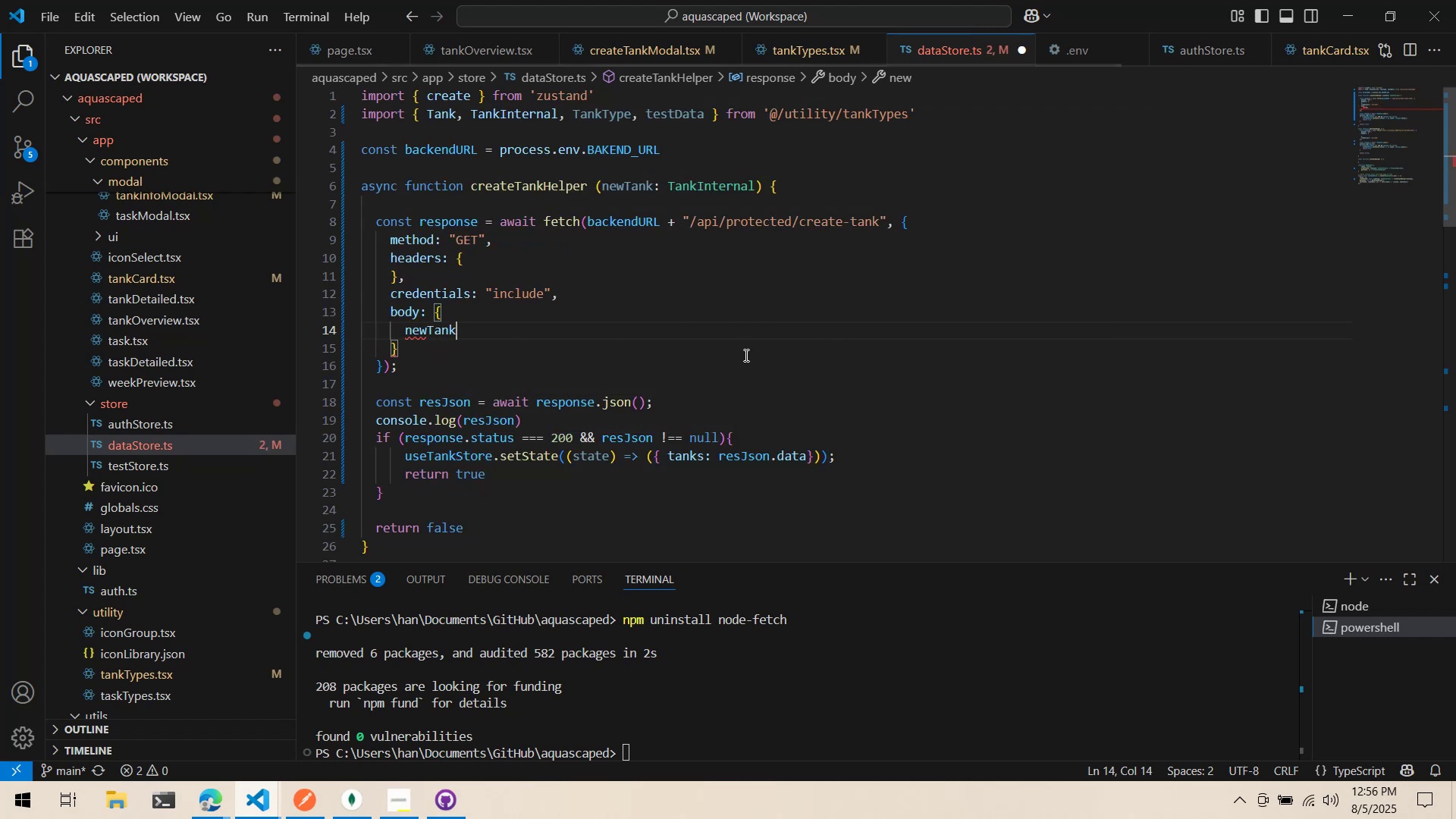 
key(Control+Backspace)
 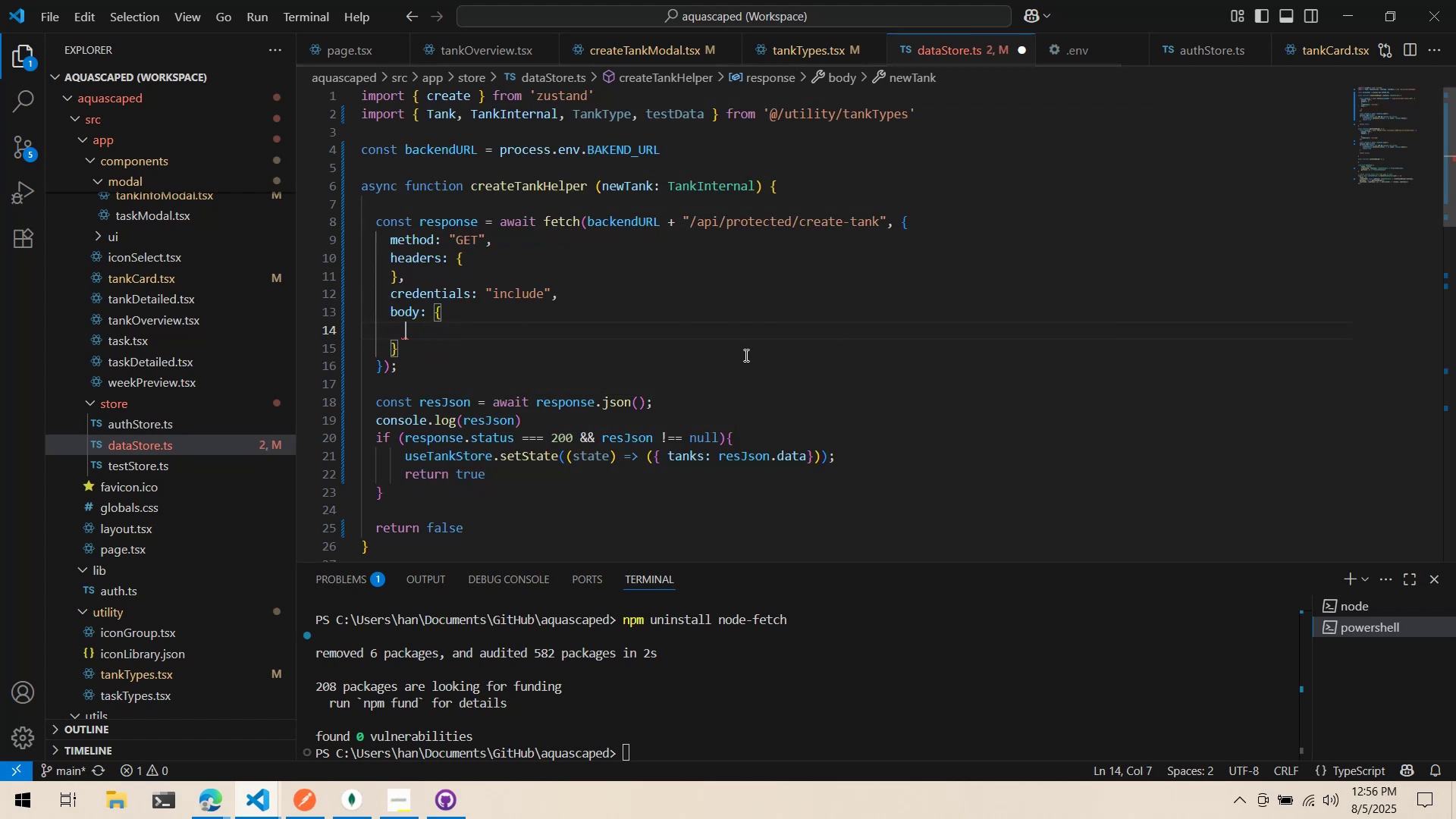 
type(data: e)
key(Backspace)
type(newTank)
 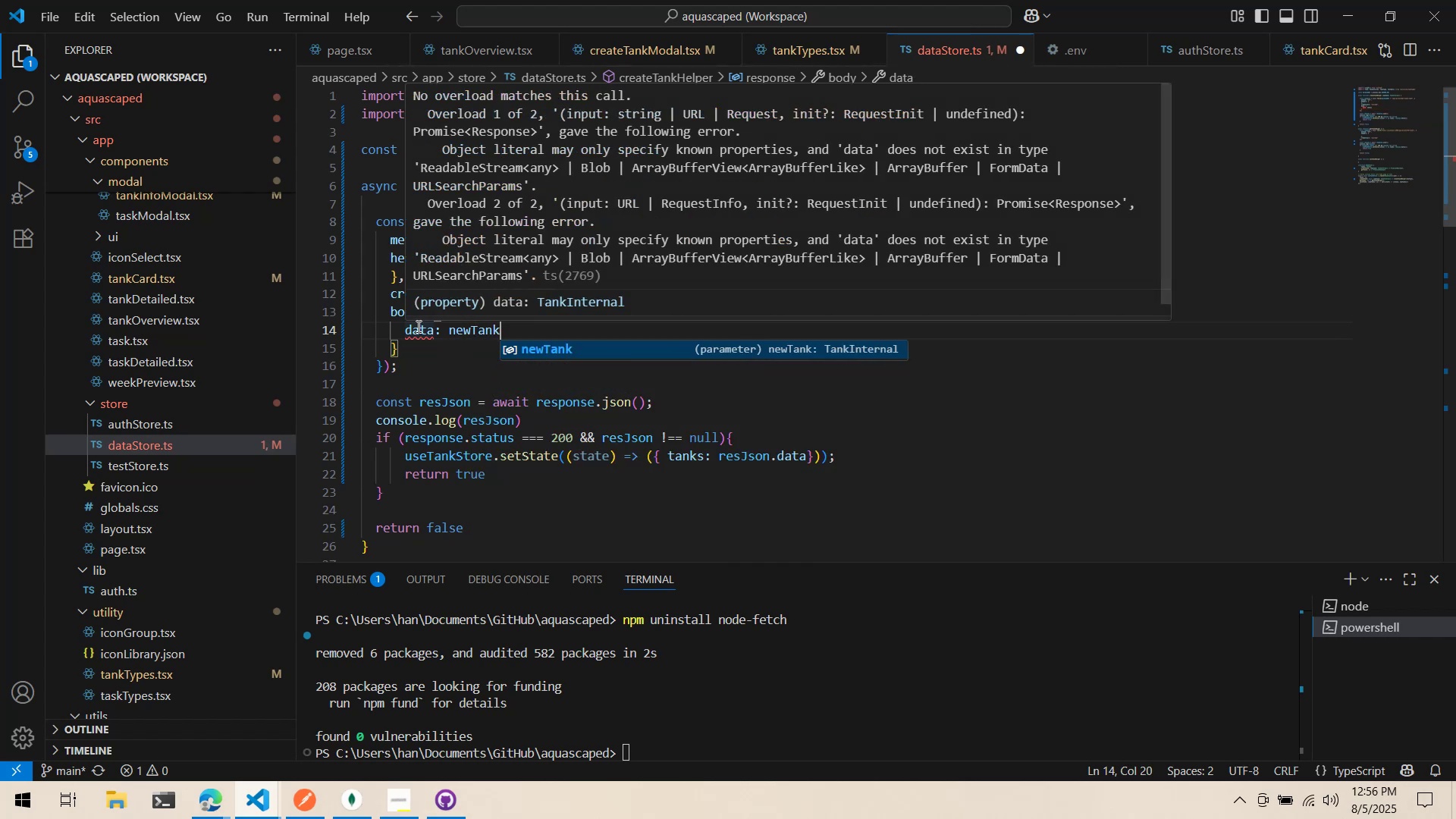 
left_click([433, 353])
 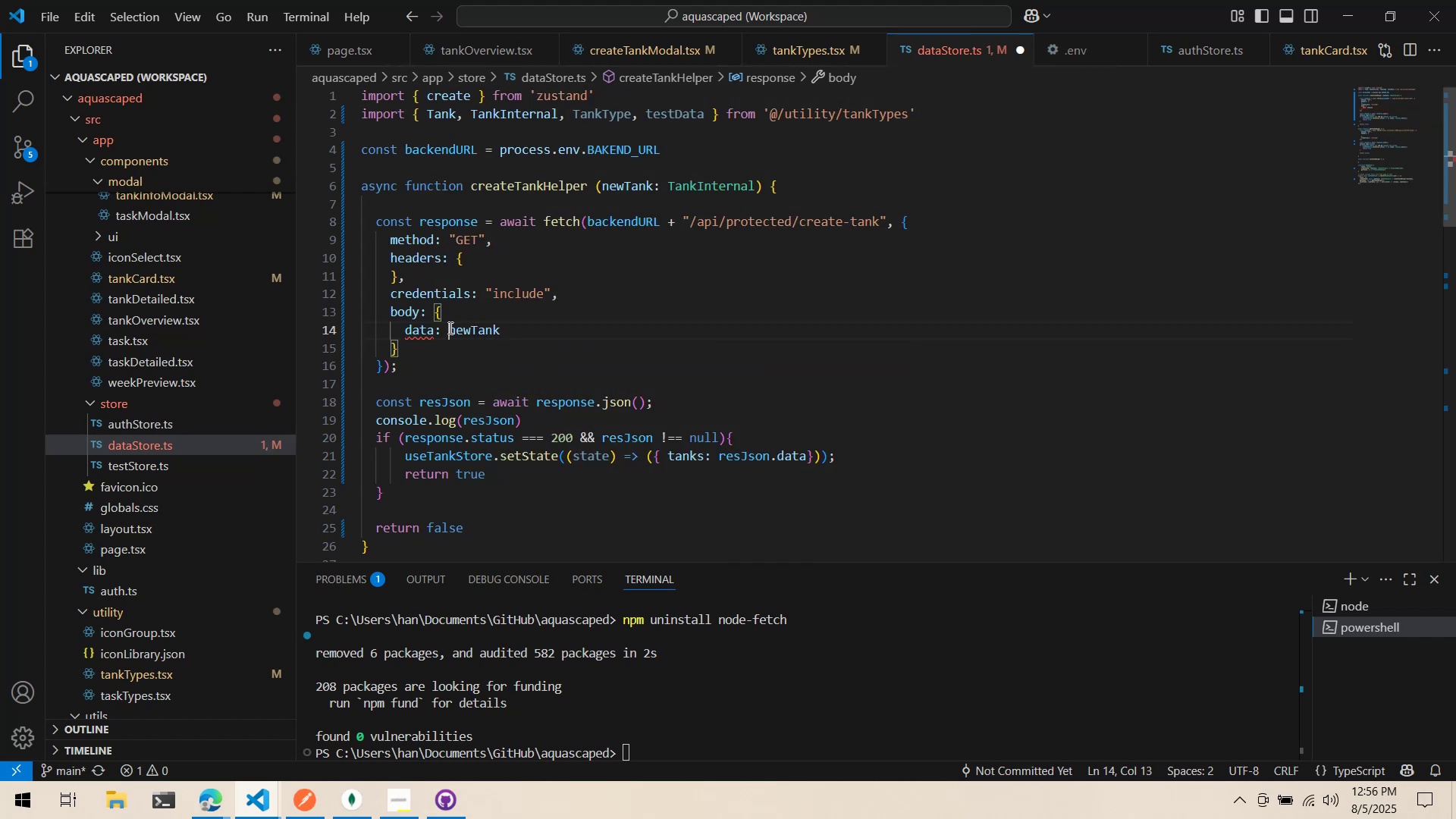 
key(Control+ControlLeft)
 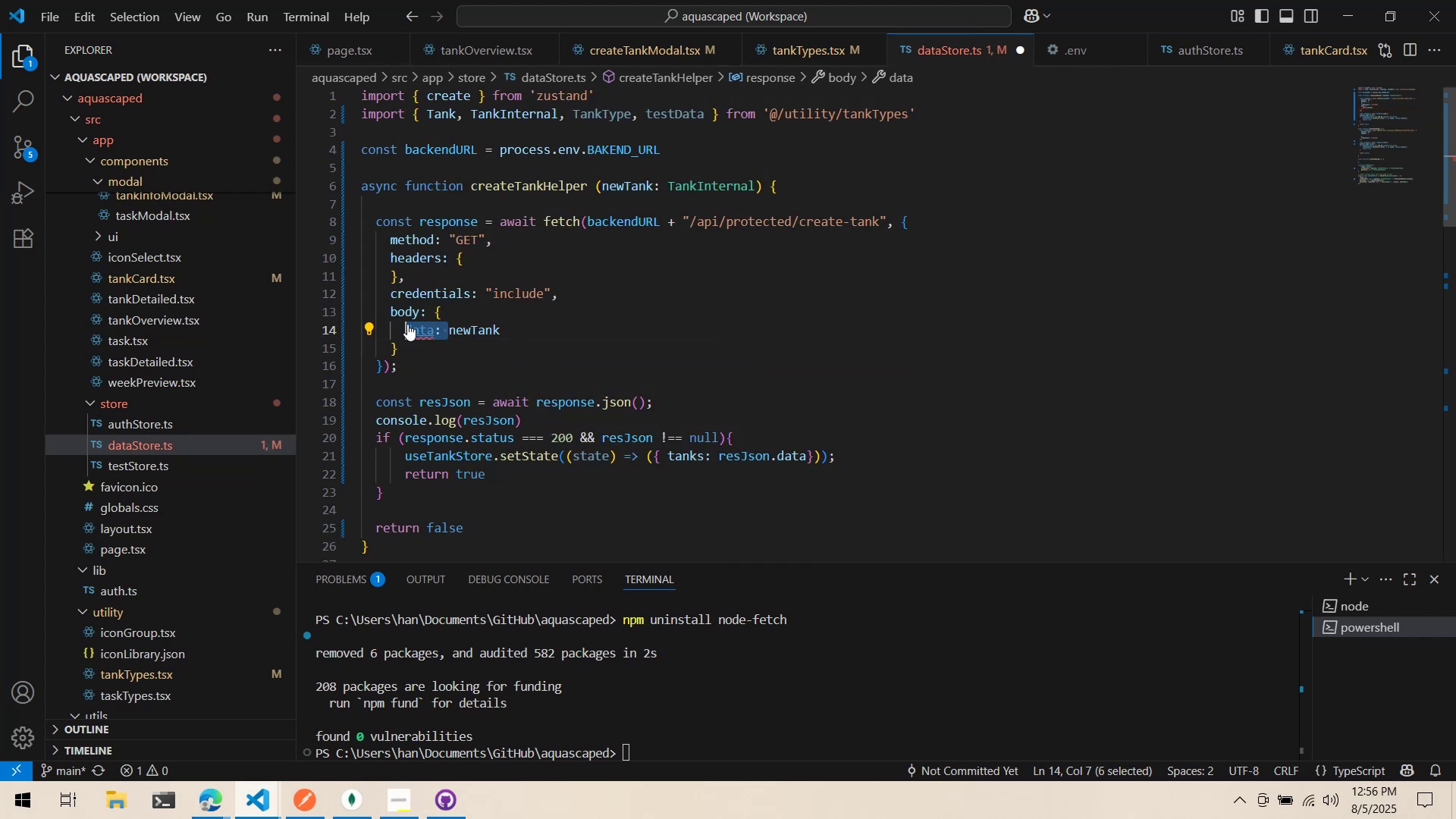 
key(Control+X)
 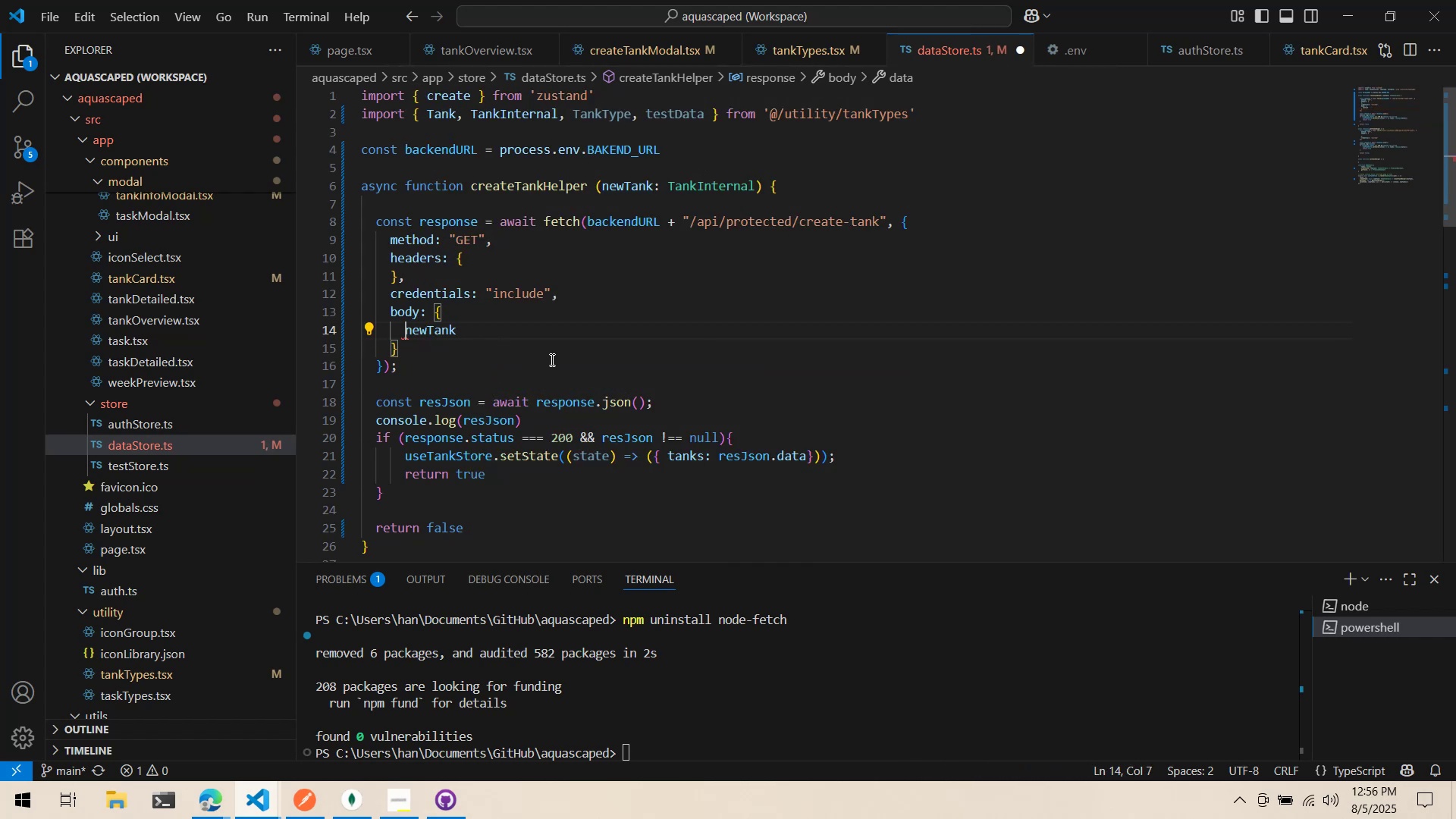 
left_click([551, 359])
 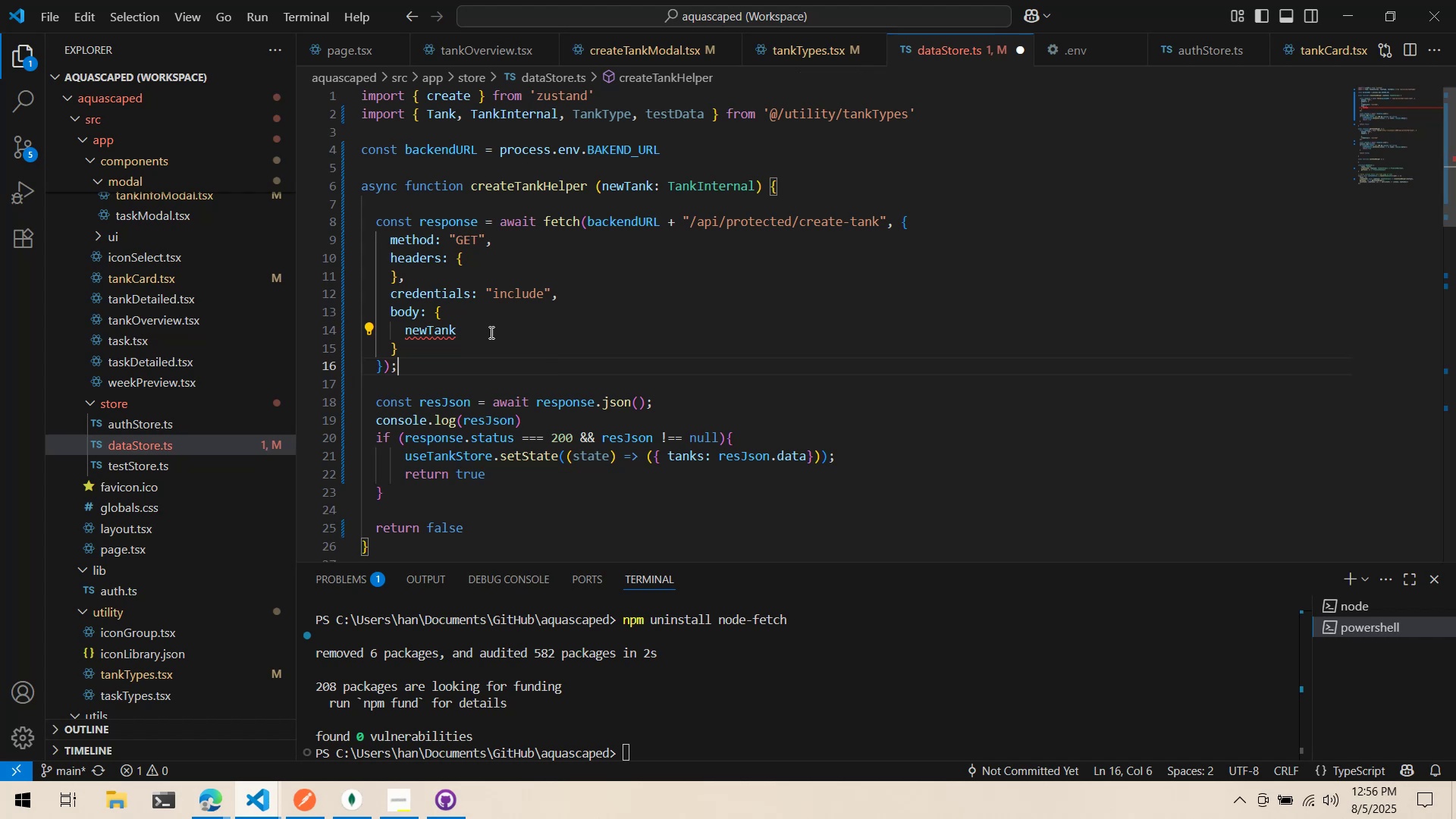 
mouse_move([441, 325])
 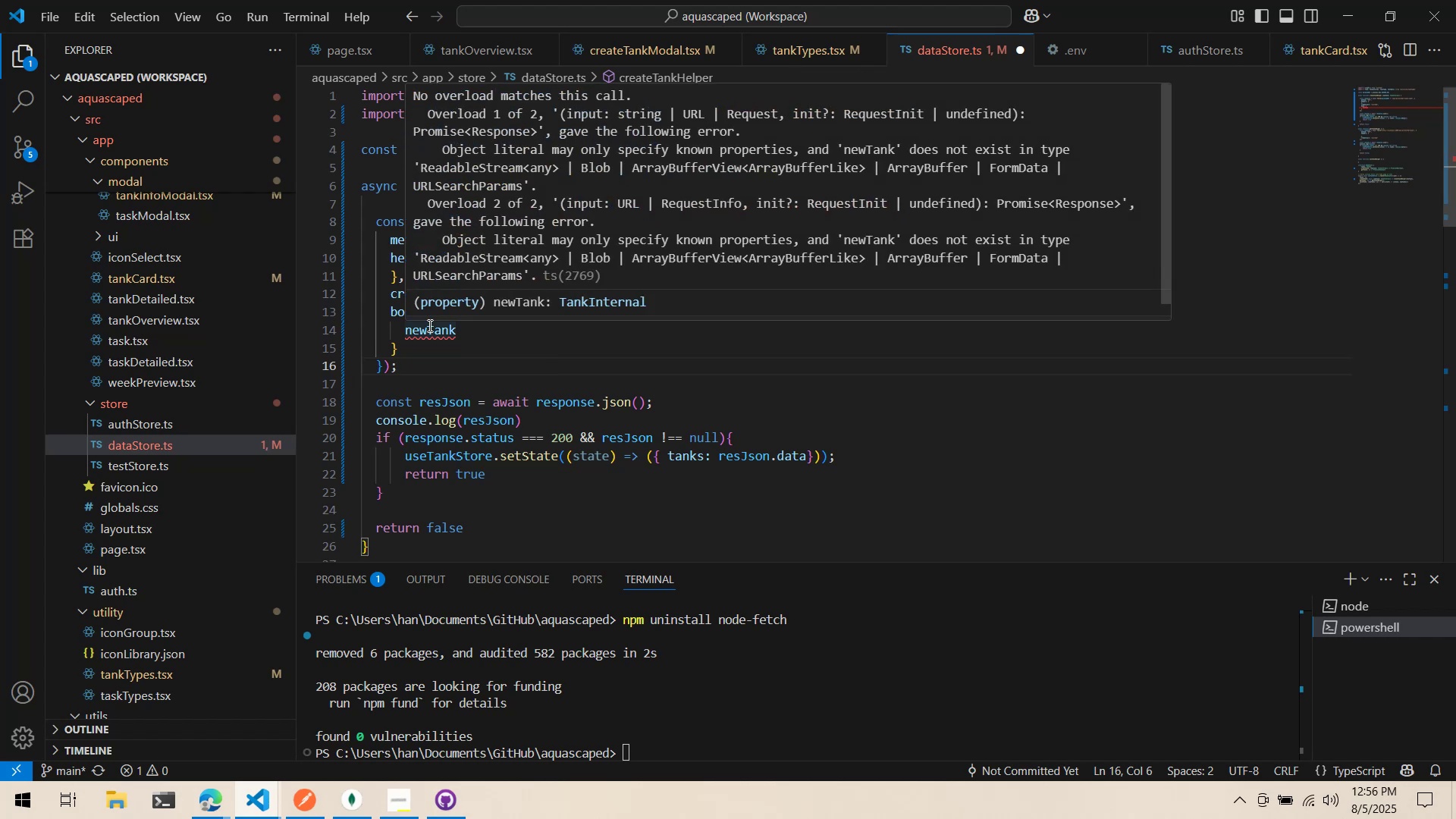 
key(Alt+AltLeft)
 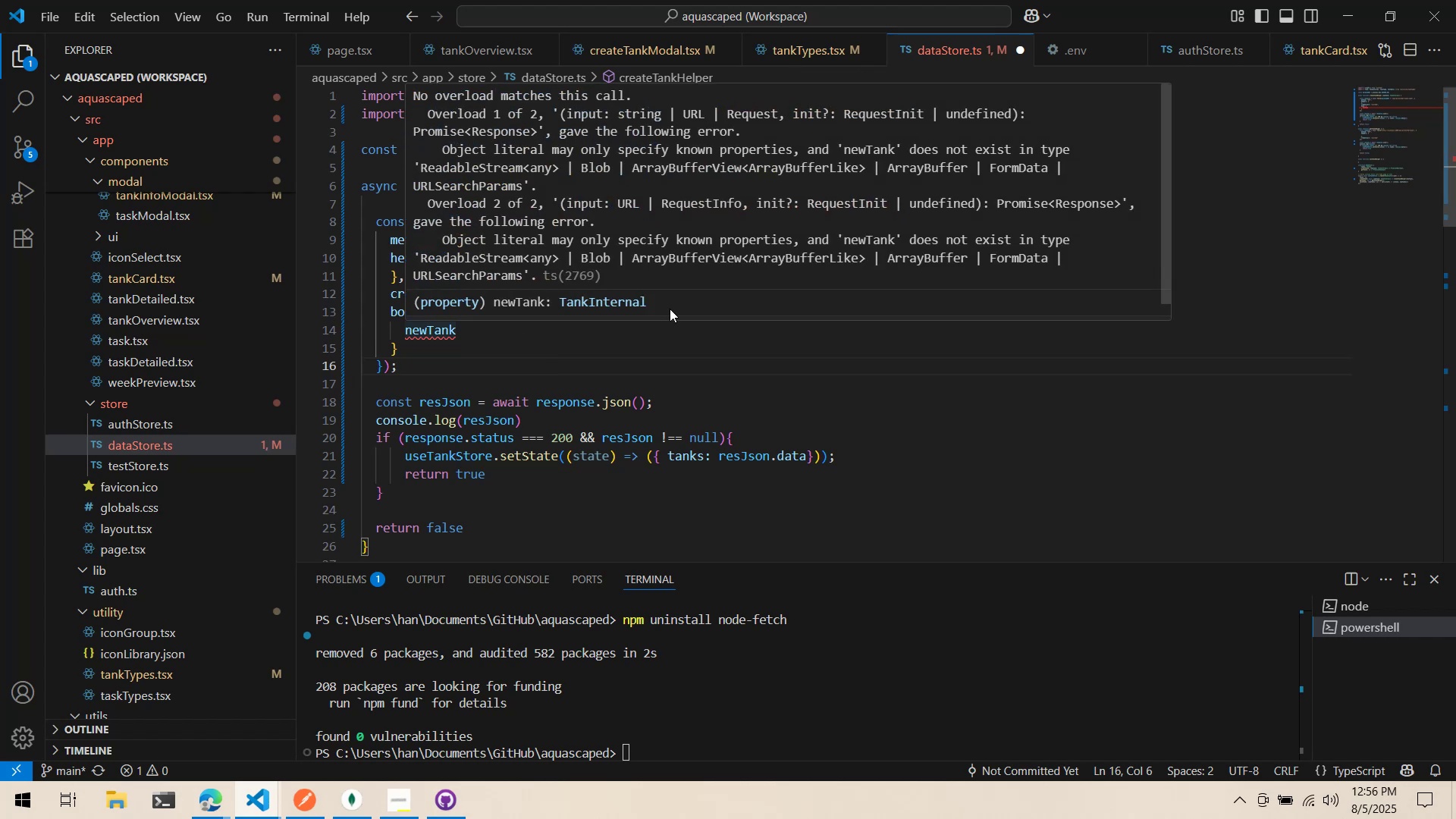 
key(Alt+Tab)
 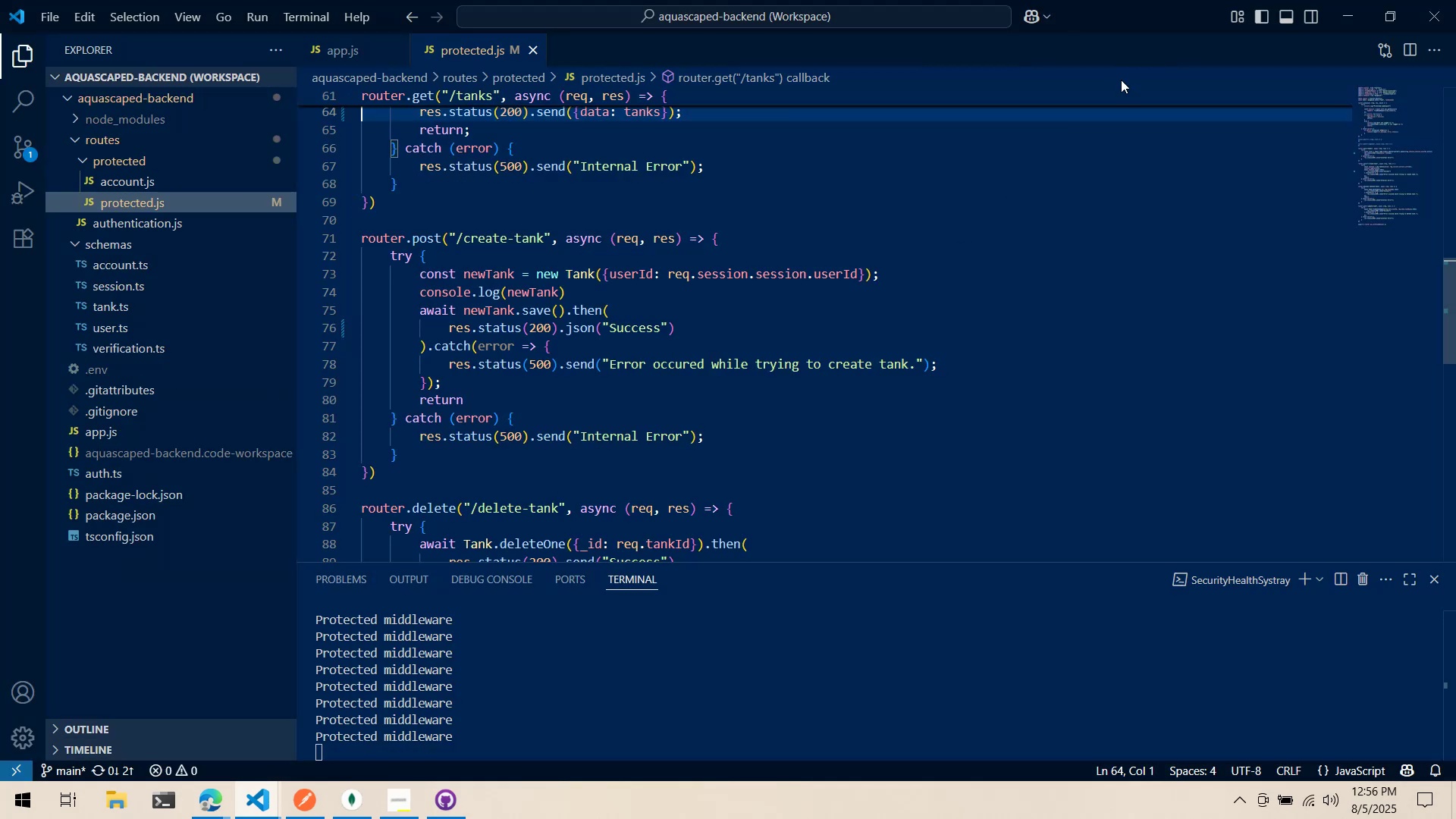 
key(Alt+Tab)
 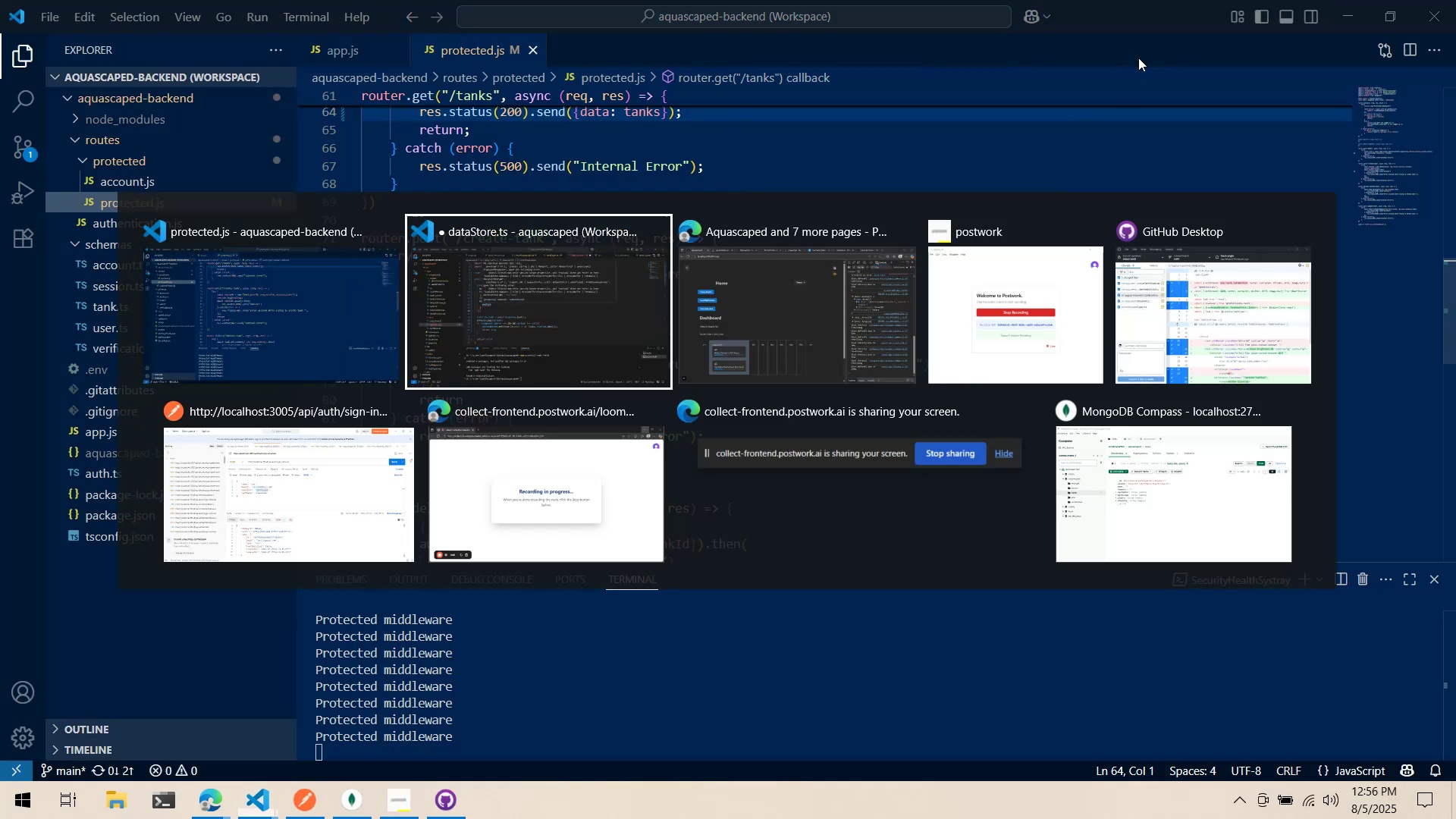 
key(Alt+Tab)
 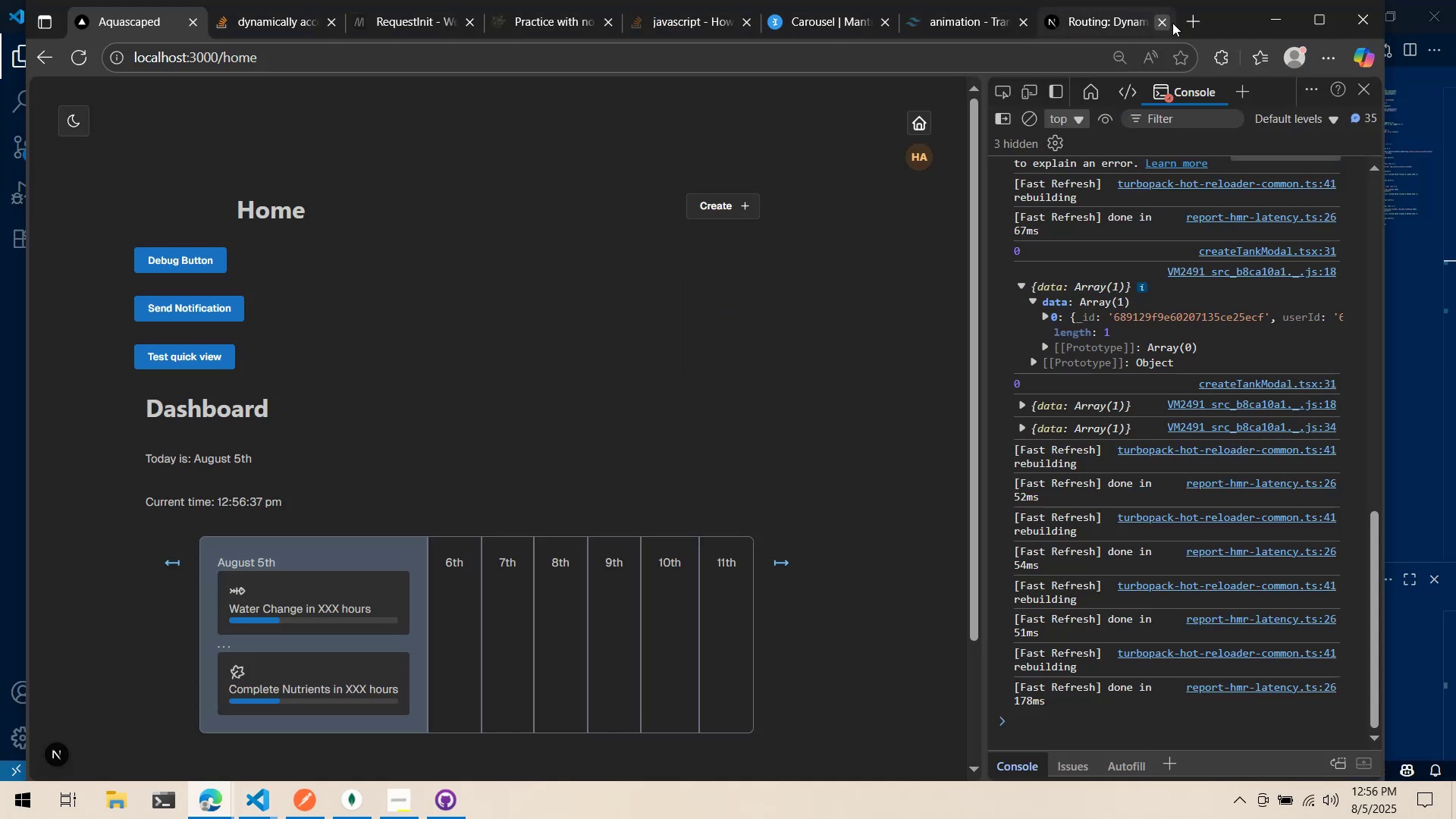 
left_click([1190, 24])
 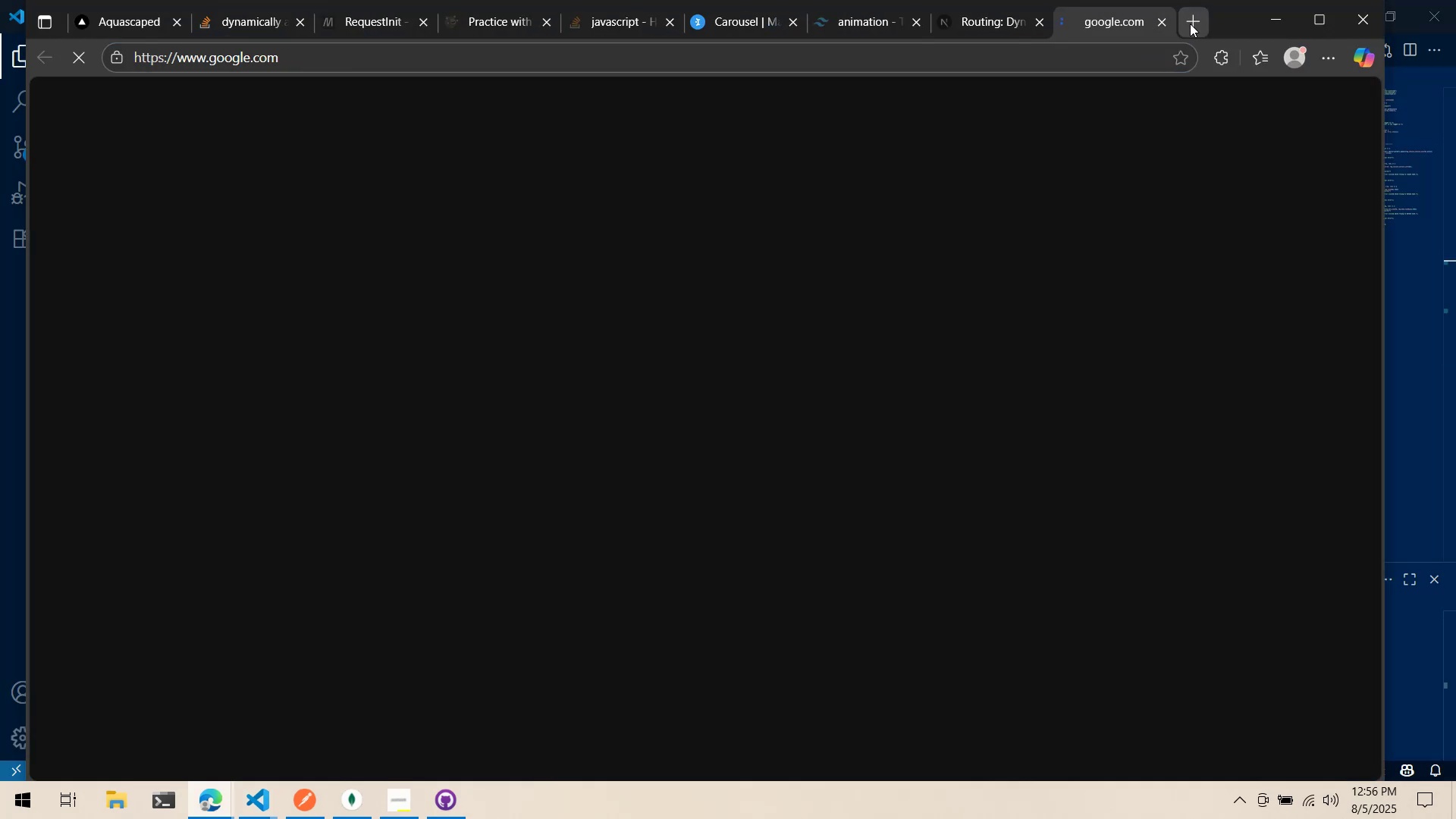 
type(fetch body )
 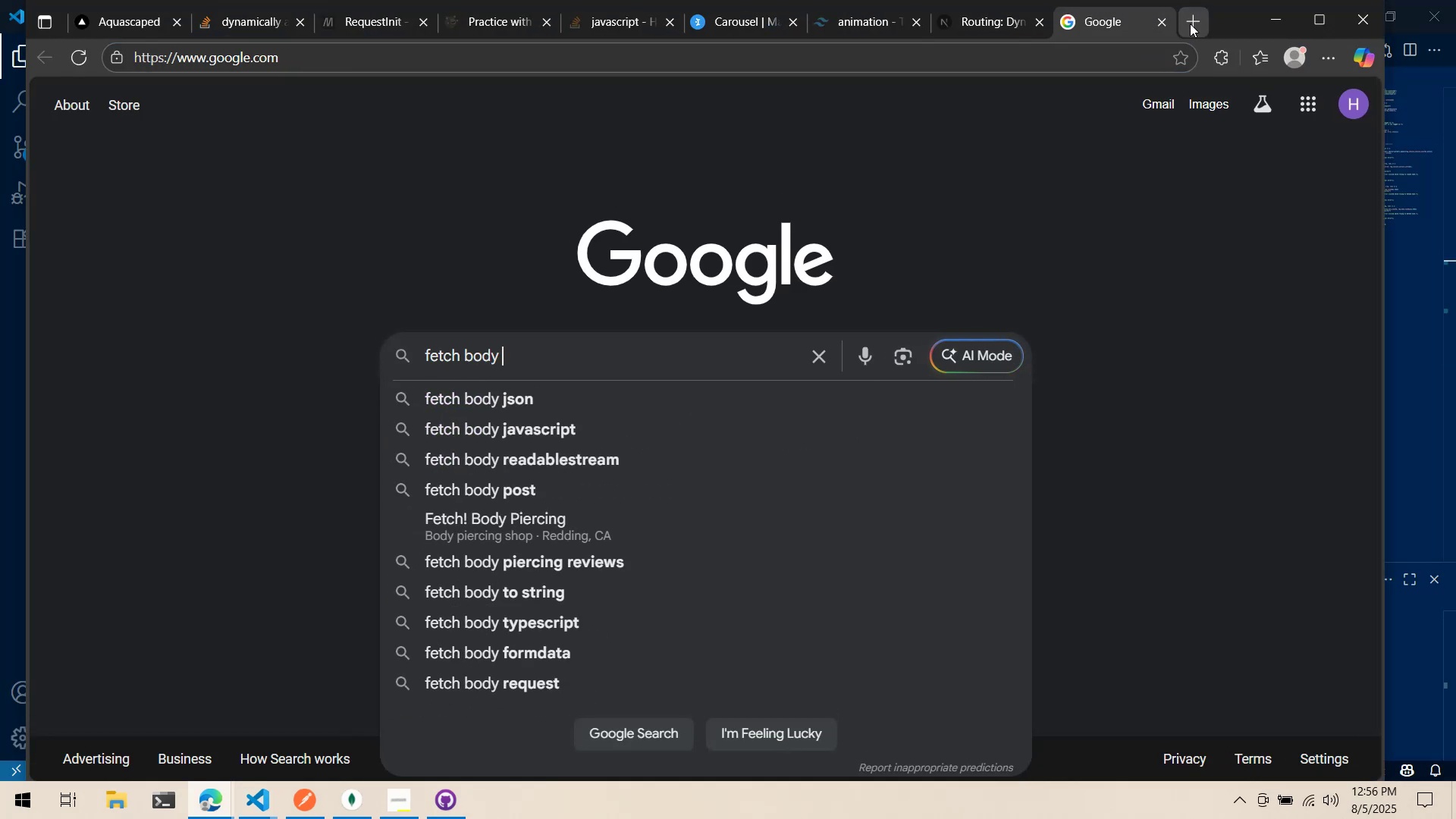 
key(Enter)
 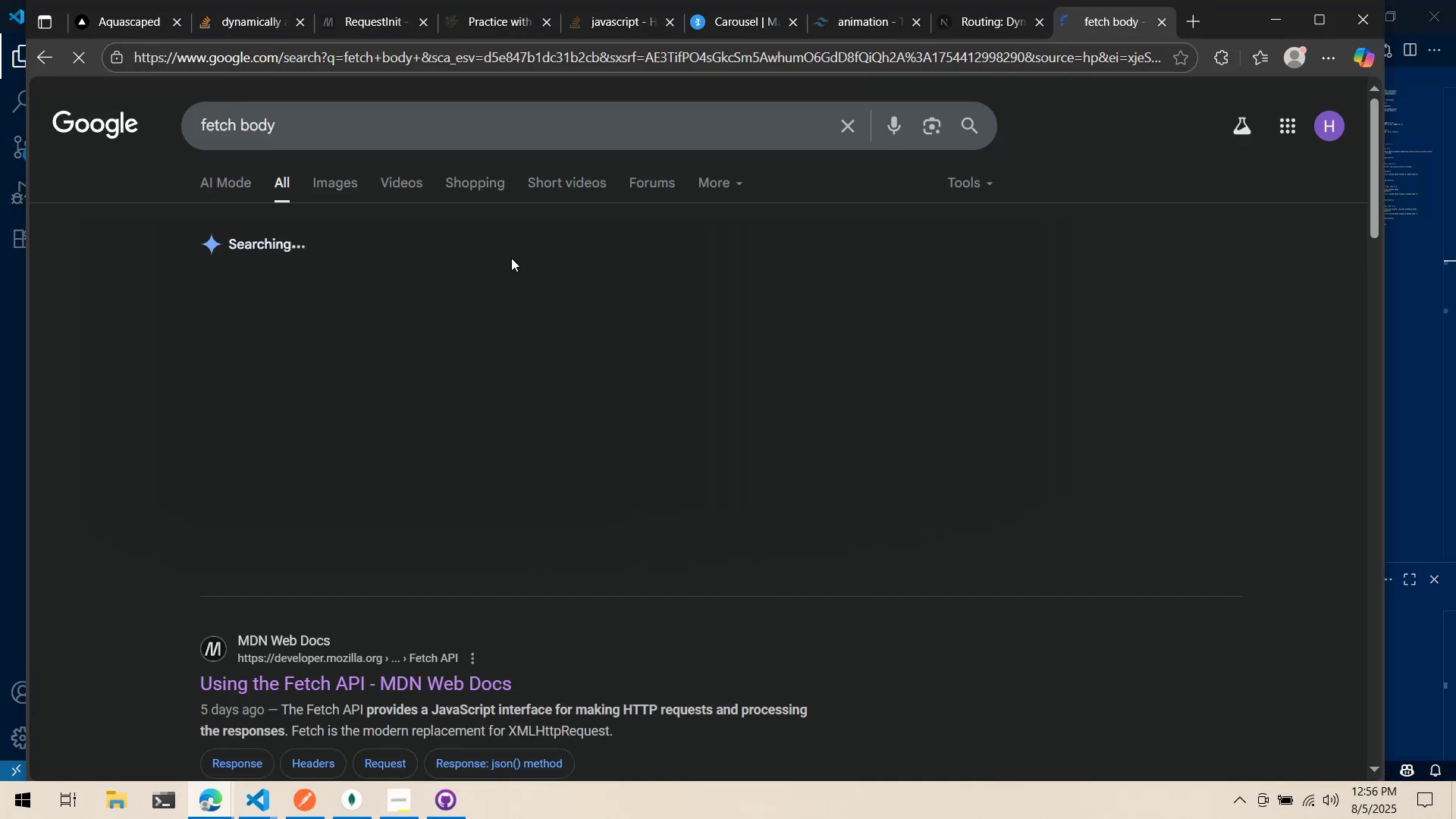 
scroll: coordinate [524, 503], scroll_direction: down, amount: 2.0
 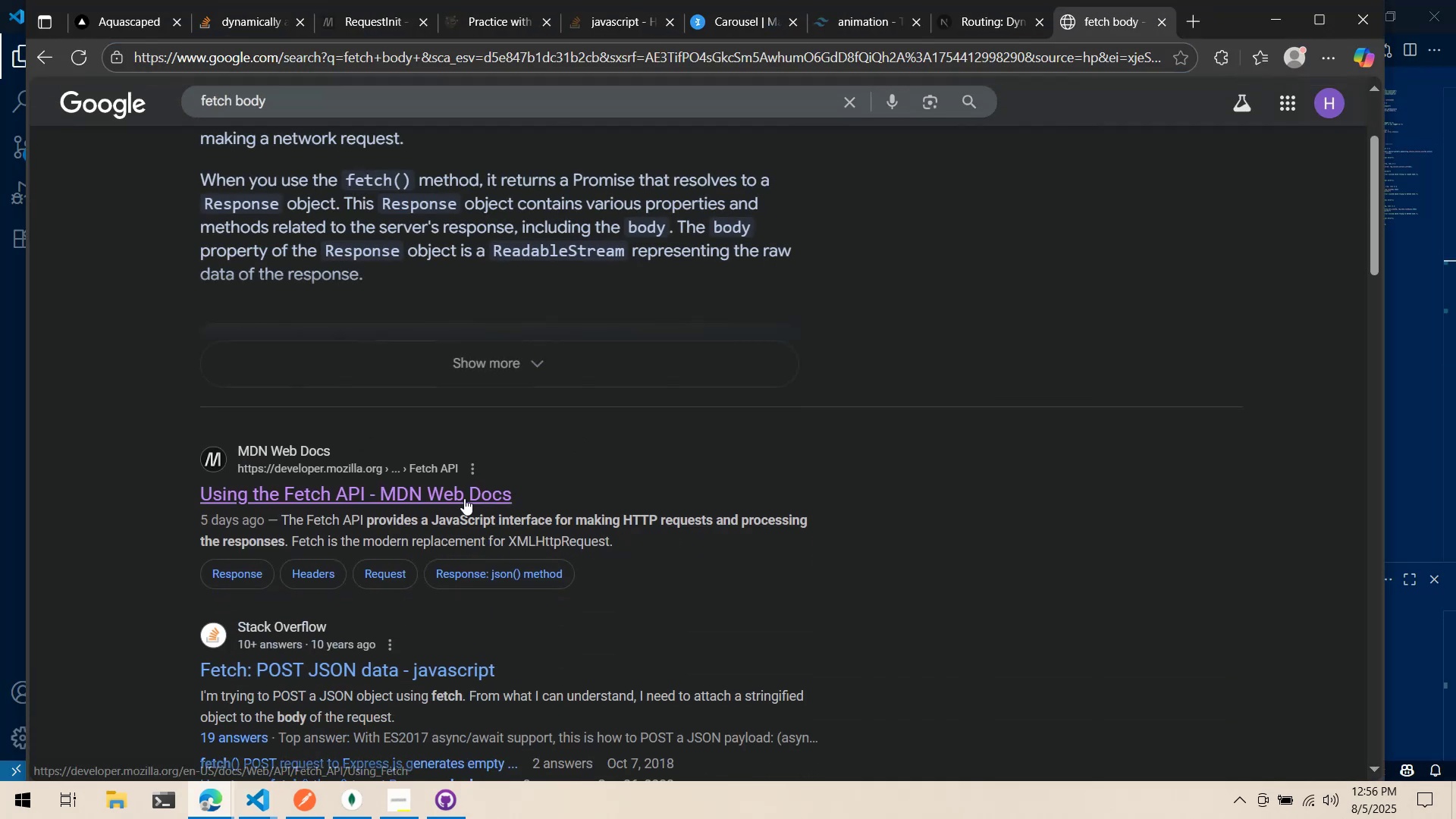 
scroll: coordinate [463, 491], scroll_direction: up, amount: 2.0
 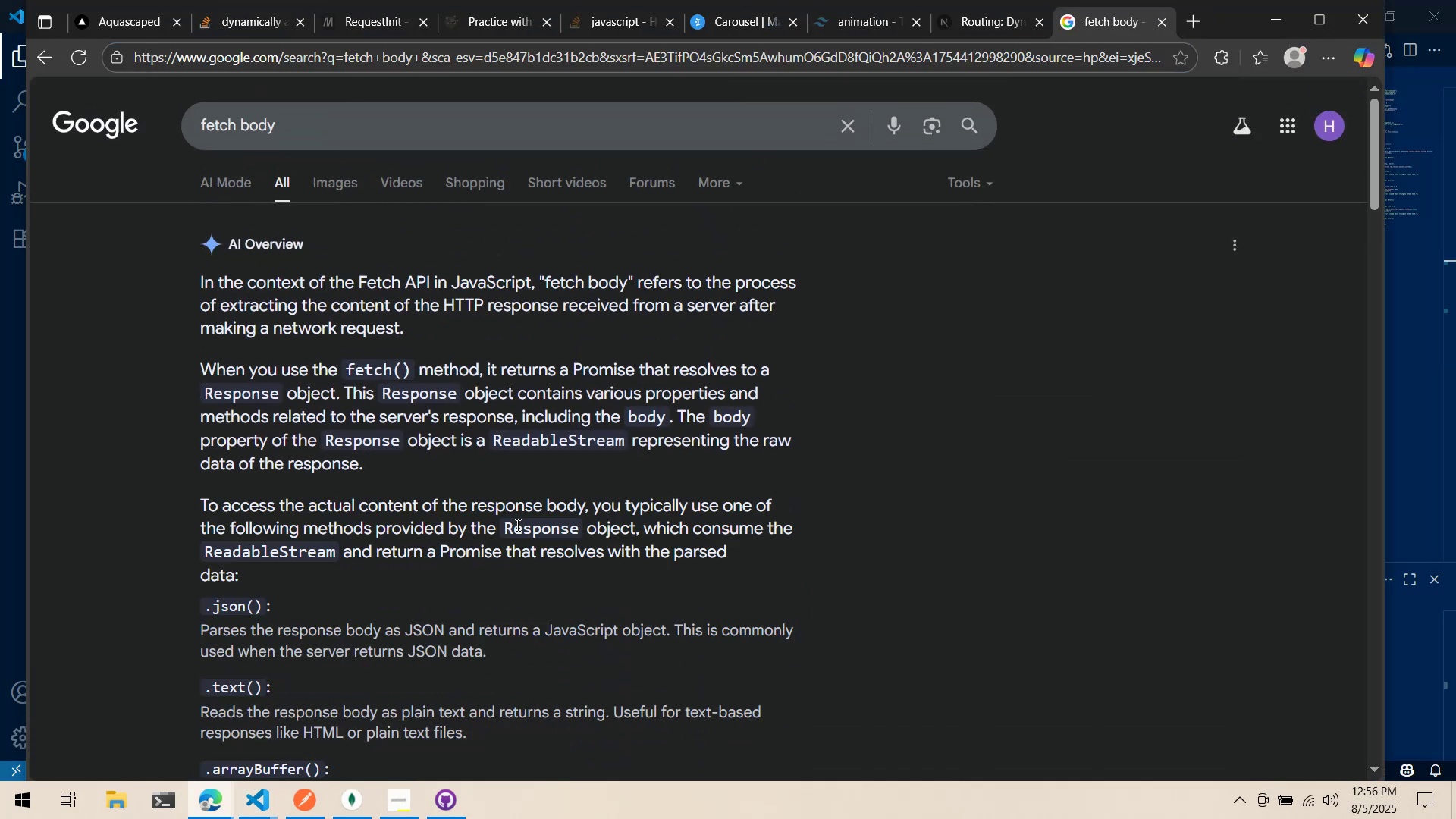 
scroll: coordinate [519, 504], scroll_direction: down, amount: 14.0
 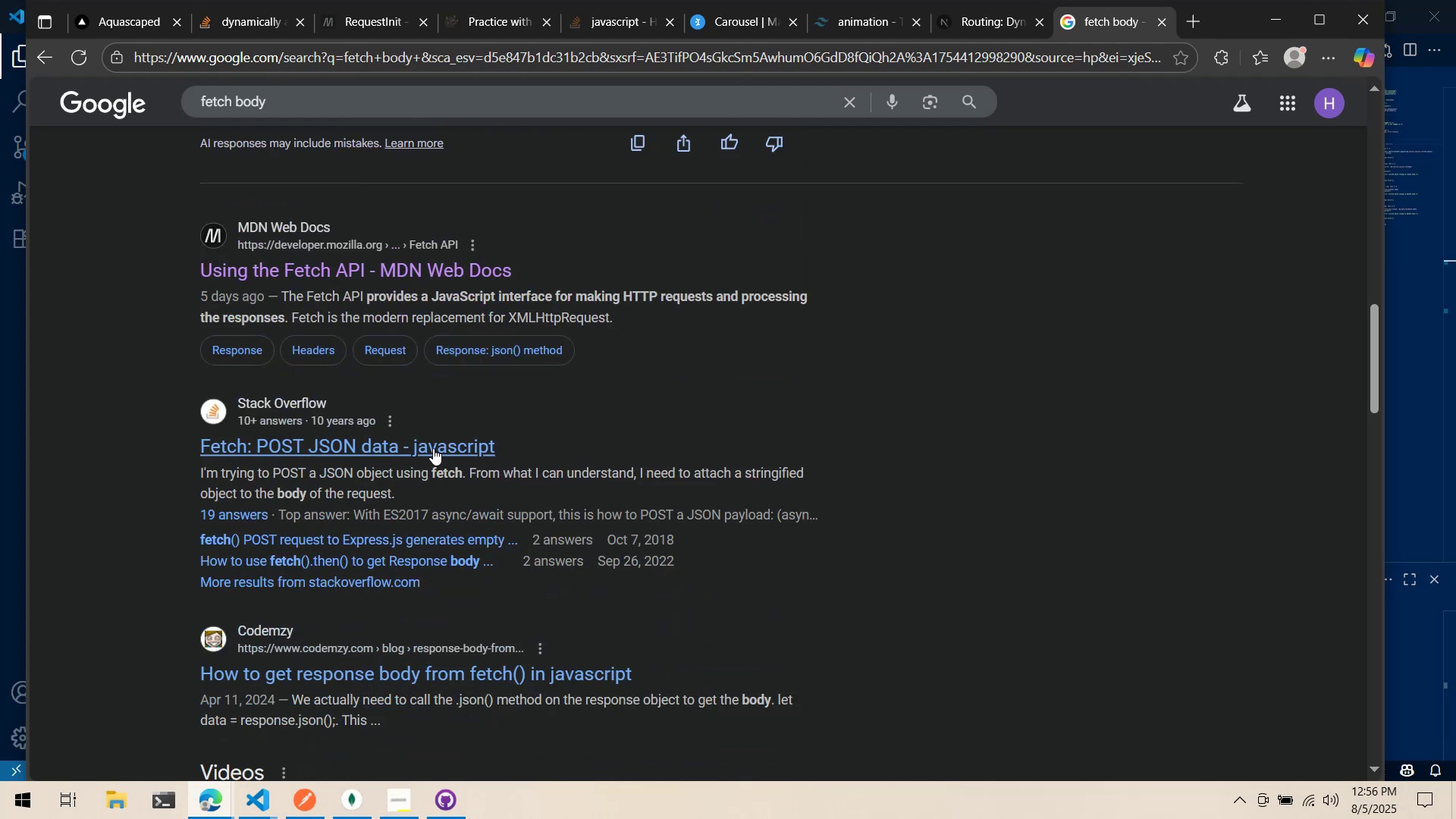 
left_click([429, 443])
 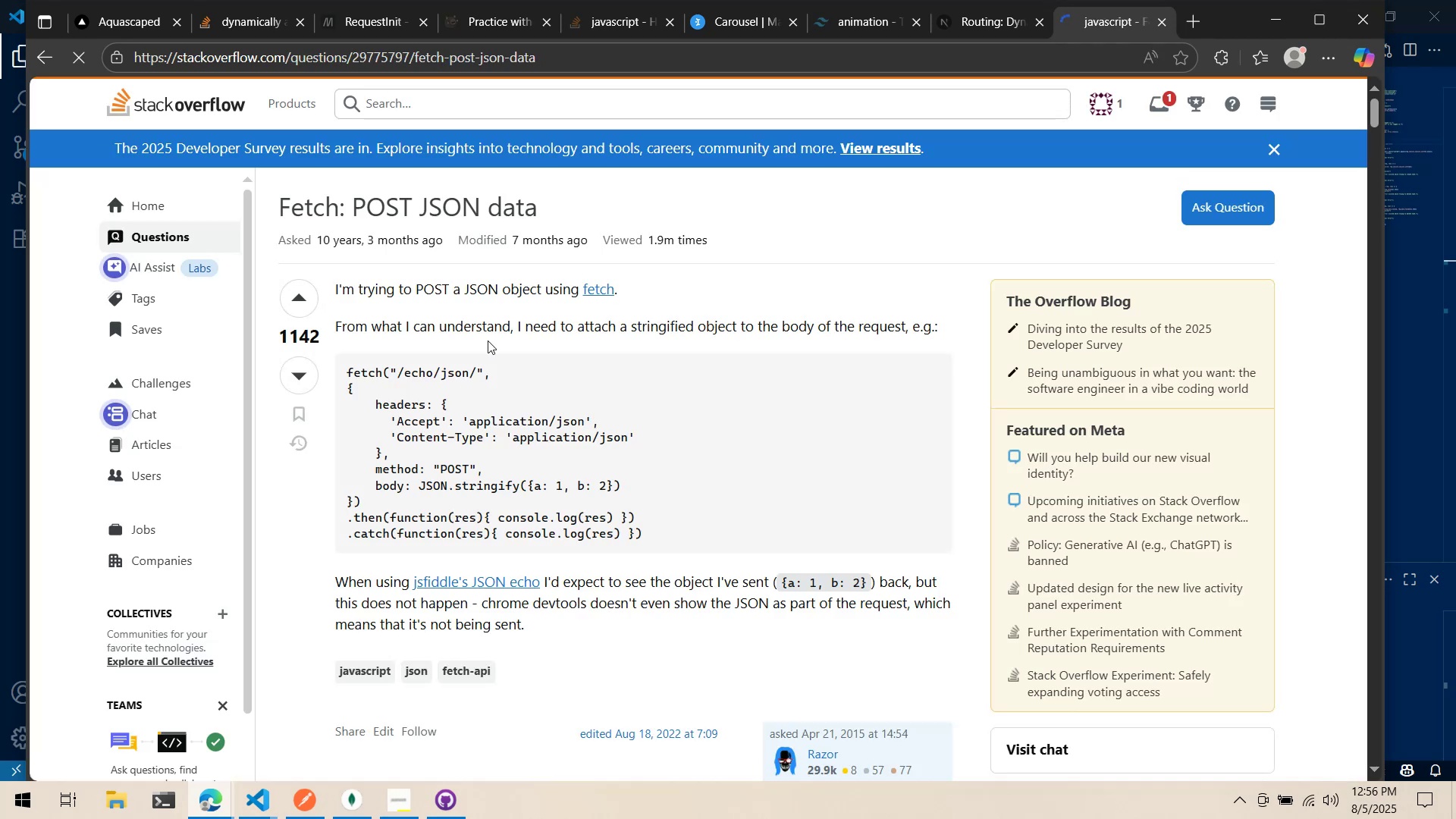 
key(Alt+AltLeft)
 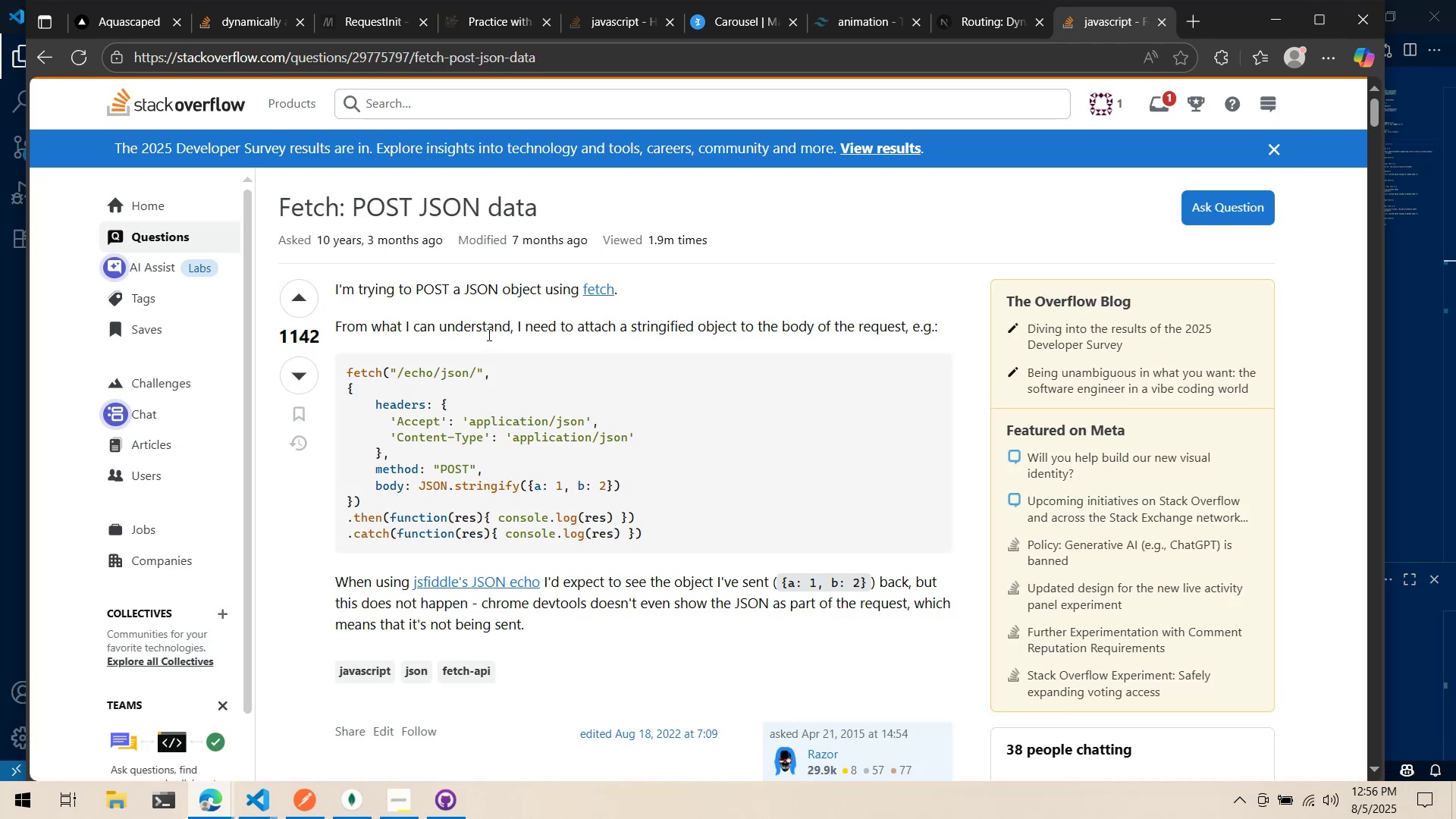 
key(Alt+Tab)
 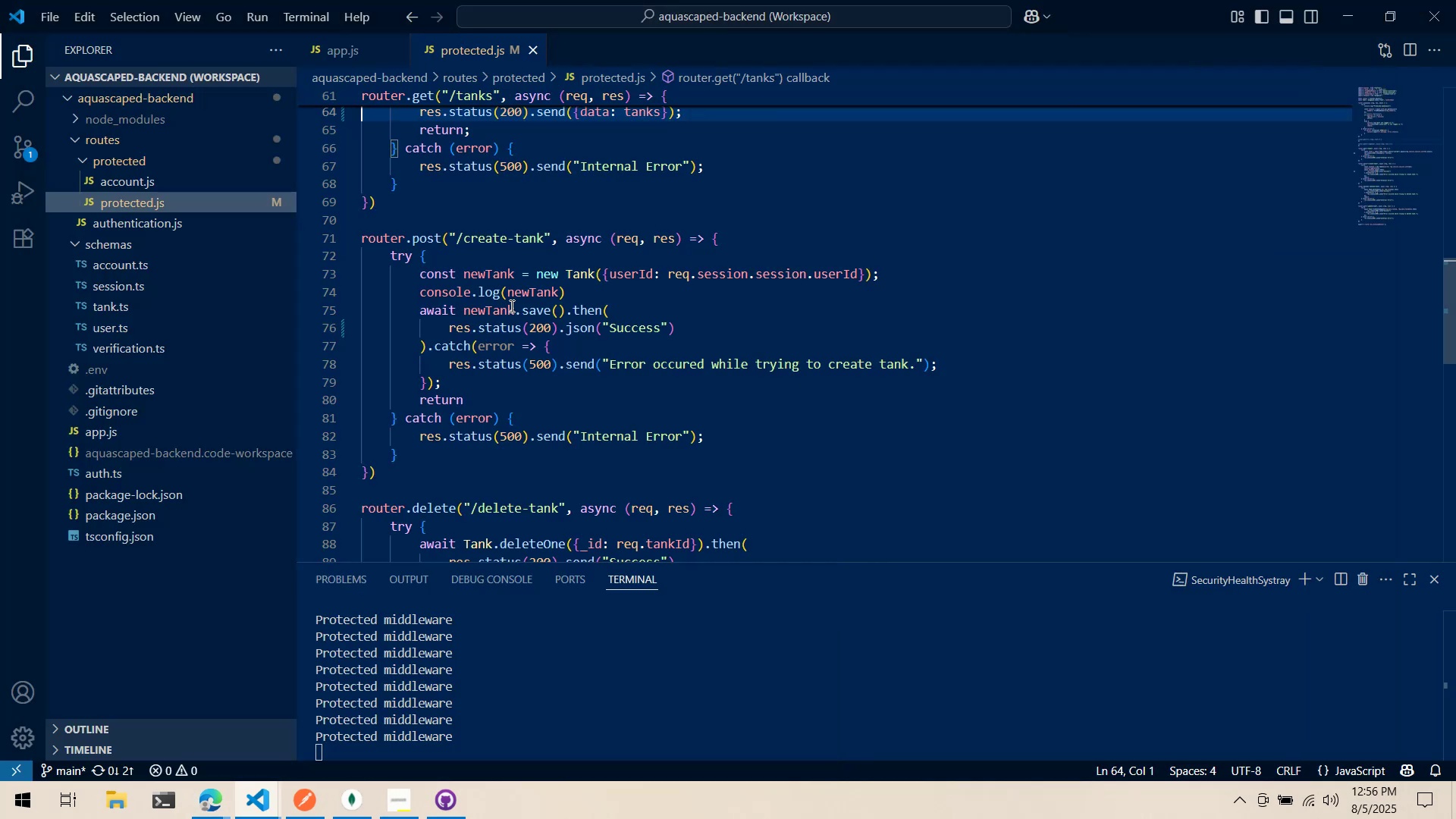 
key(Alt+AltLeft)
 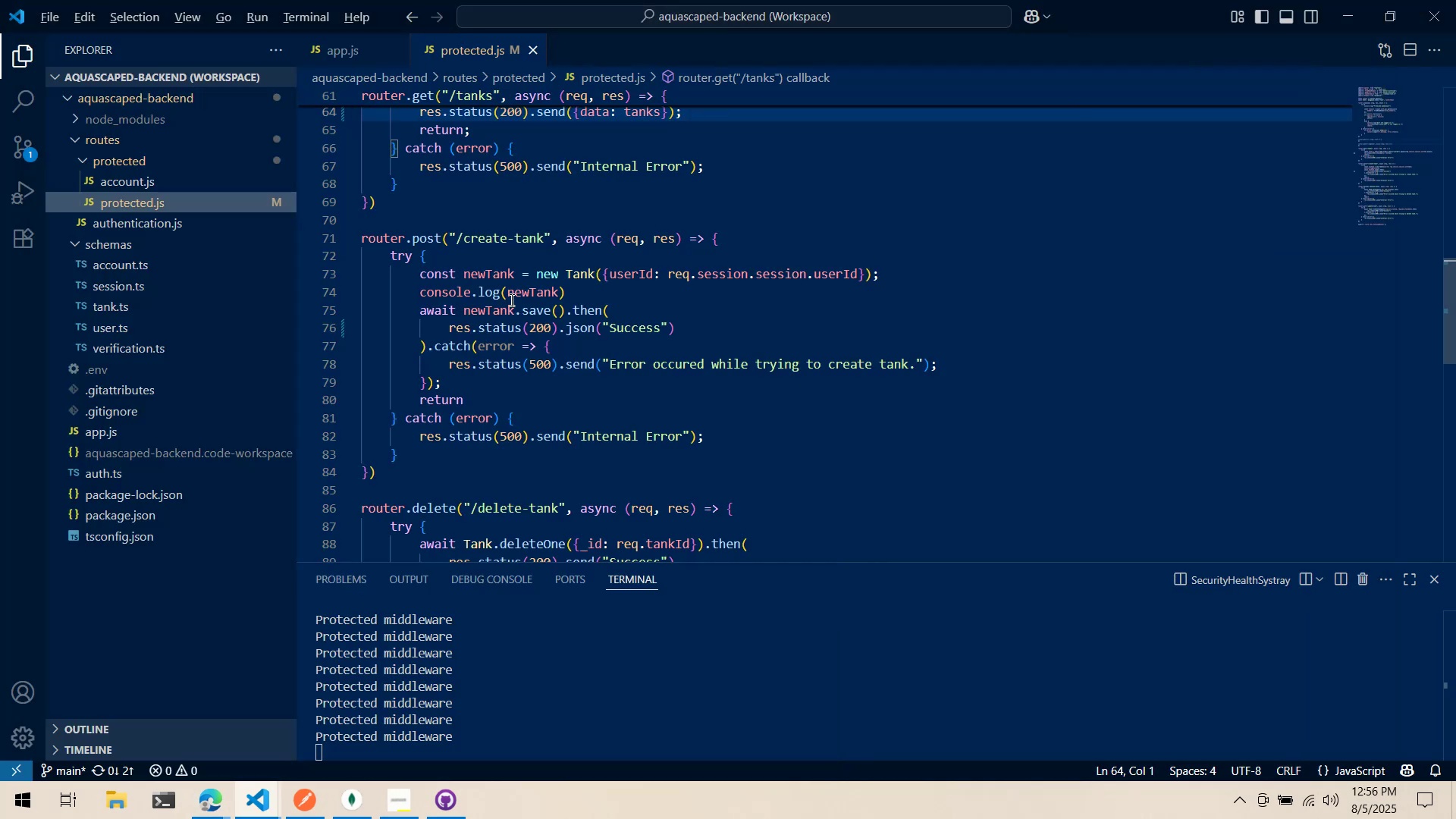 
key(Alt+Tab)
 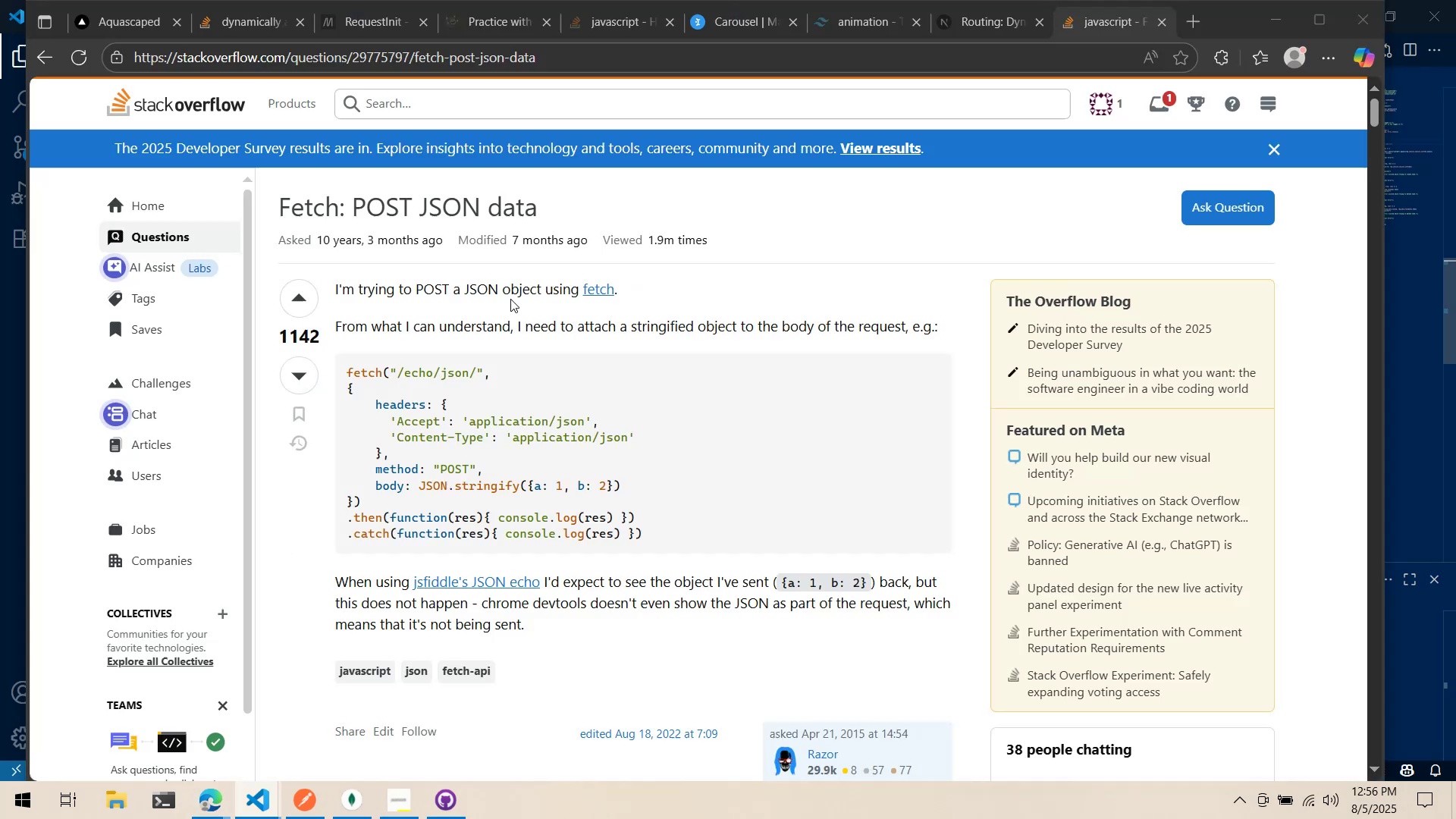 
key(Alt+Tab)
 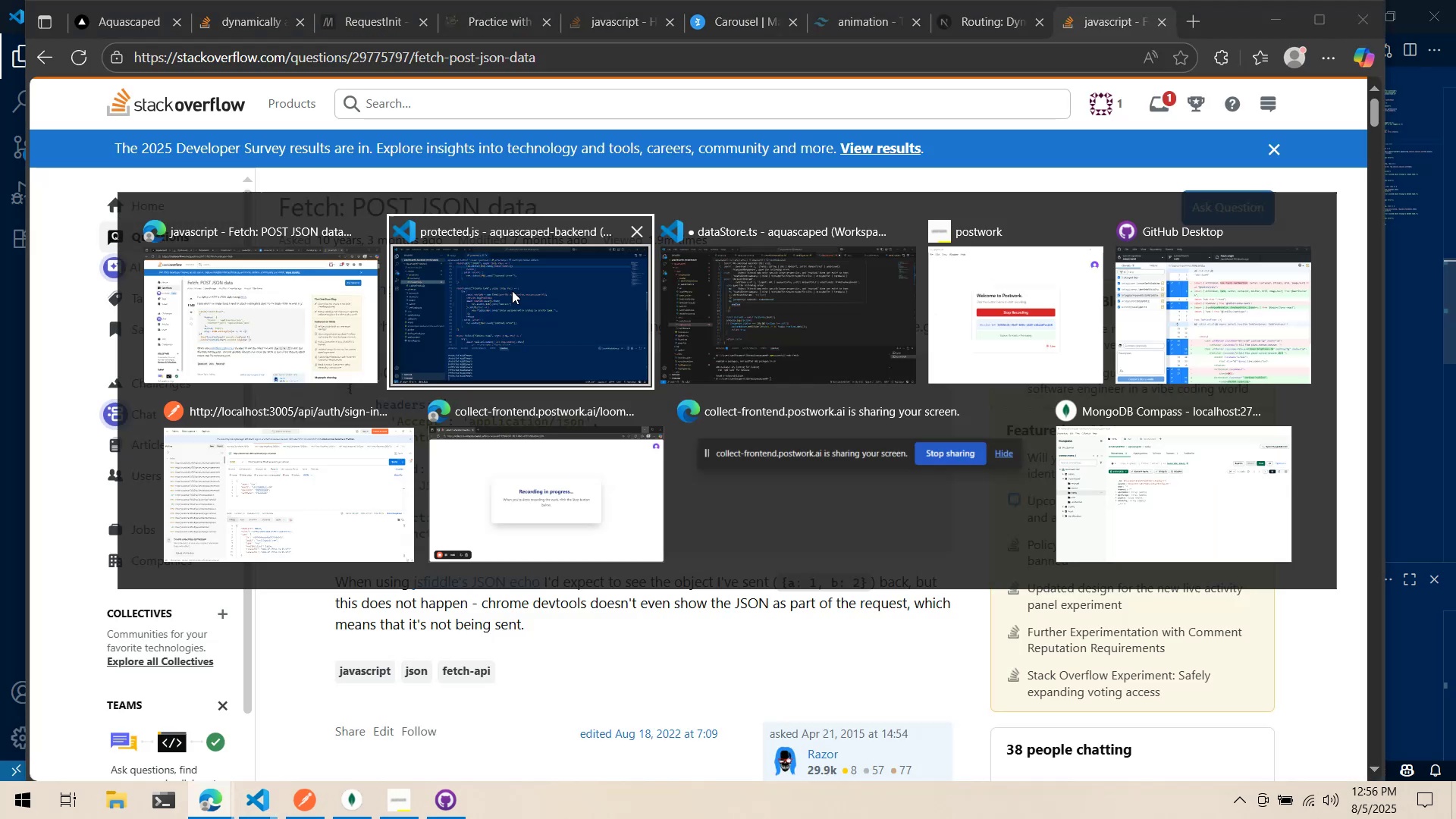 
key(Alt+Tab)
 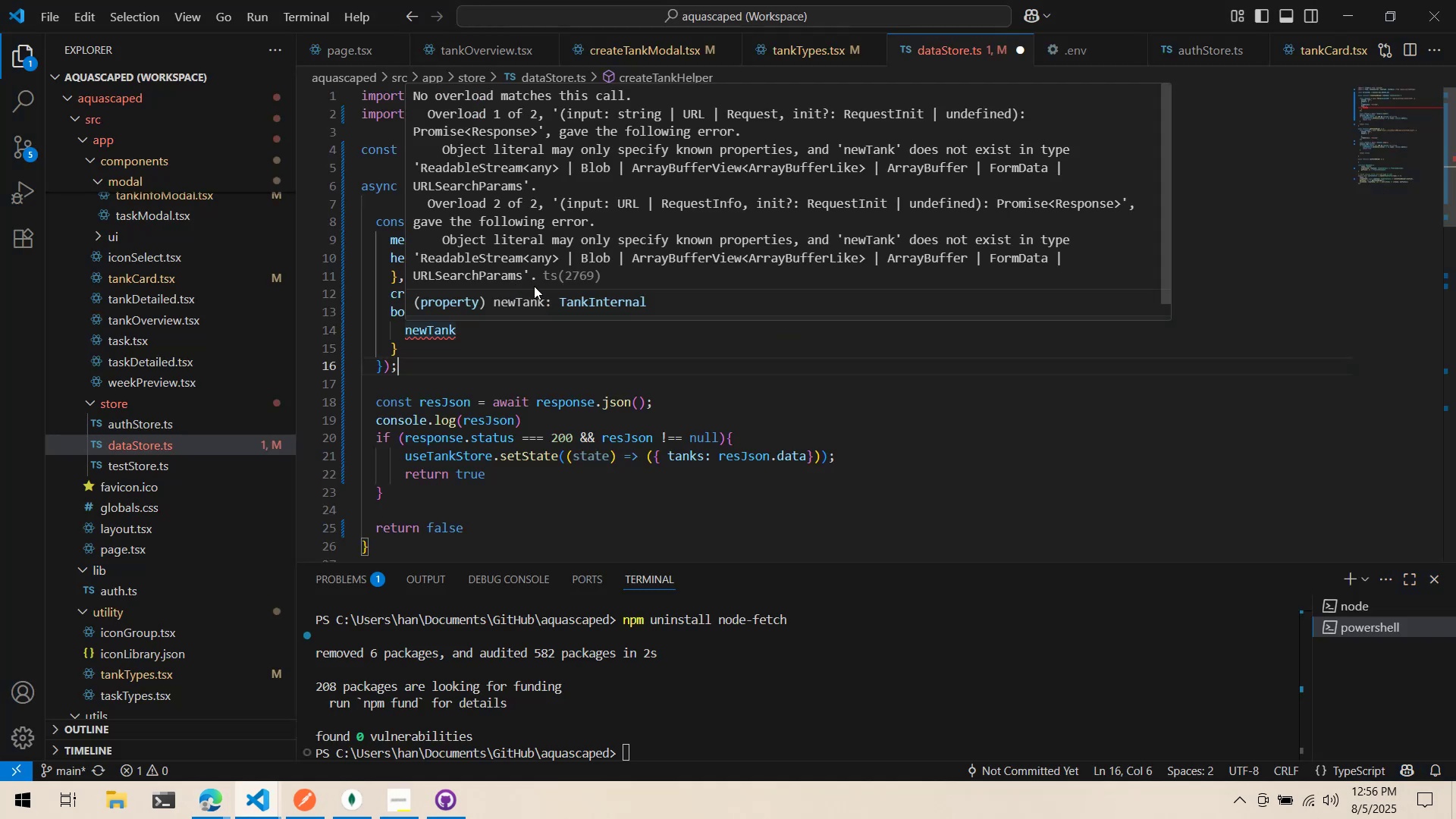 
left_click([627, 467])
 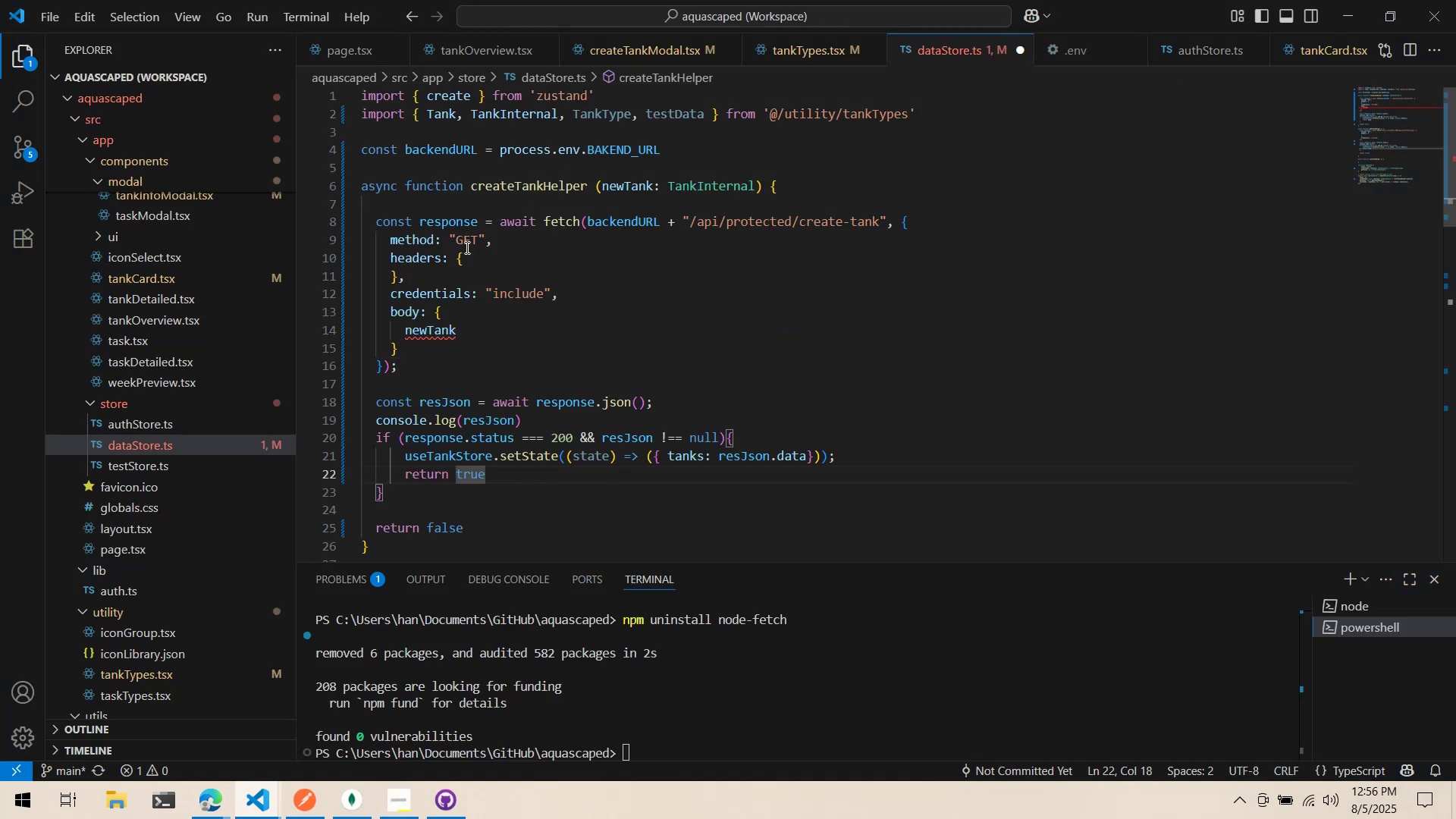 
double_click([463, 237])
 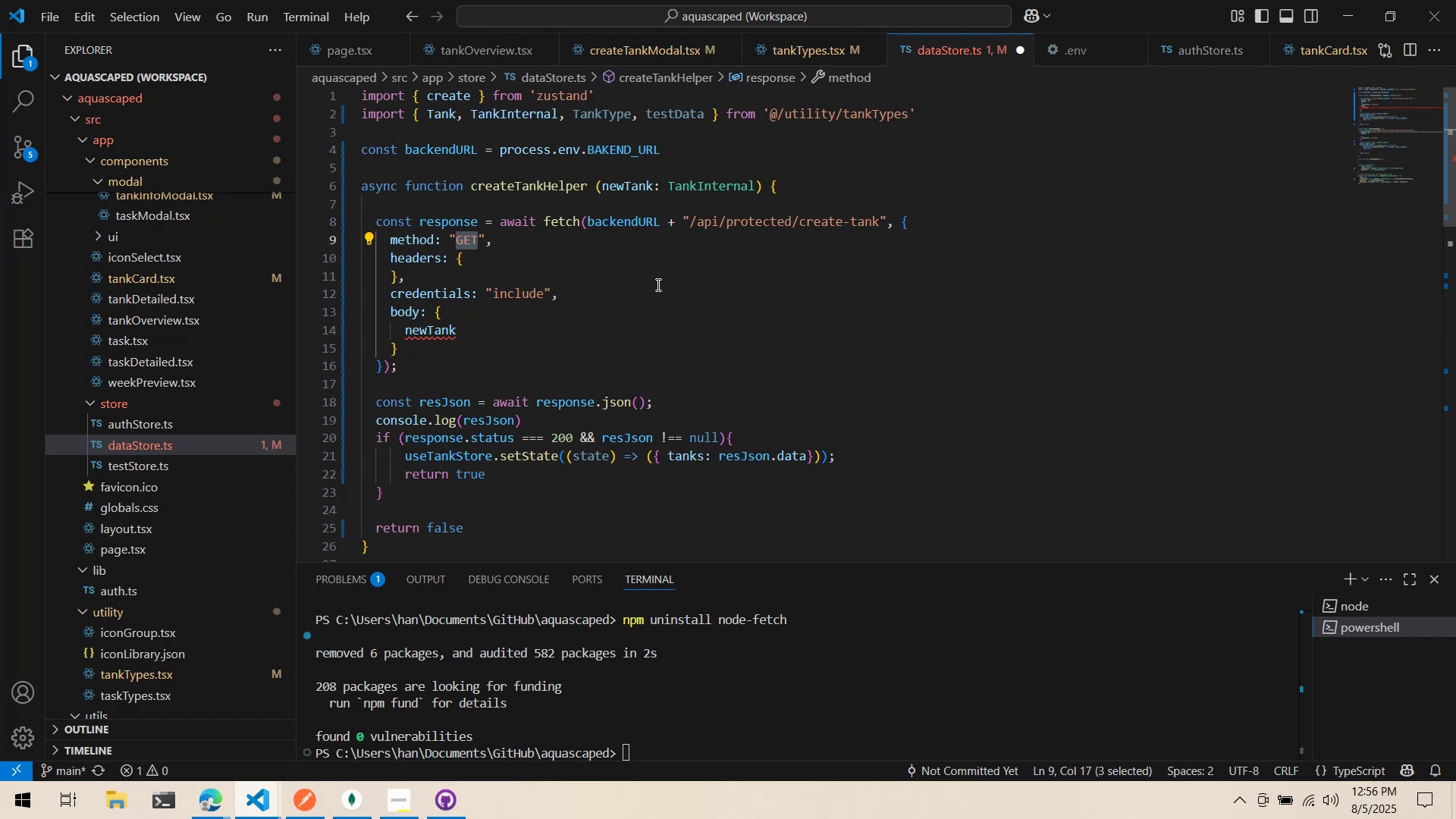 
type(POST)
 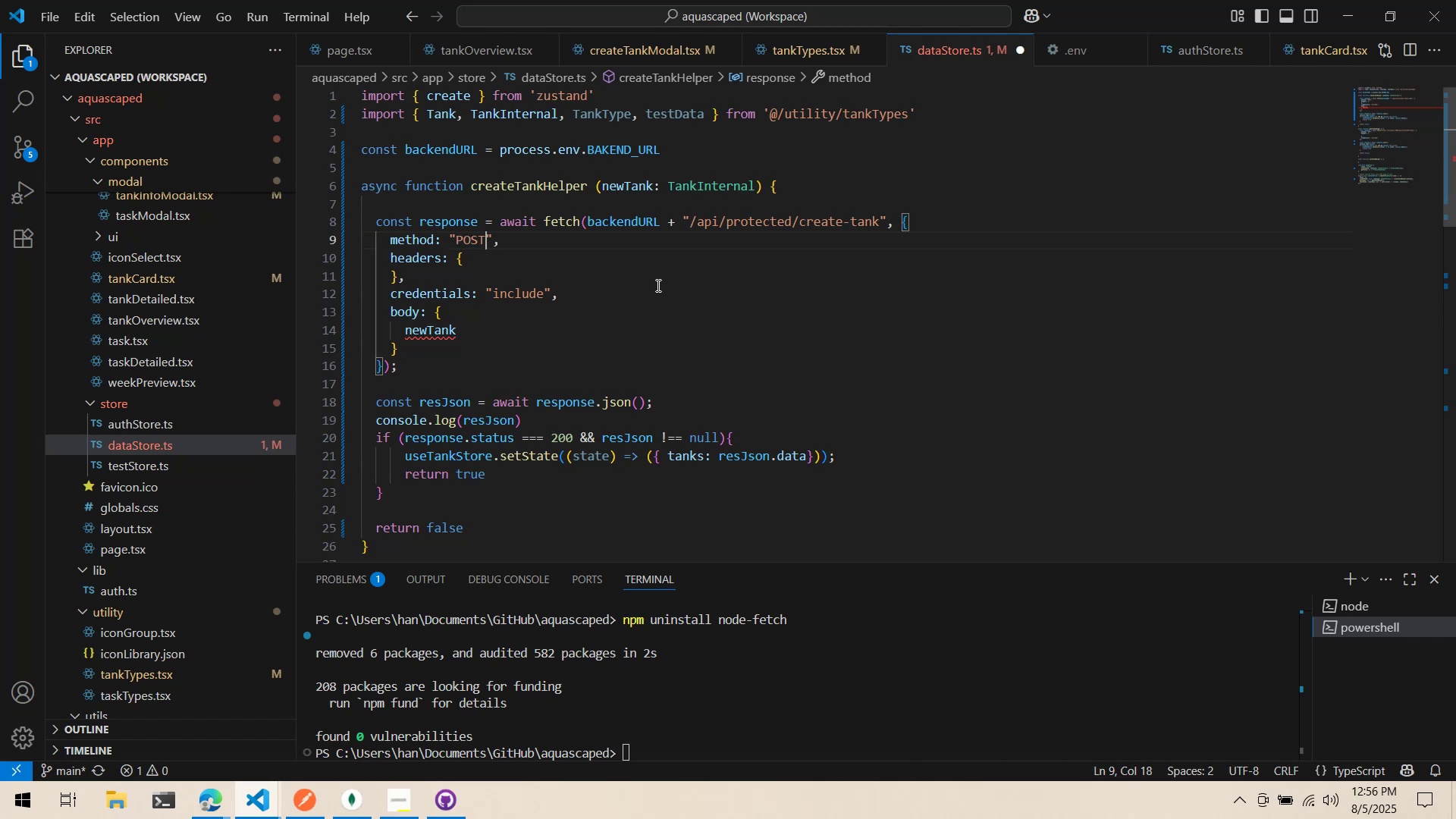 
key(Alt+AltLeft)
 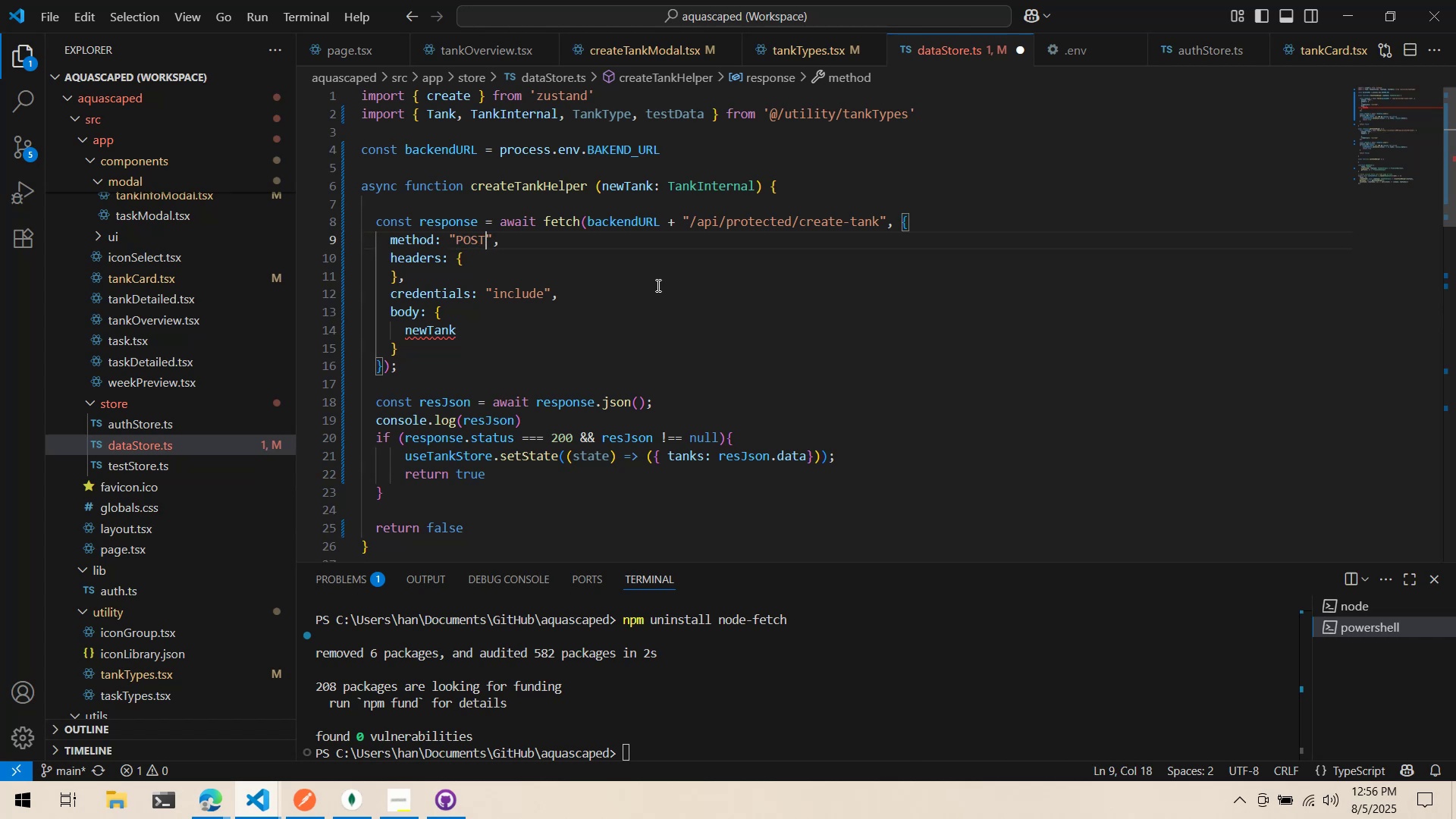 
key(Alt+Tab)
 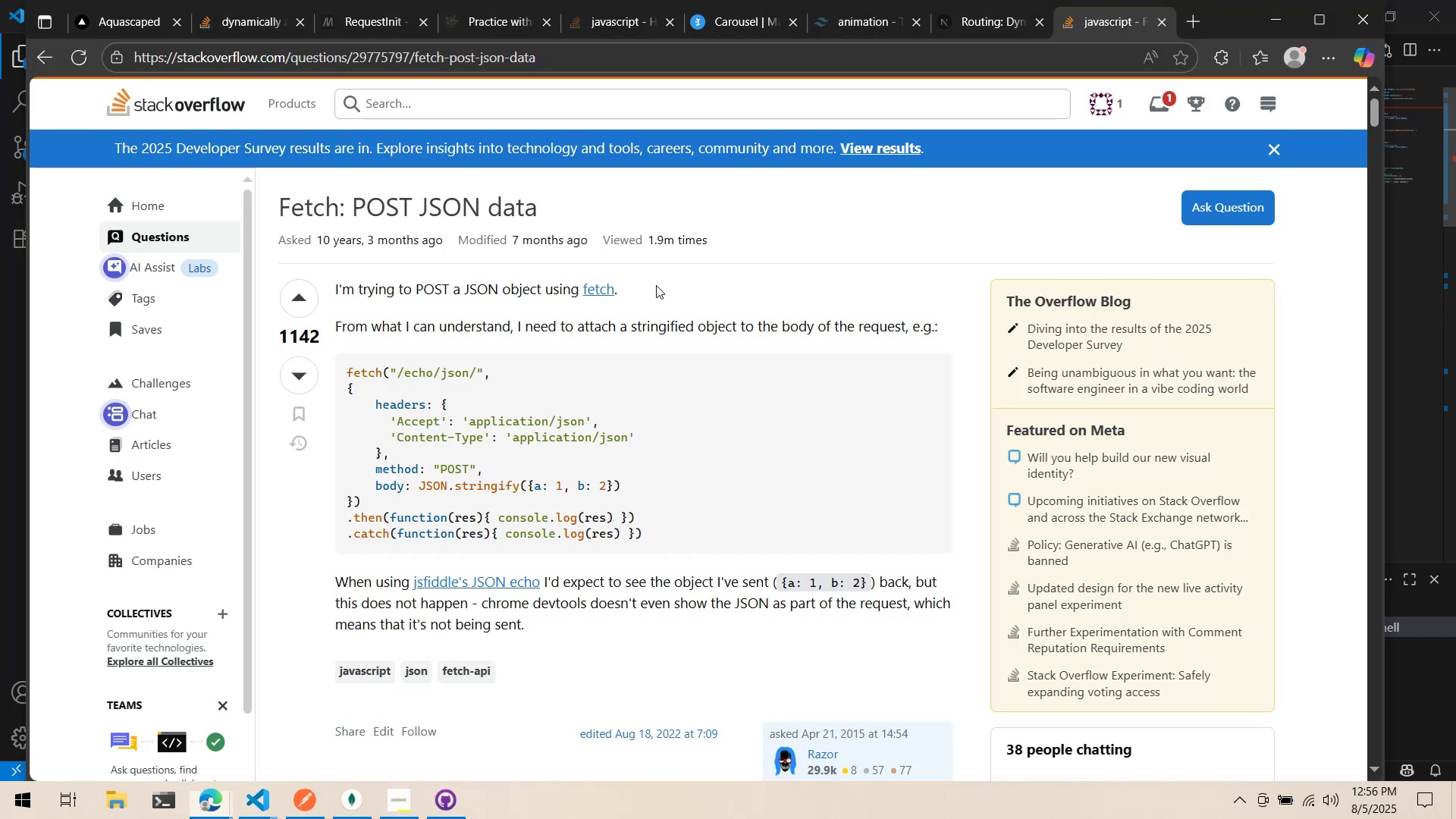 
key(Alt+AltLeft)
 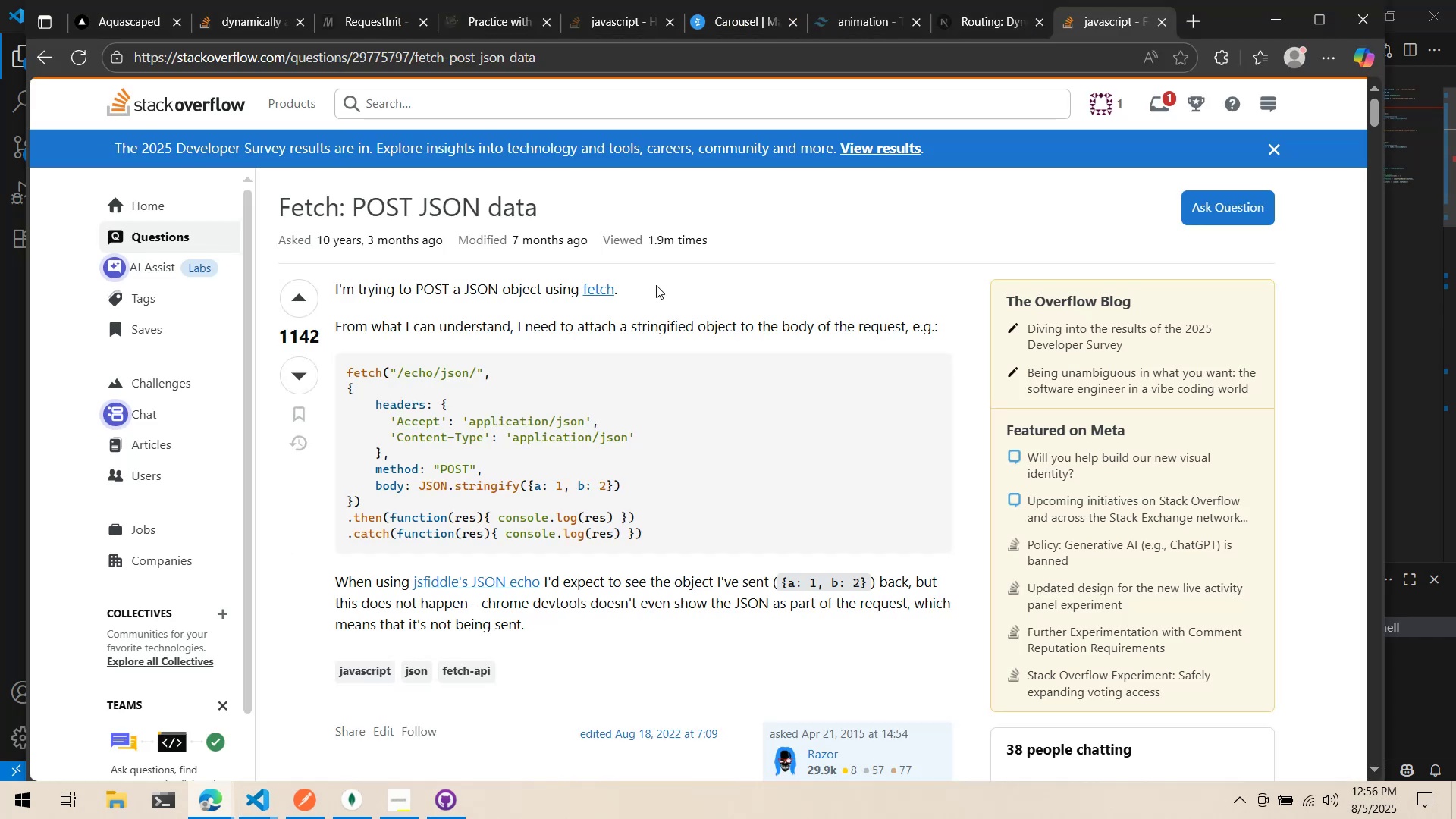 
hold_key(key=Tab, duration=2.98)
 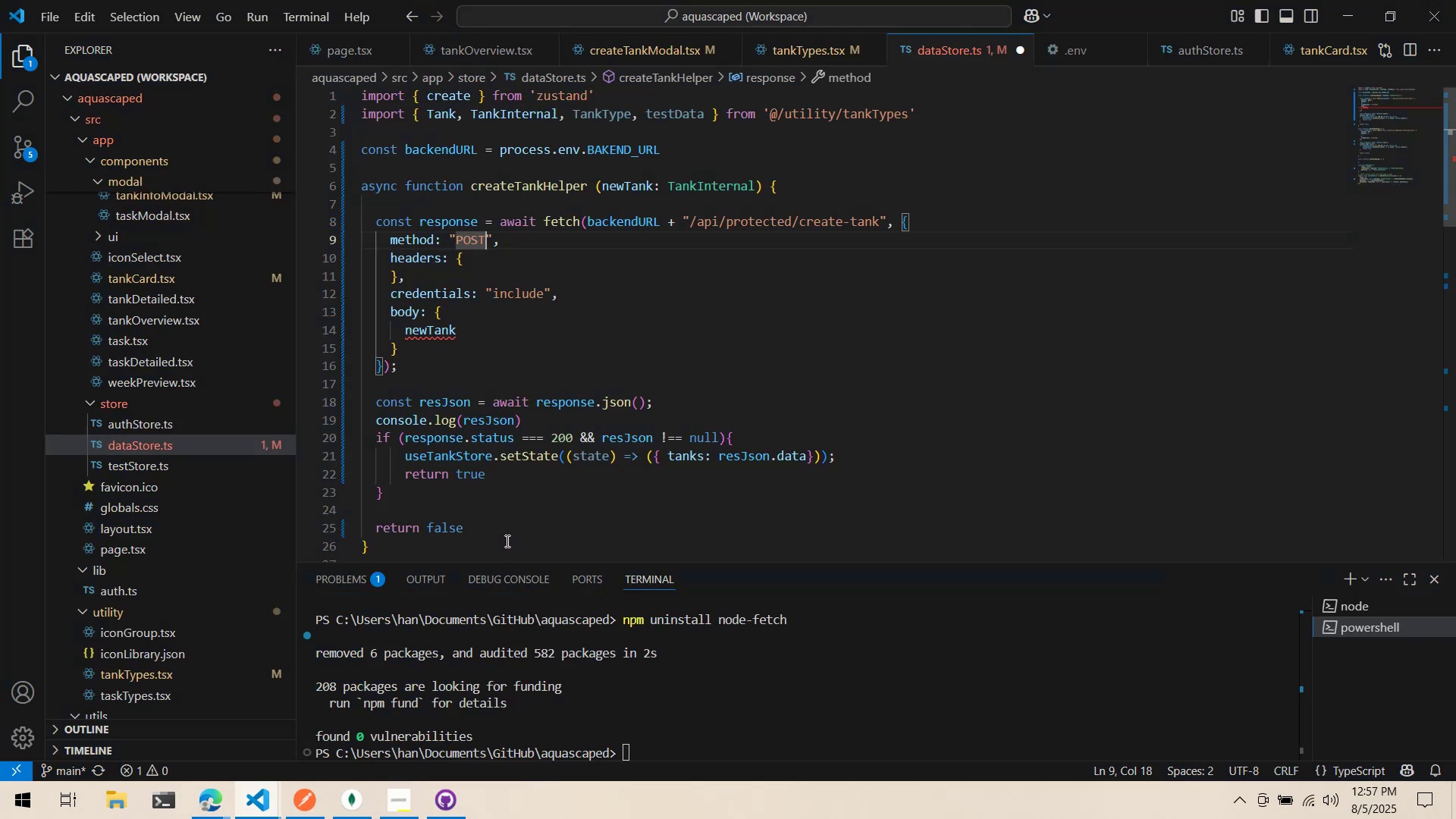 
left_click([253, 792])
 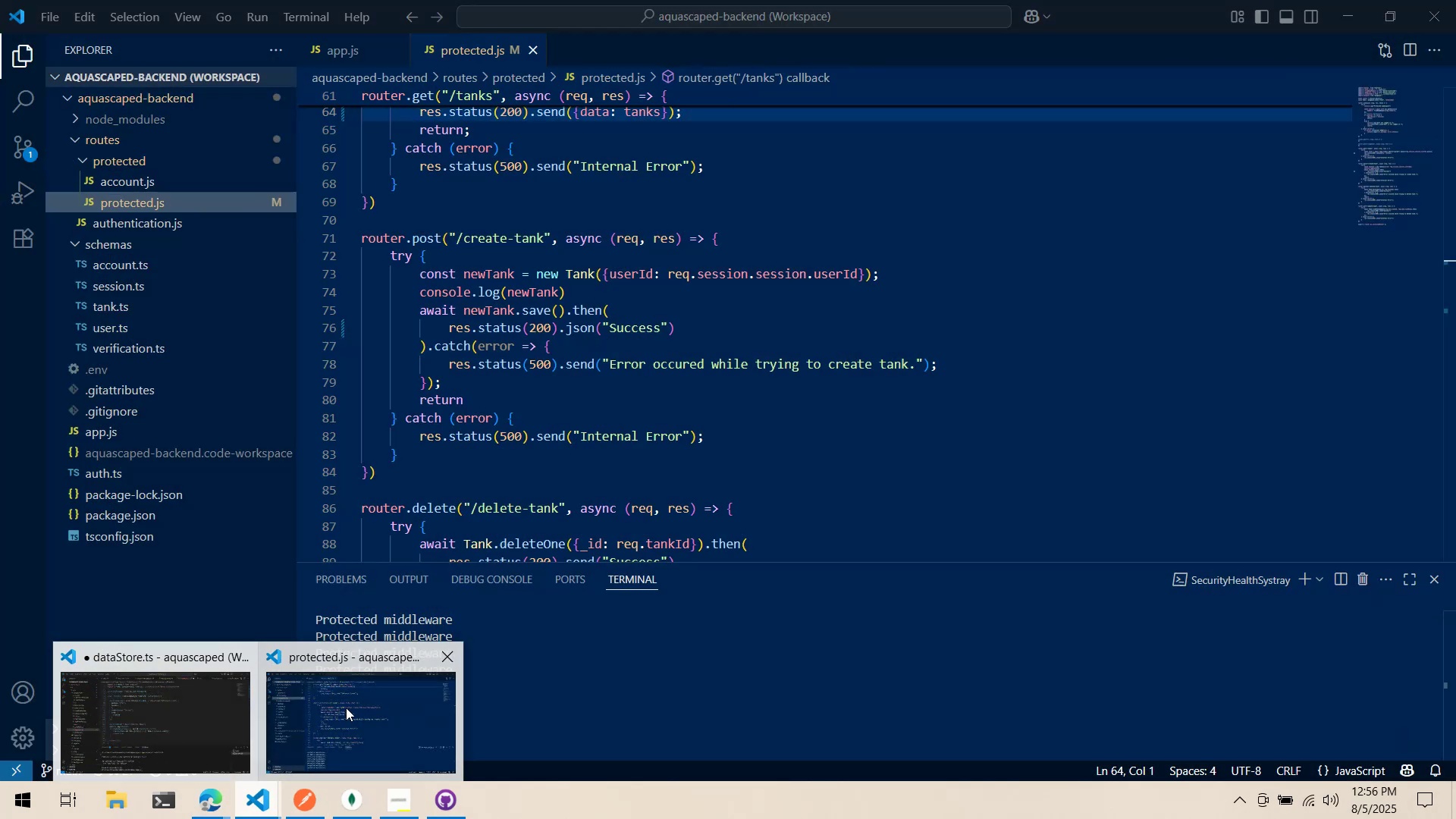 
left_click([346, 708])
 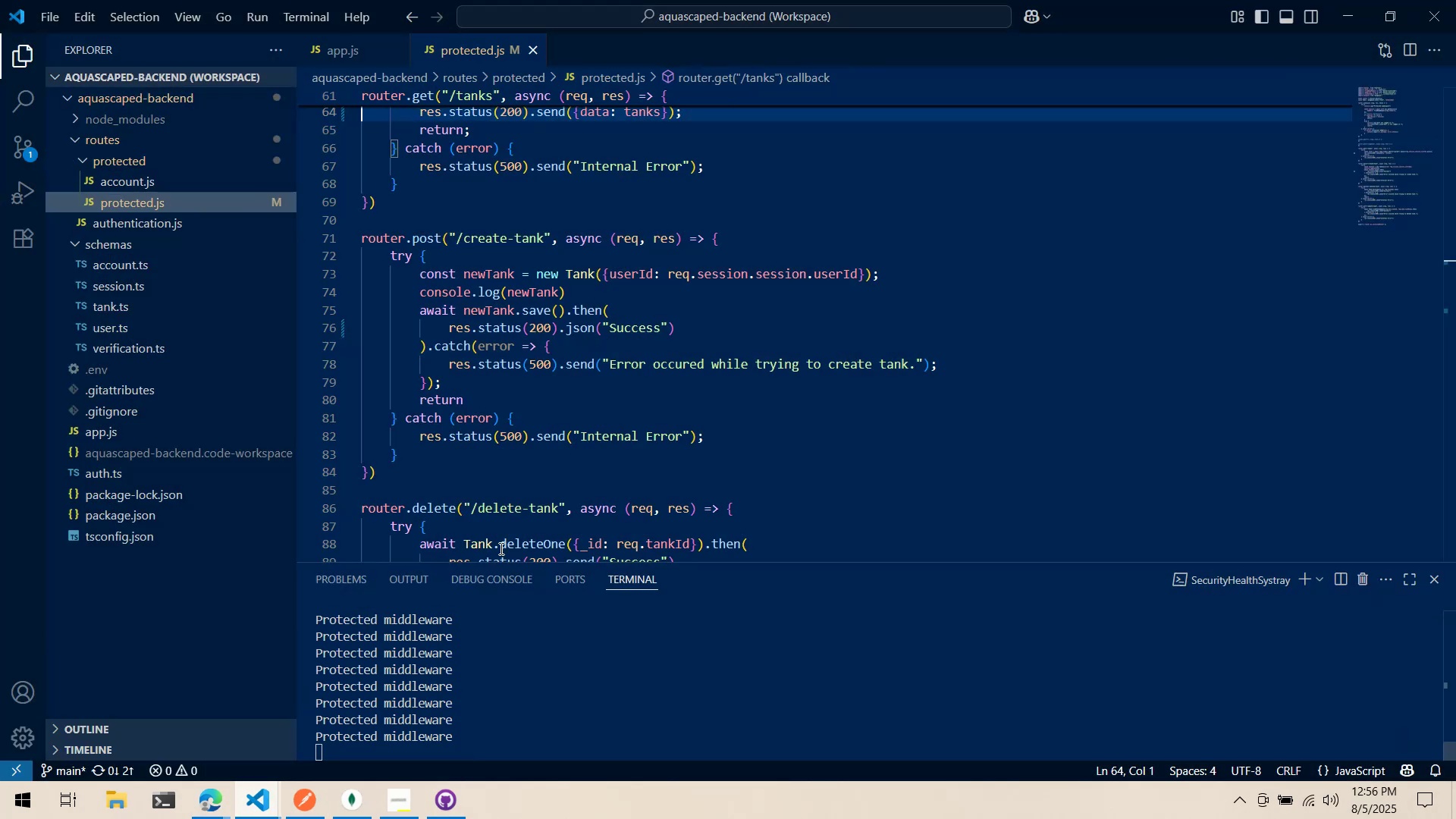 
key(Alt+AltLeft)
 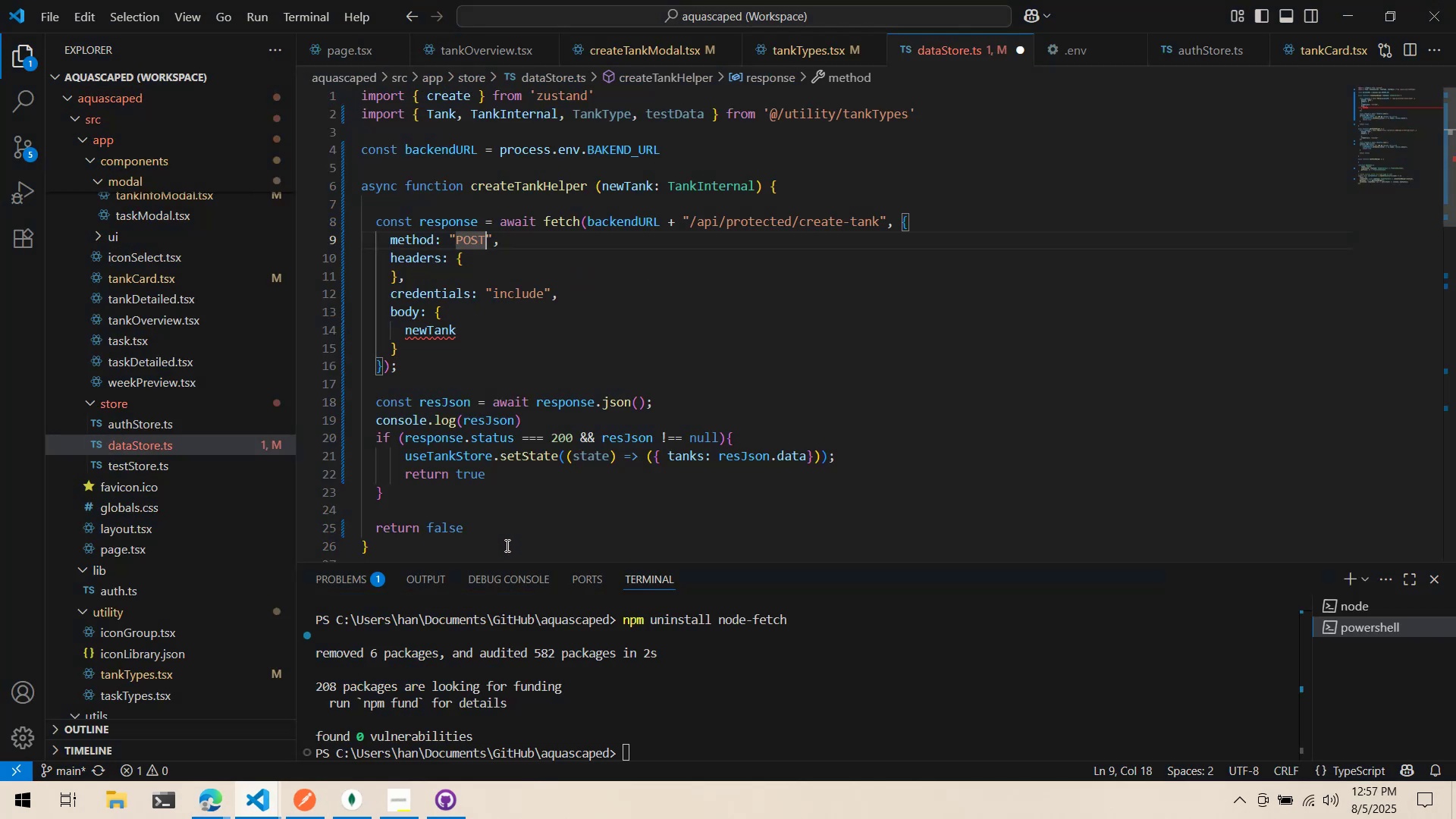 
key(Alt+Tab)
 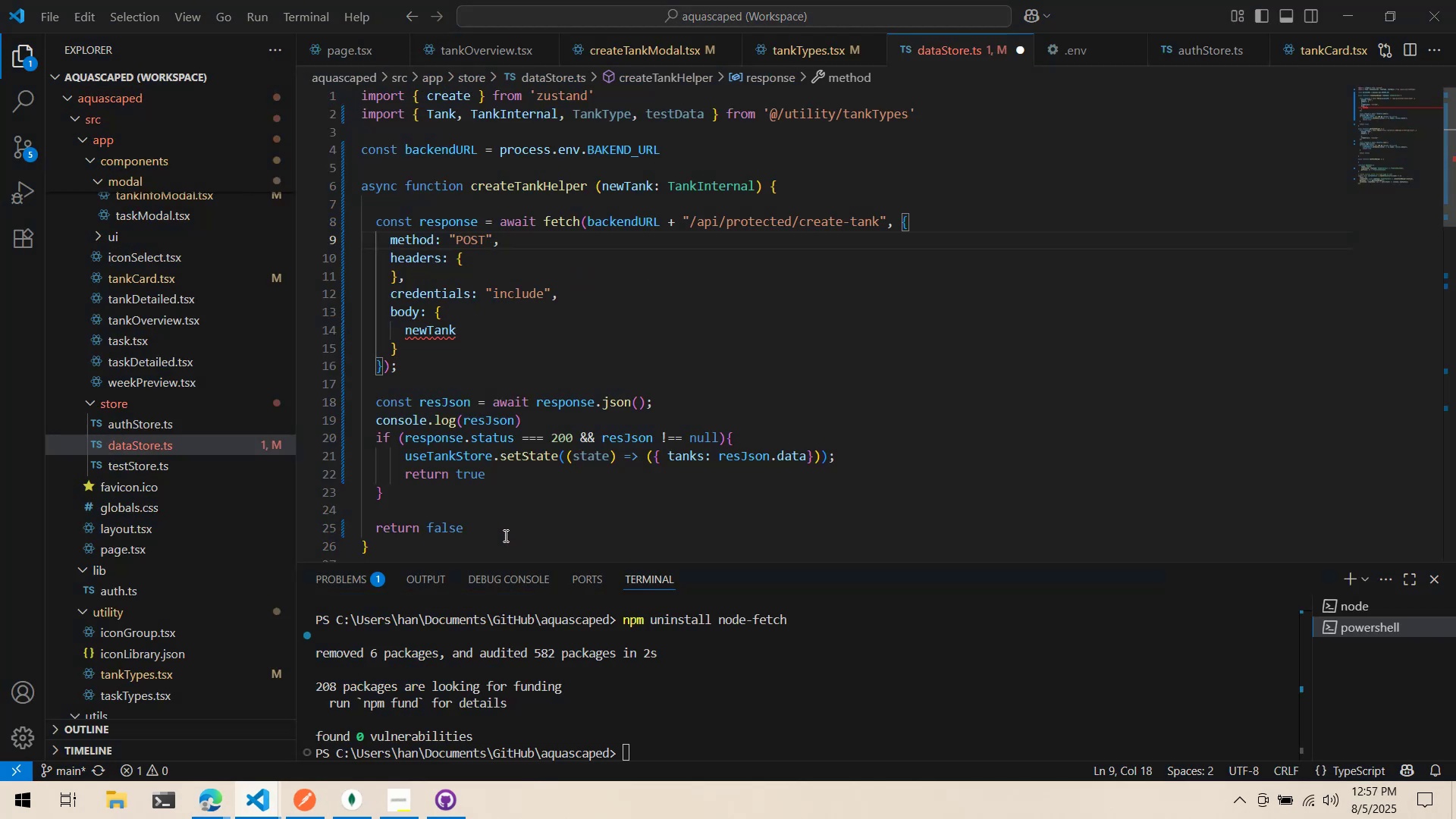 
key(Alt+Tab)
 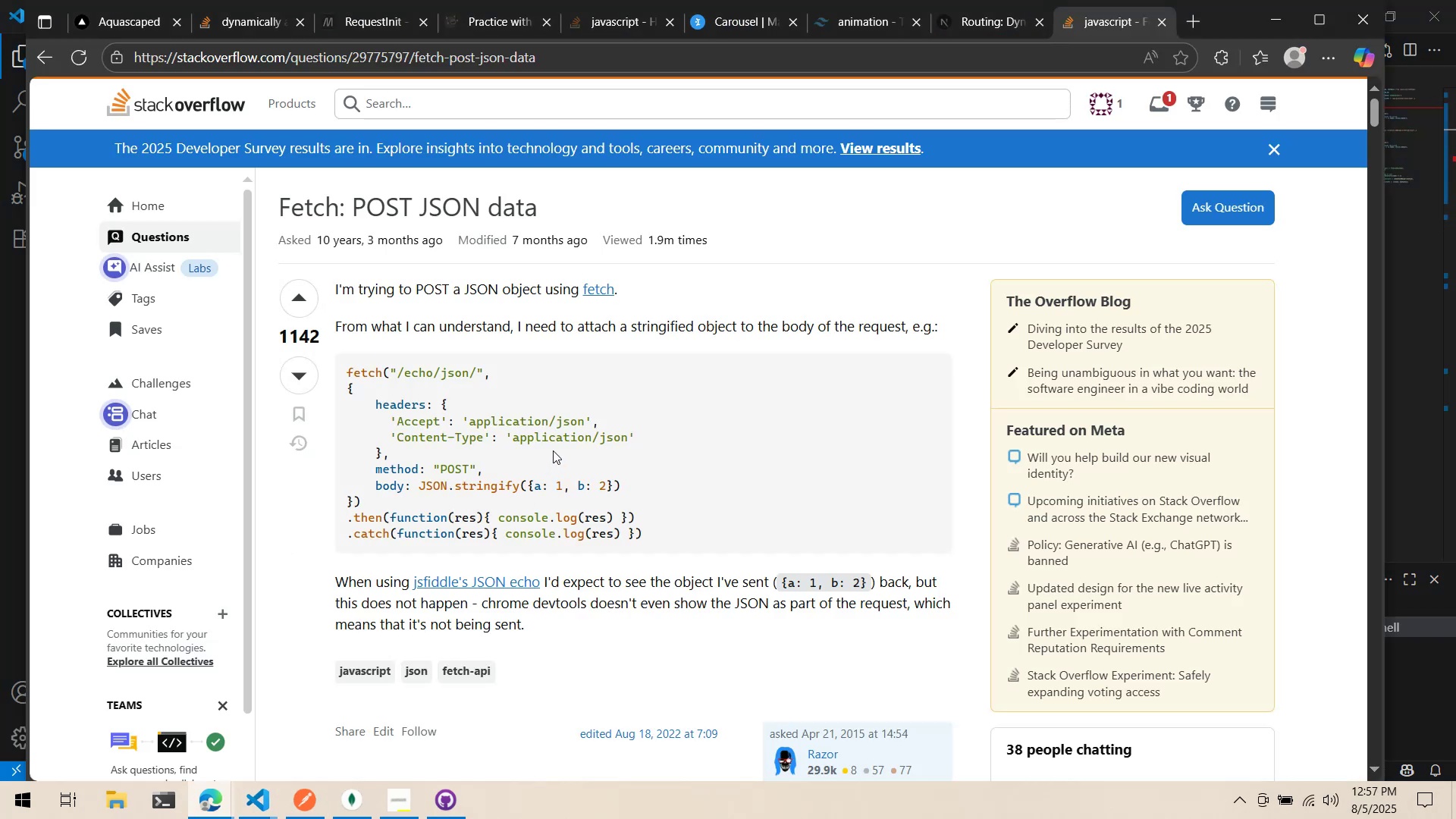 
scroll: coordinate [550, 438], scroll_direction: down, amount: 8.0
 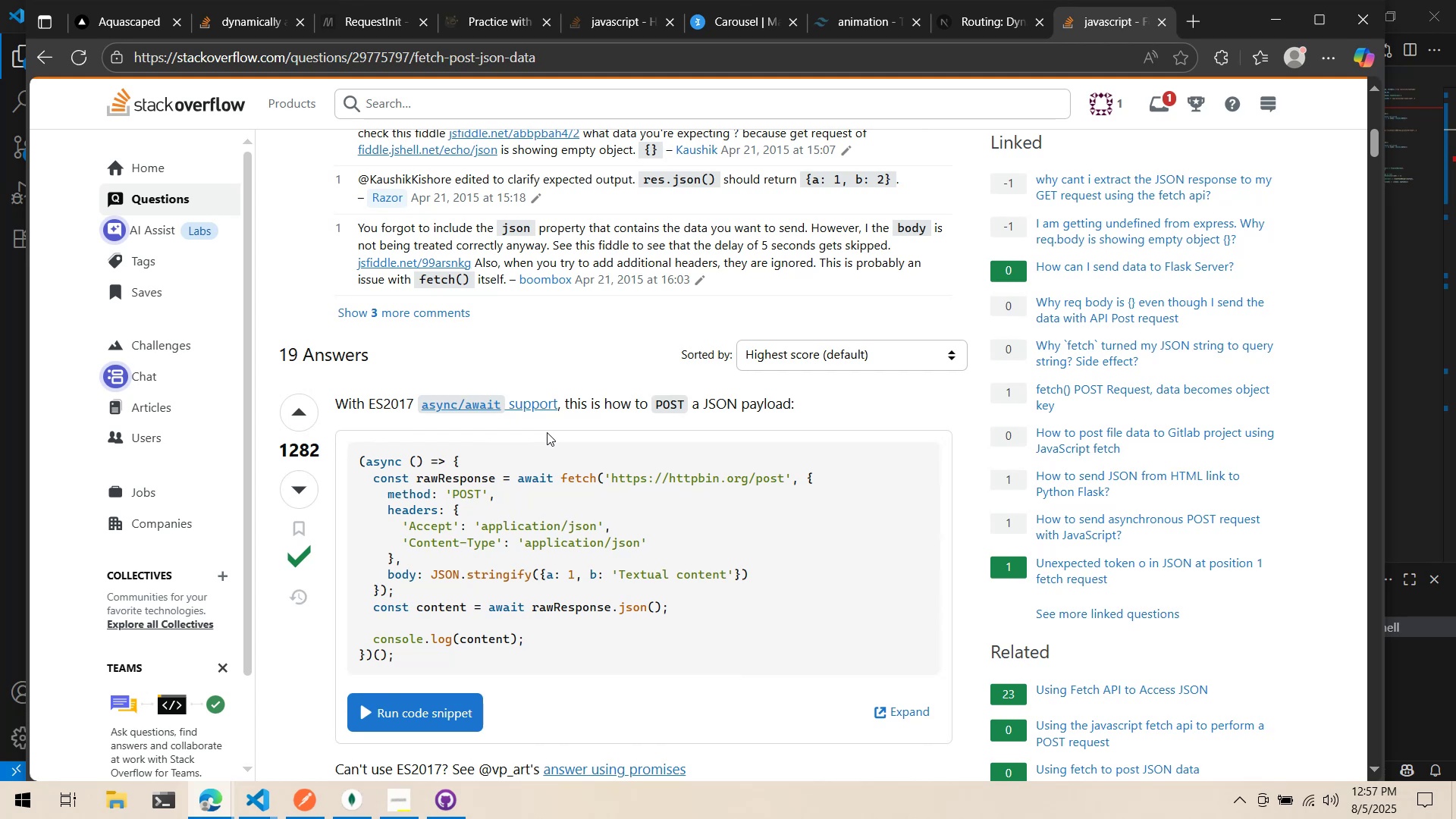 
scroll: coordinate [538, 417], scroll_direction: up, amount: 2.0
 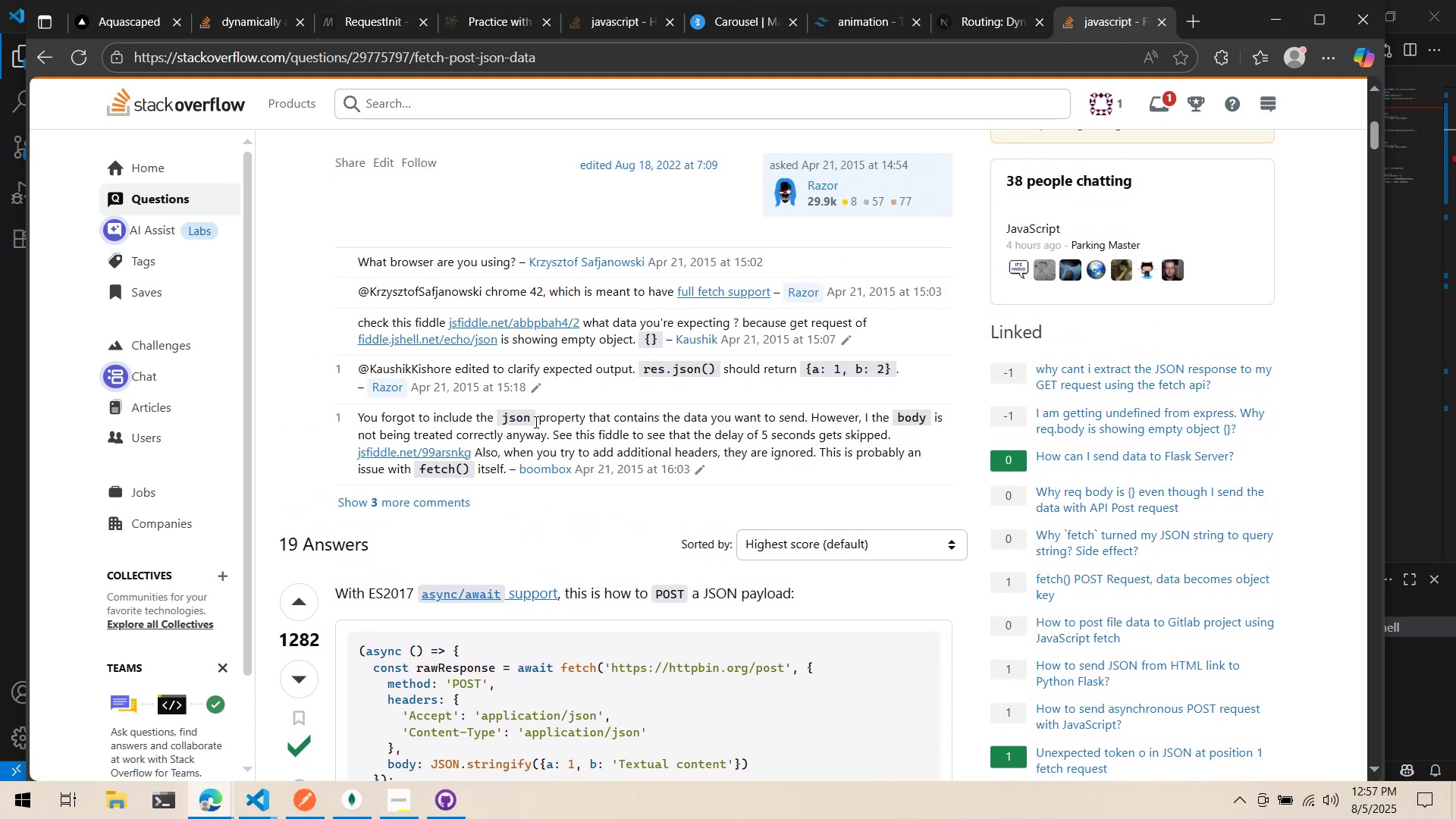 
key(Alt+AltLeft)
 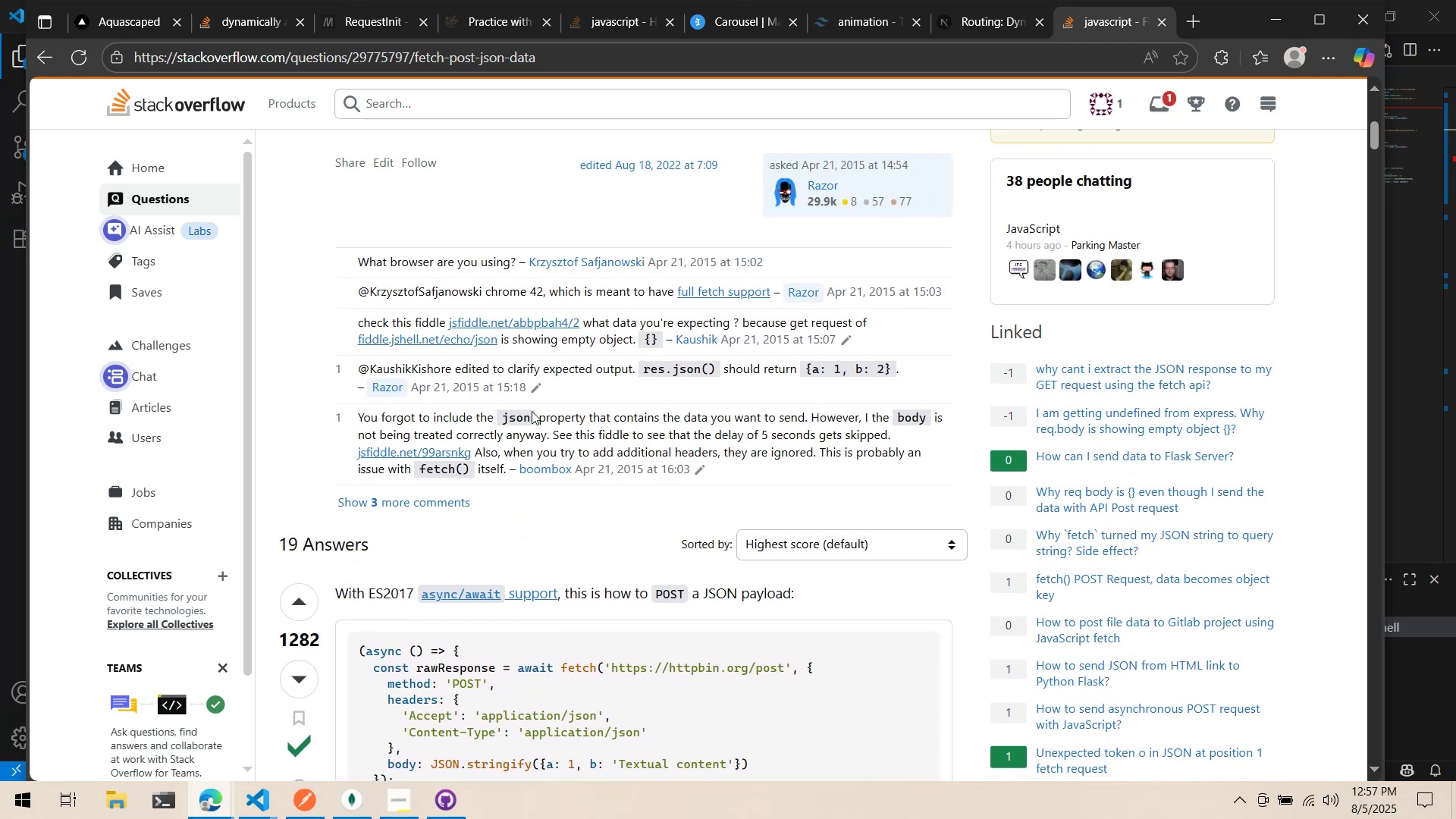 
key(Alt+Tab)
 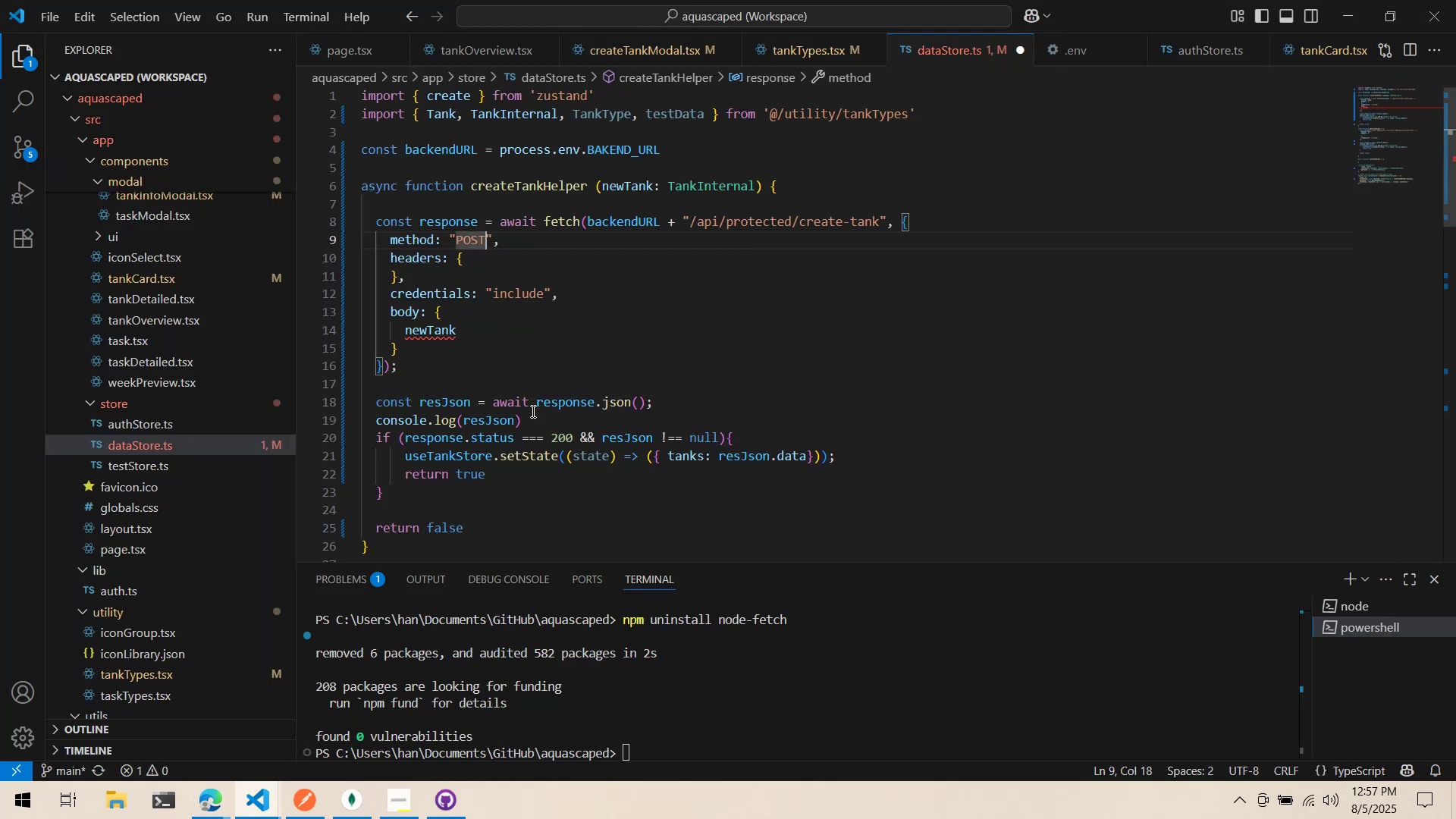 
key(Alt+AltLeft)
 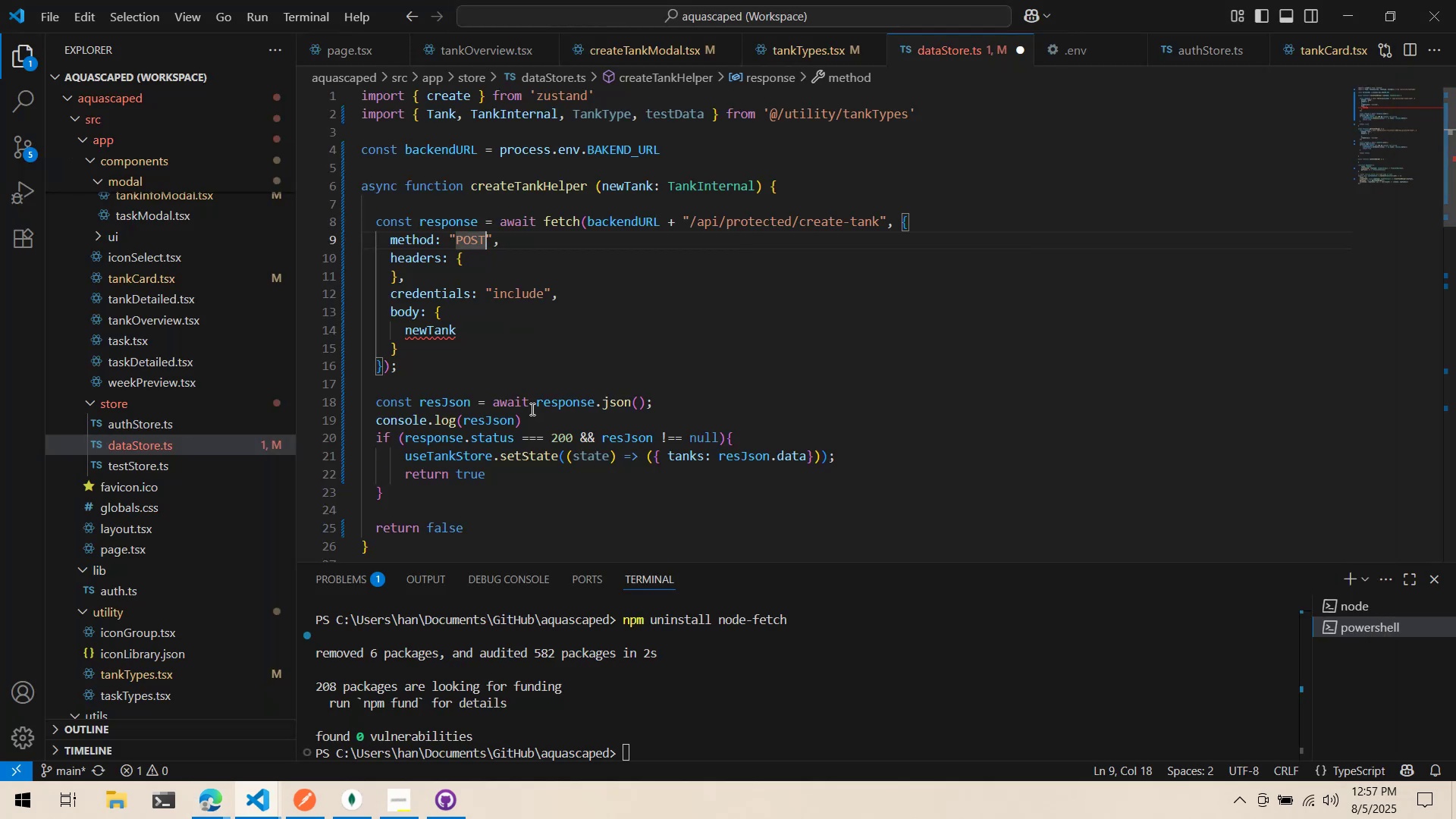 
key(Alt+Tab)
 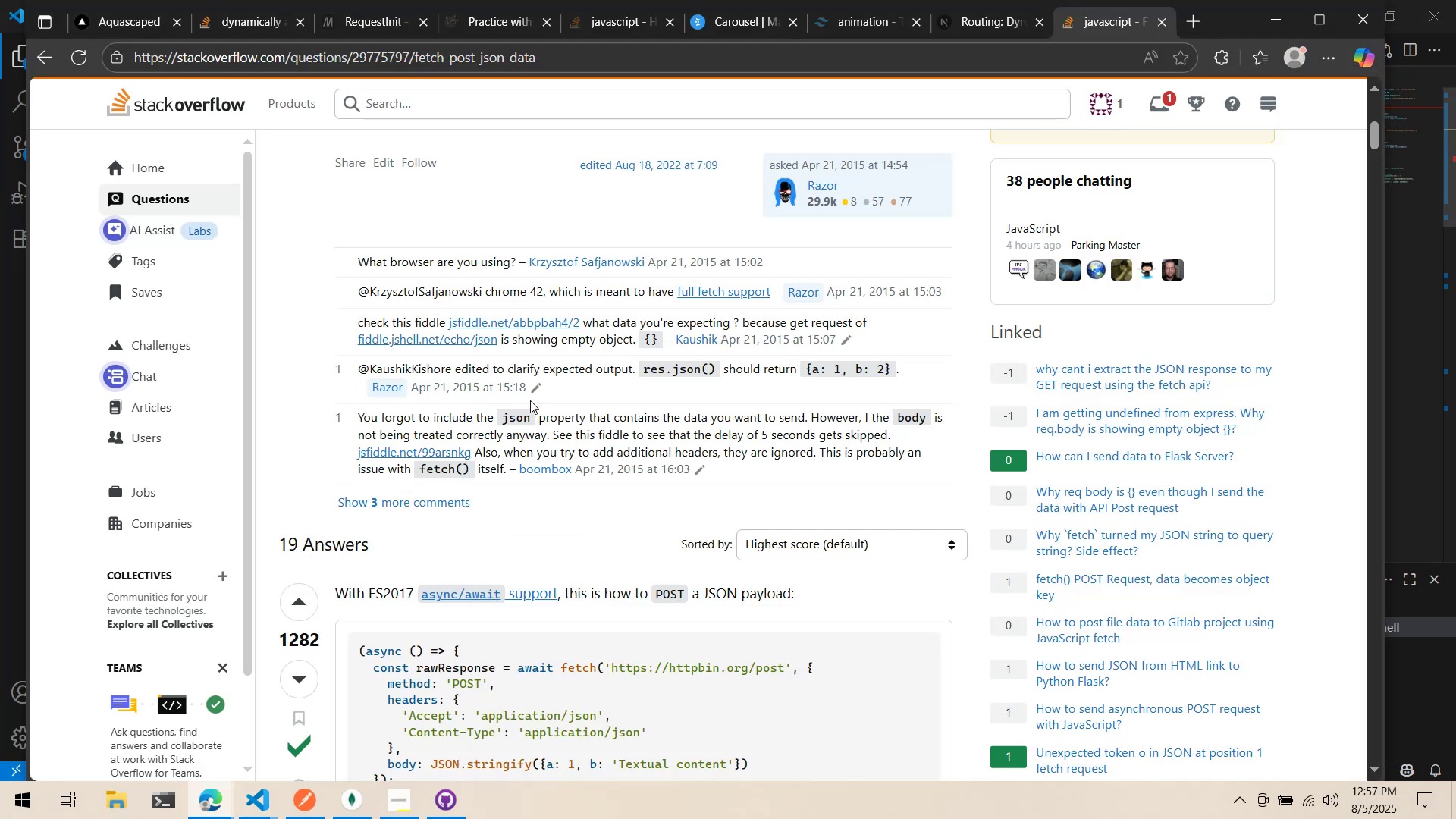 
key(Alt+Tab)
 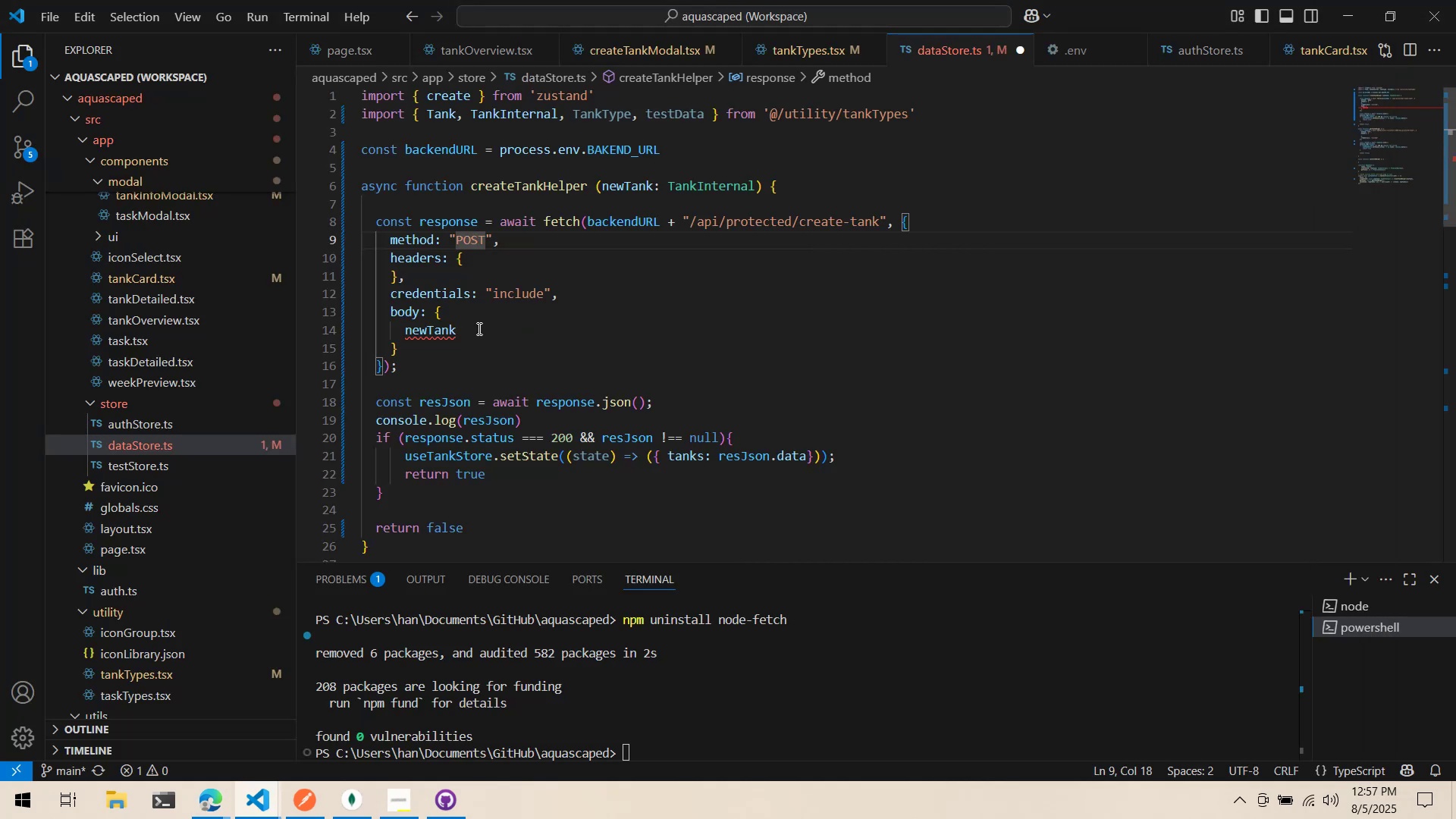 
left_click([441, 322])
 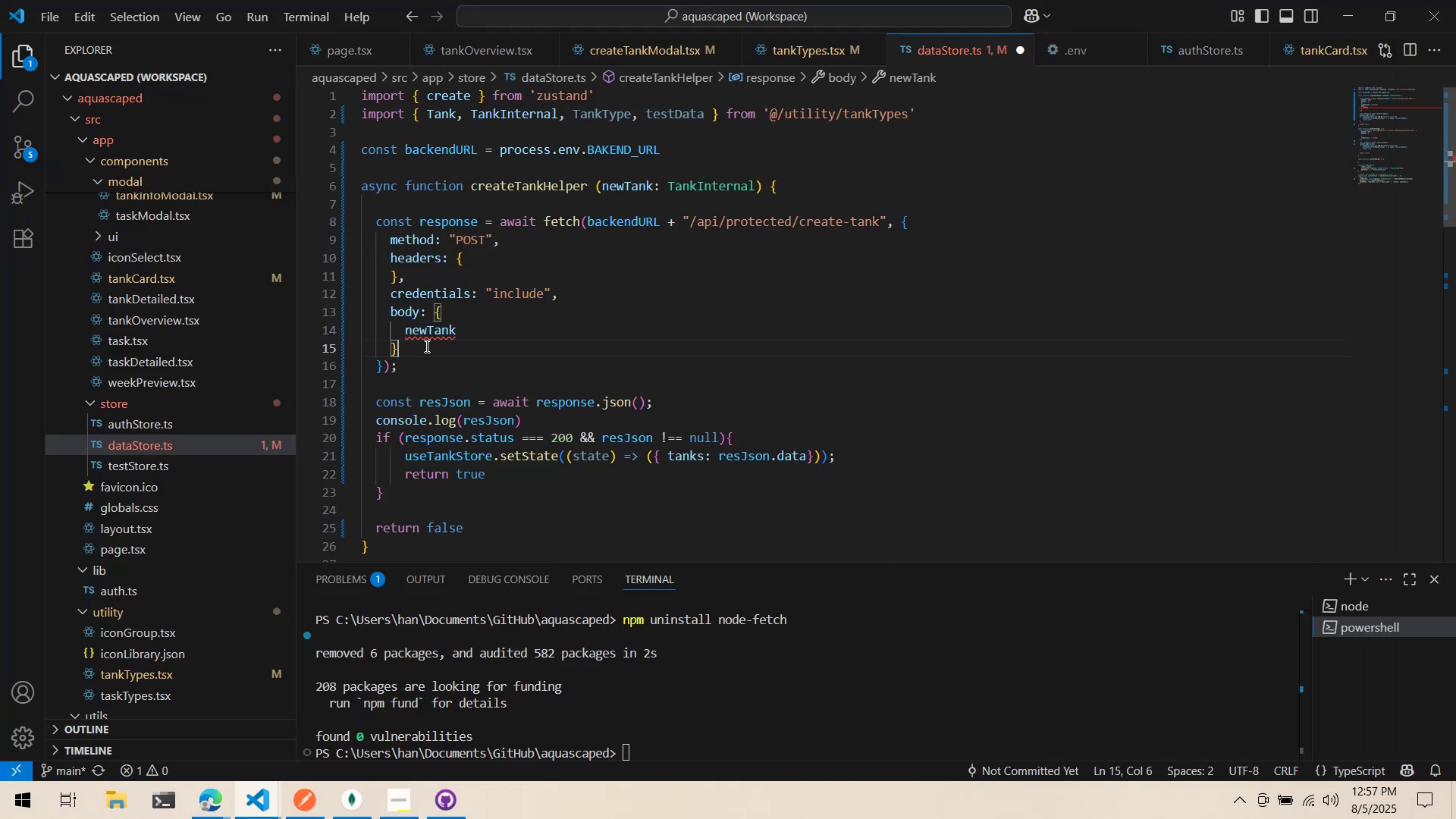 
double_click([431, 334])
 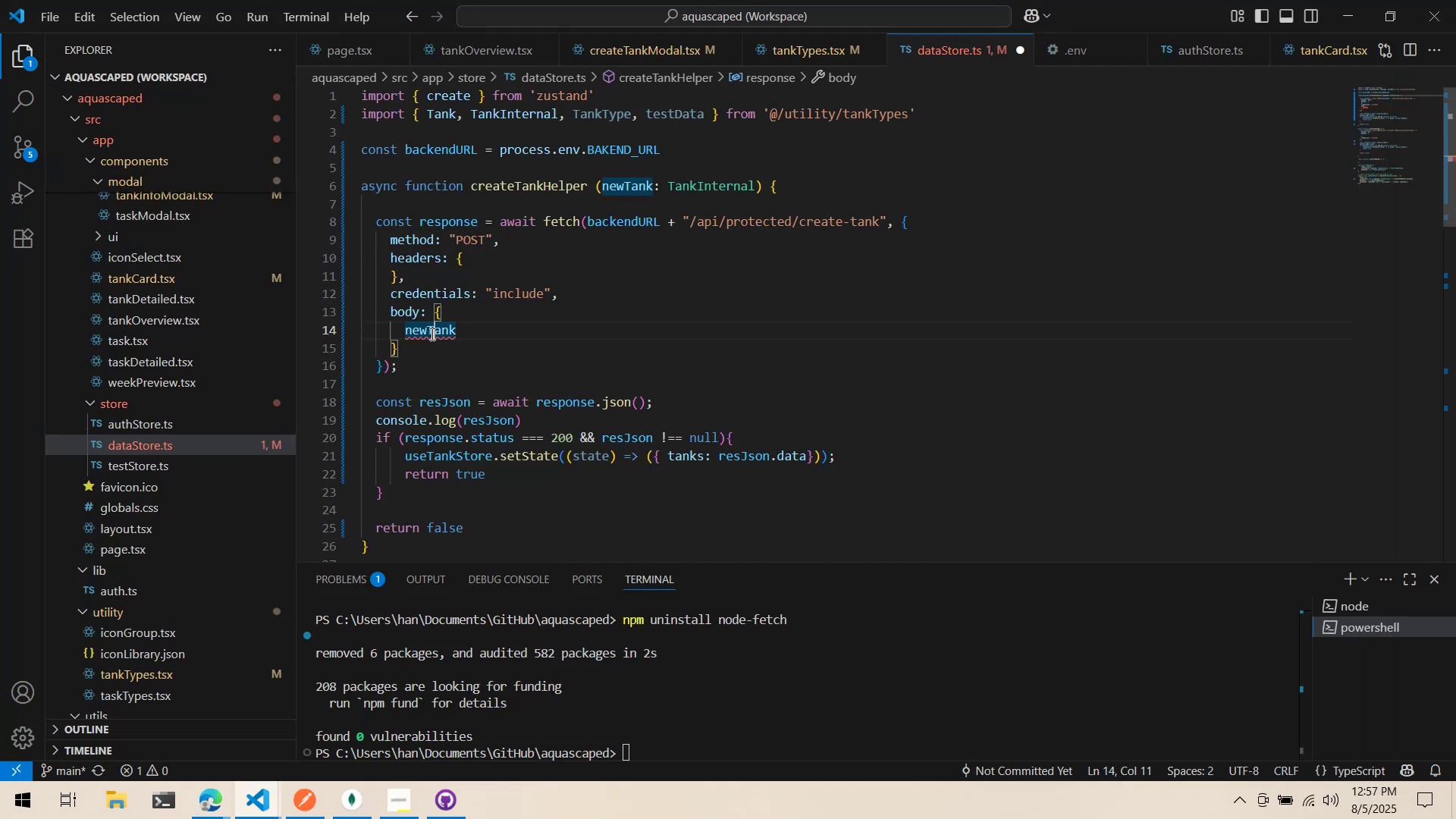 
triple_click([431, 334])
 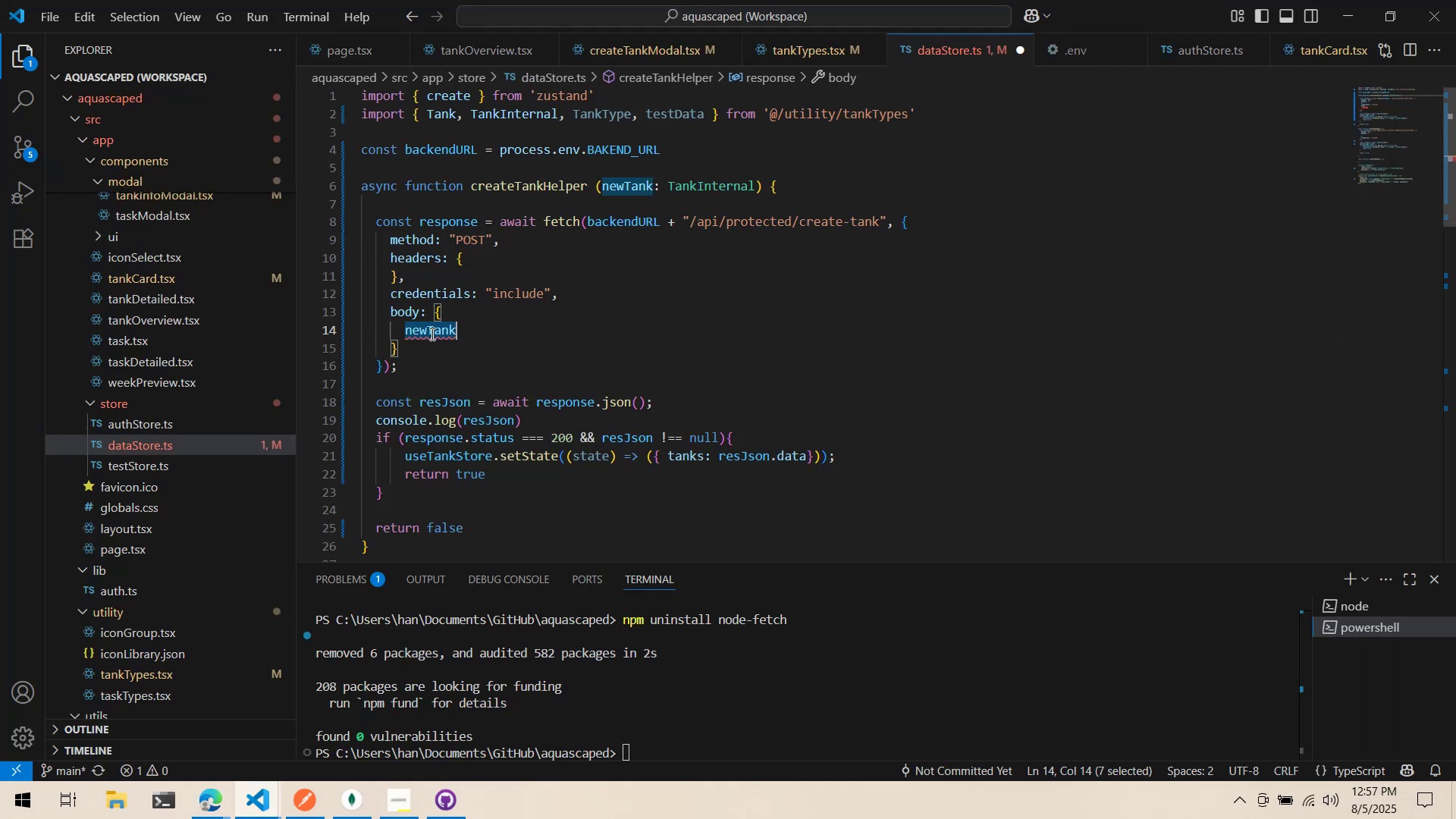 
key(Alt+AltLeft)
 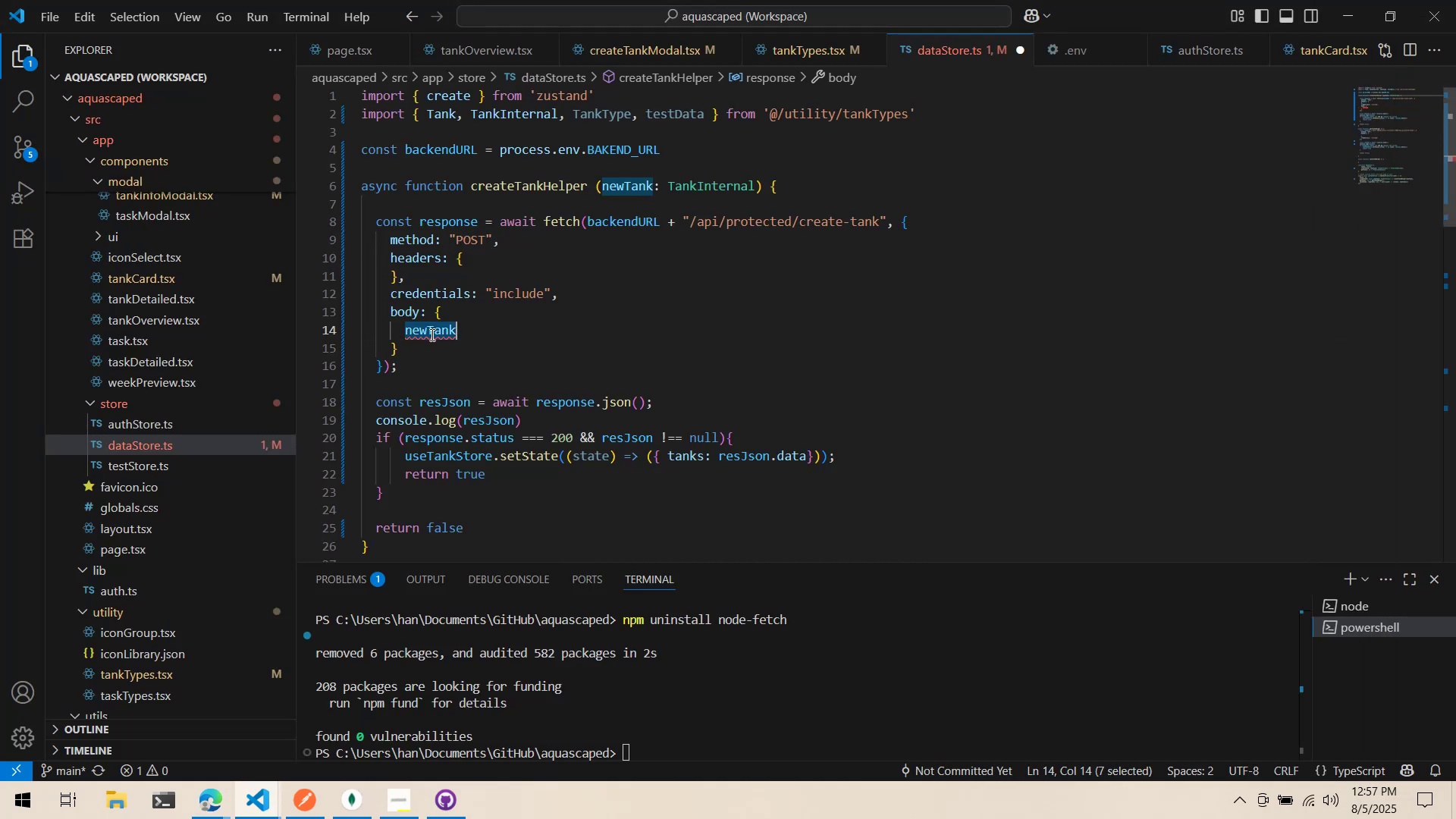 
key(Alt+Tab)
 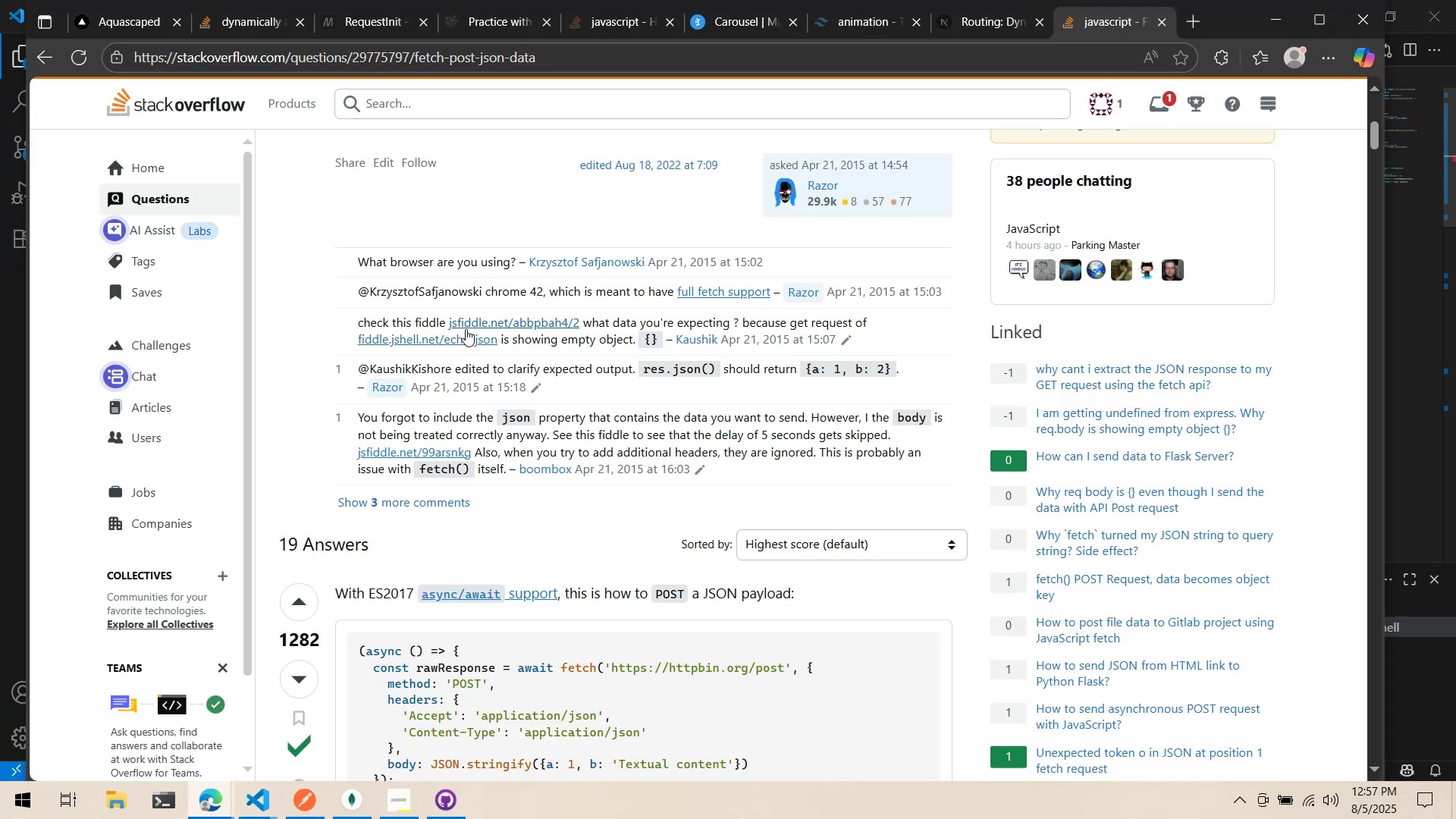 
key(Alt+AltLeft)
 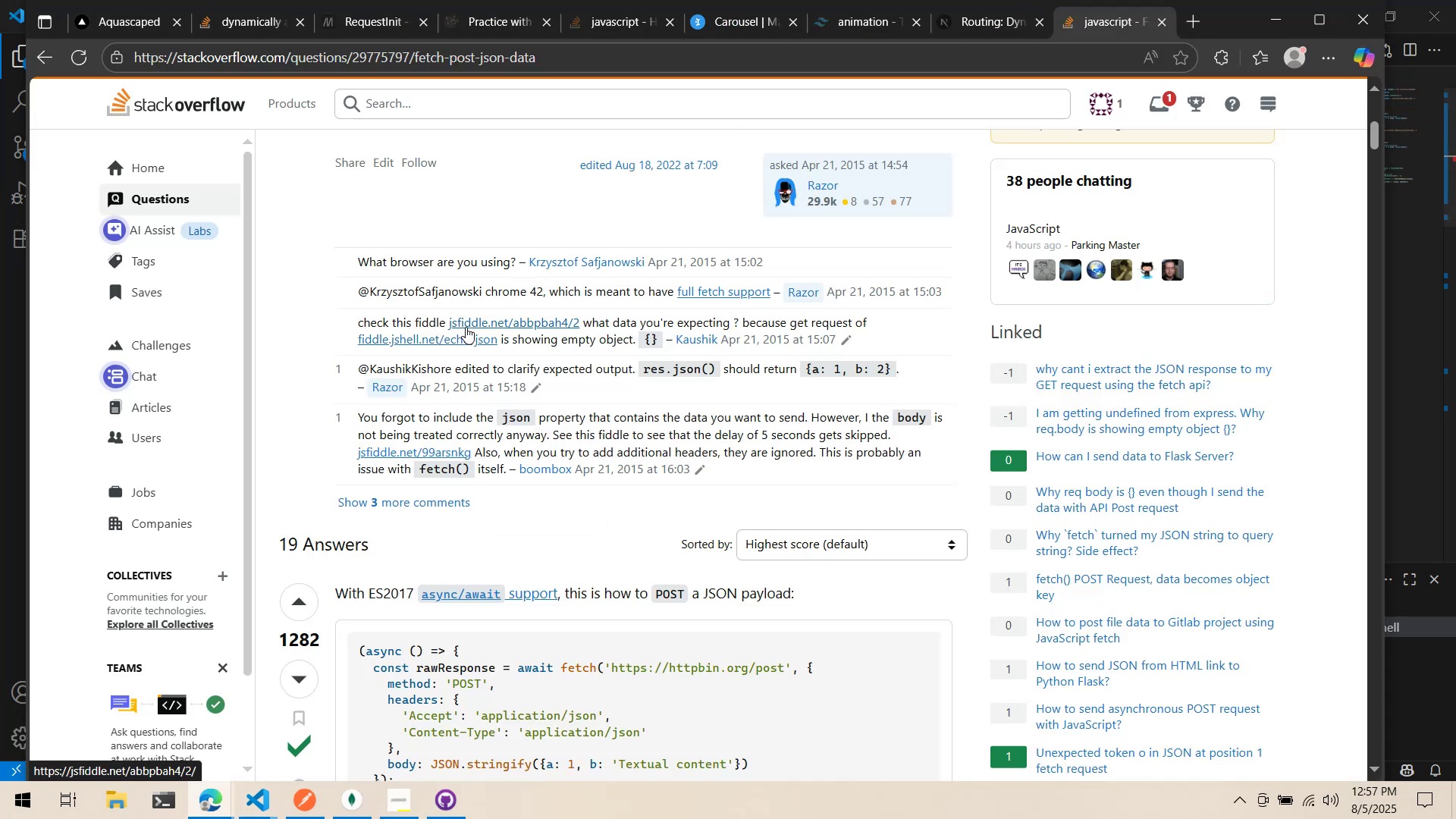 
key(Alt+Tab)
 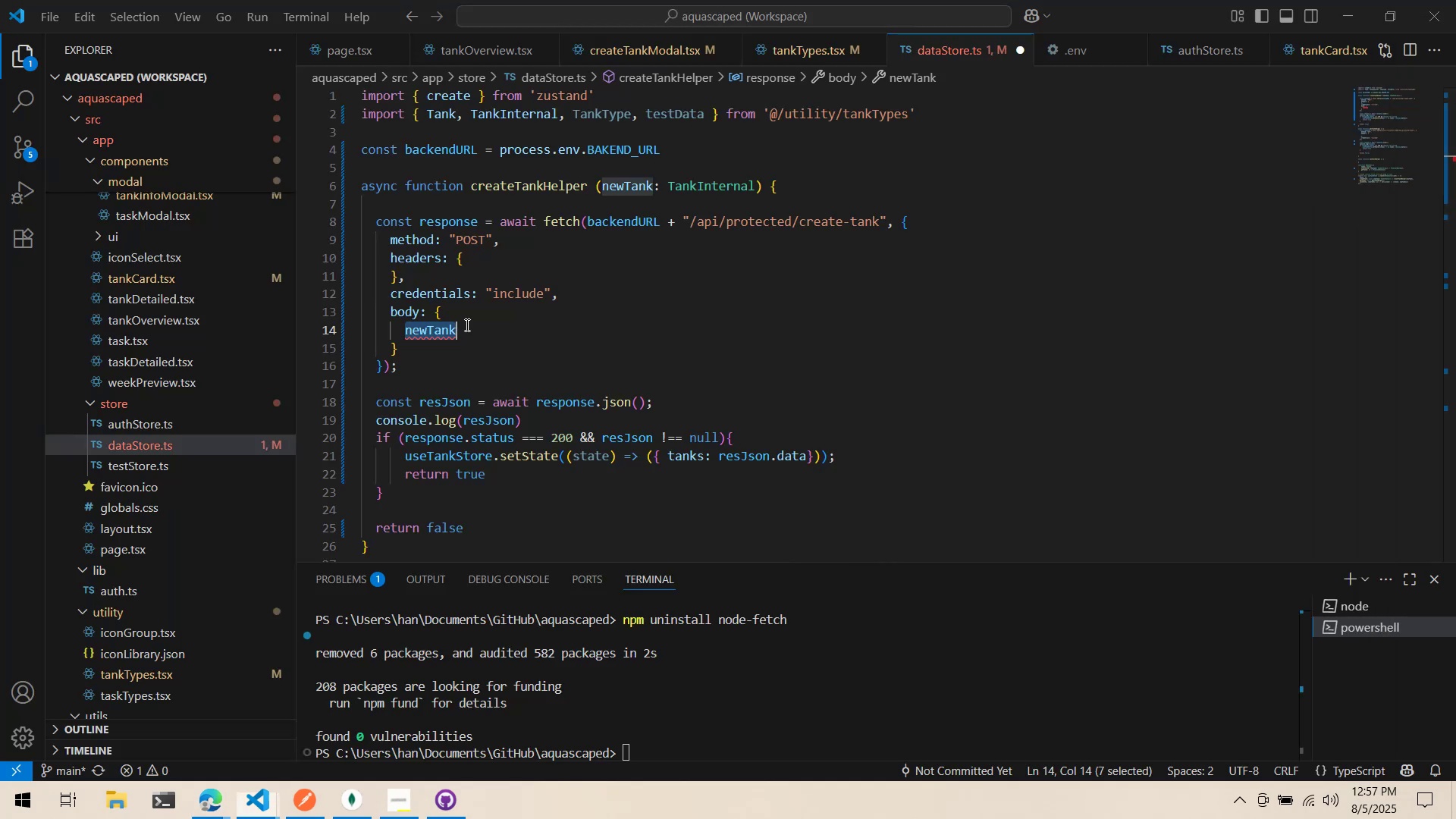 
key(Control+ControlLeft)
 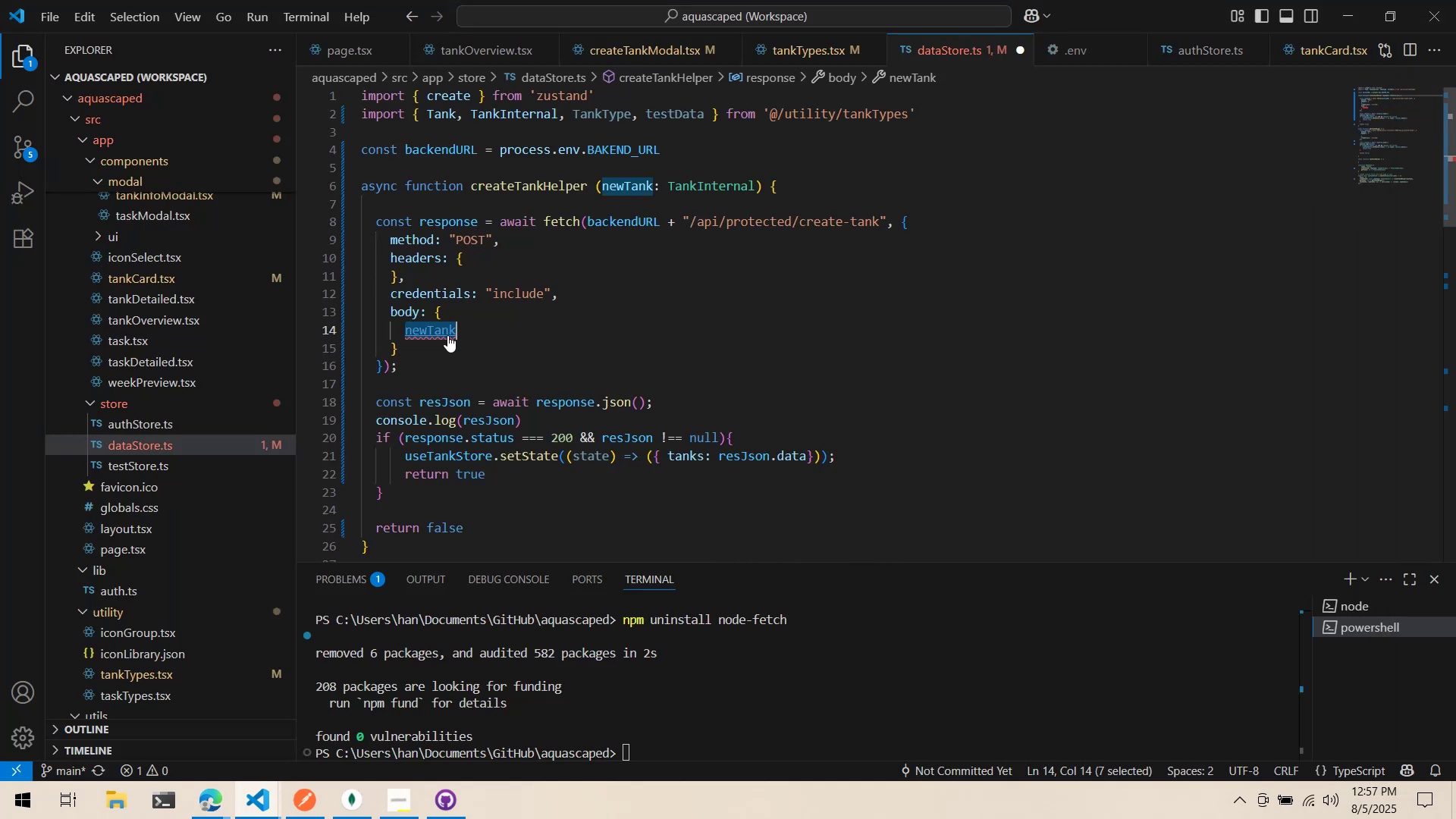 
key(X)
 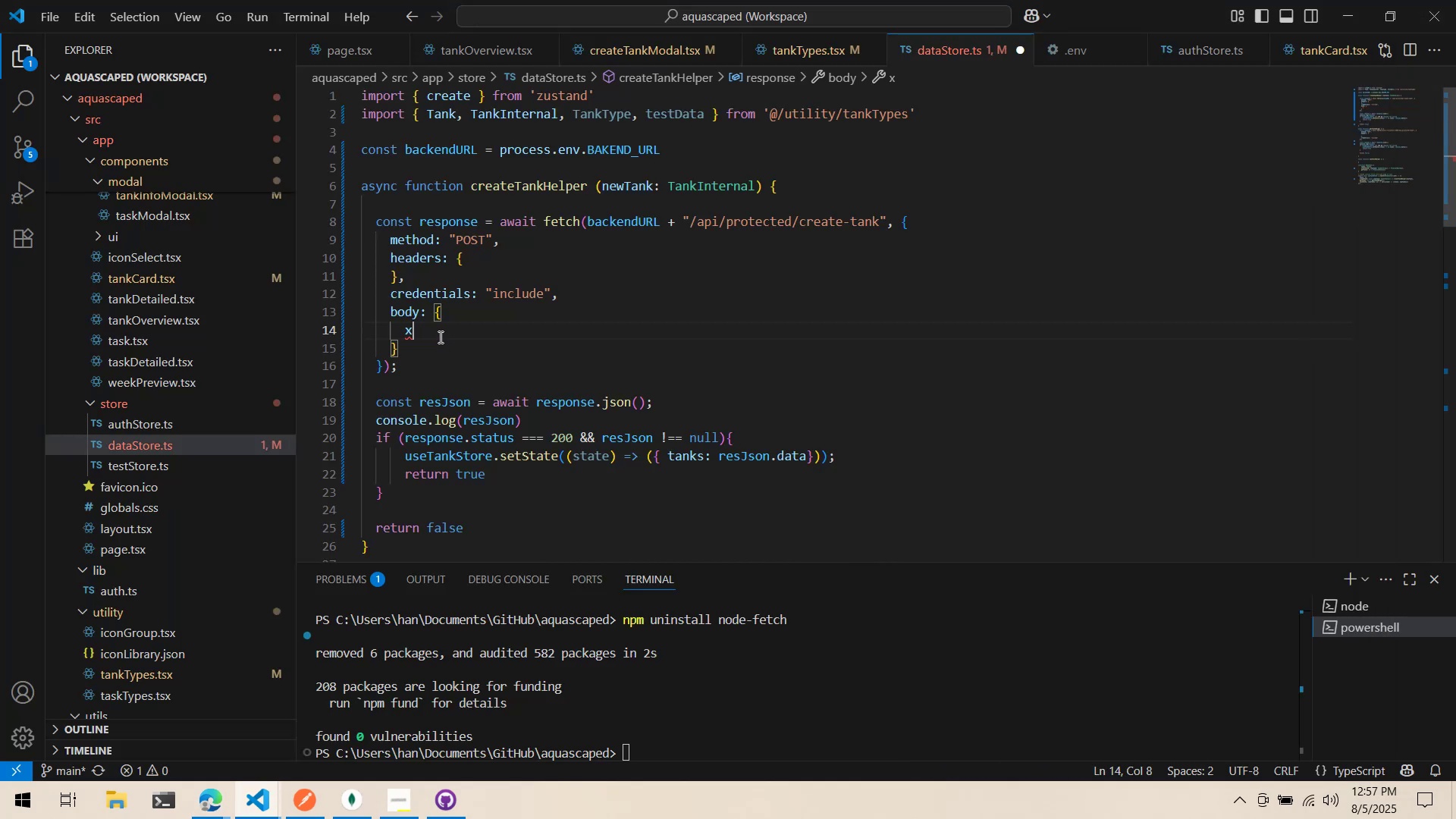 
key(Control+ControlLeft)
 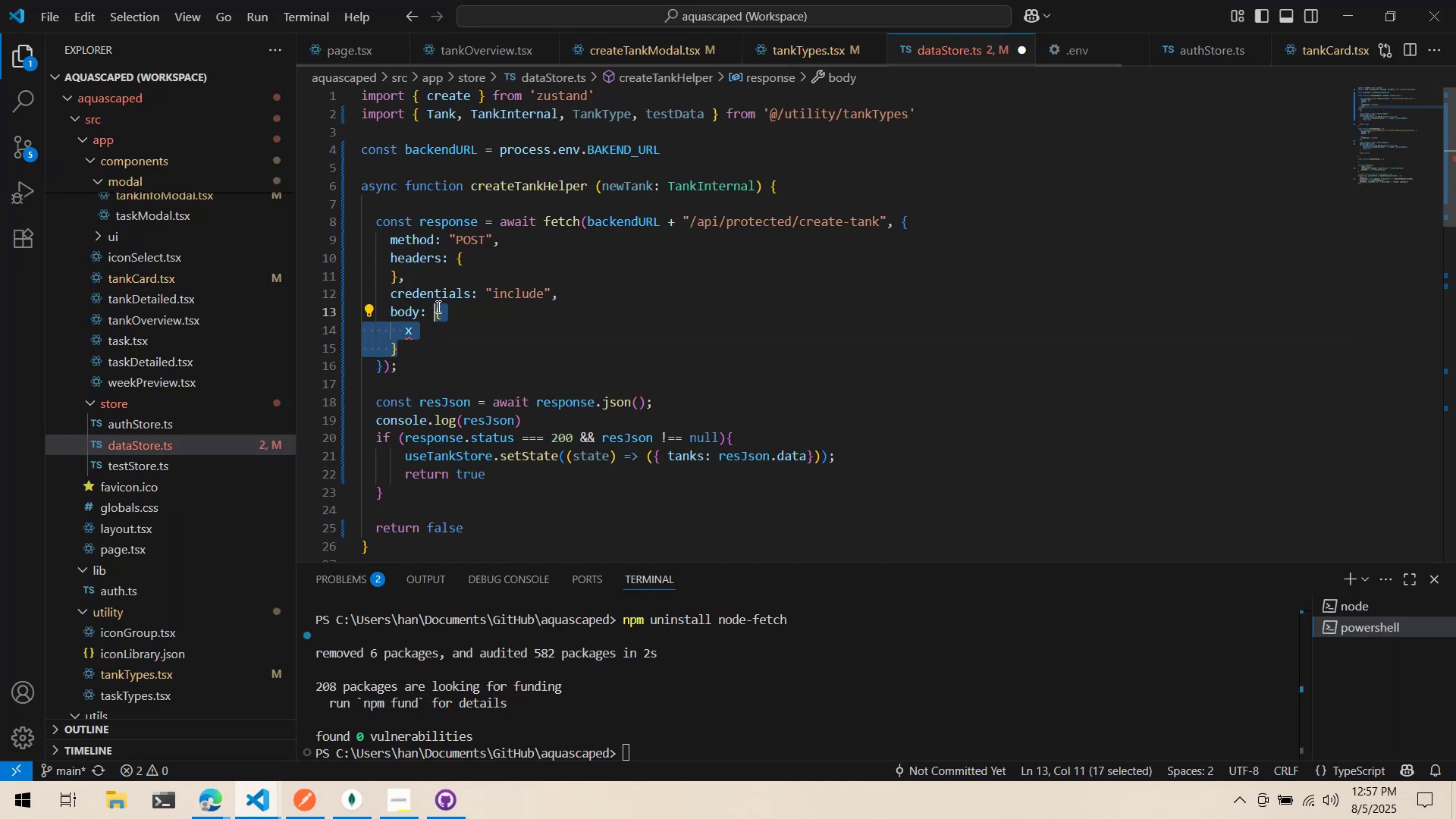 
type(JSON.str)
 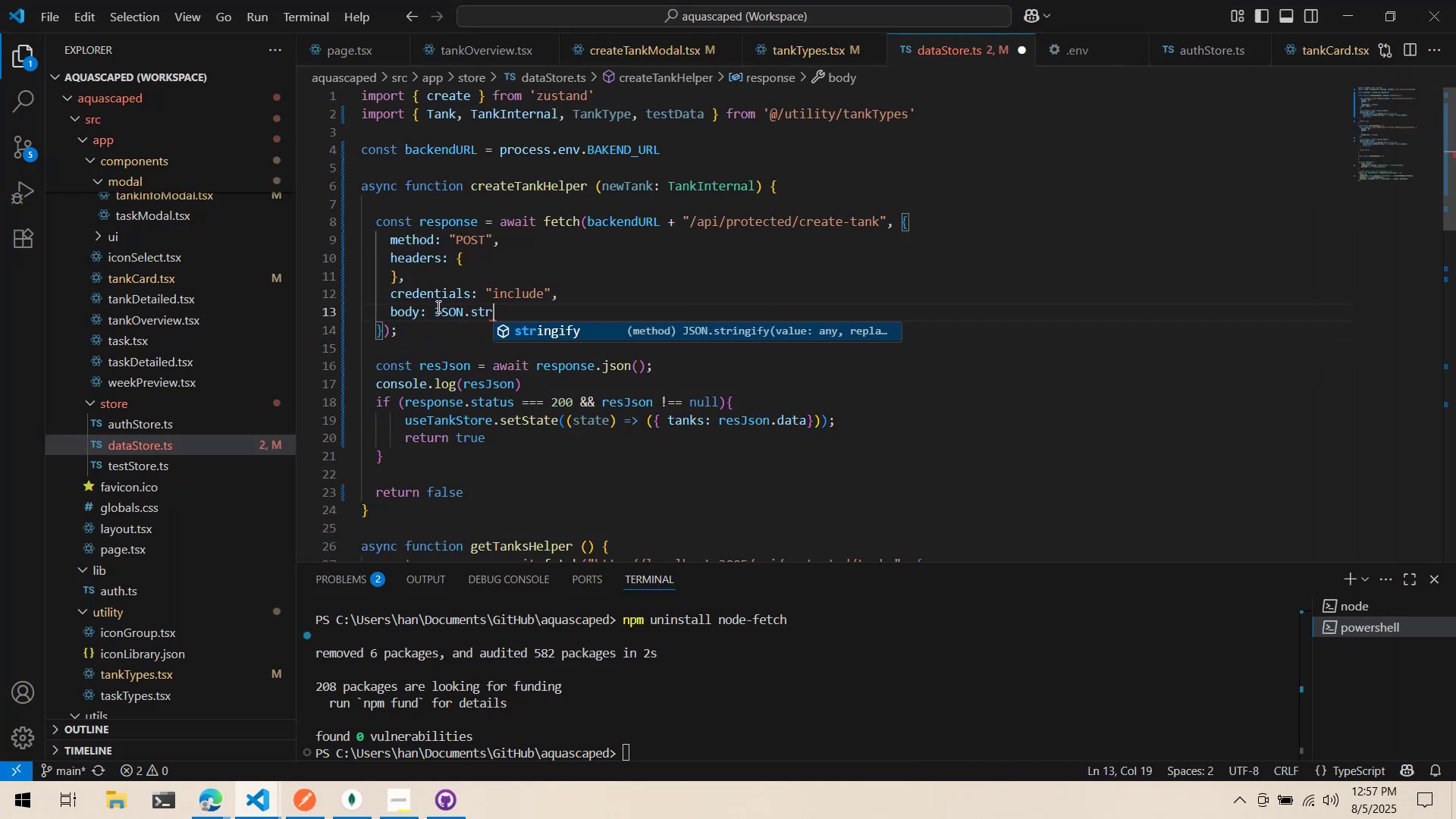 
key(Enter)
 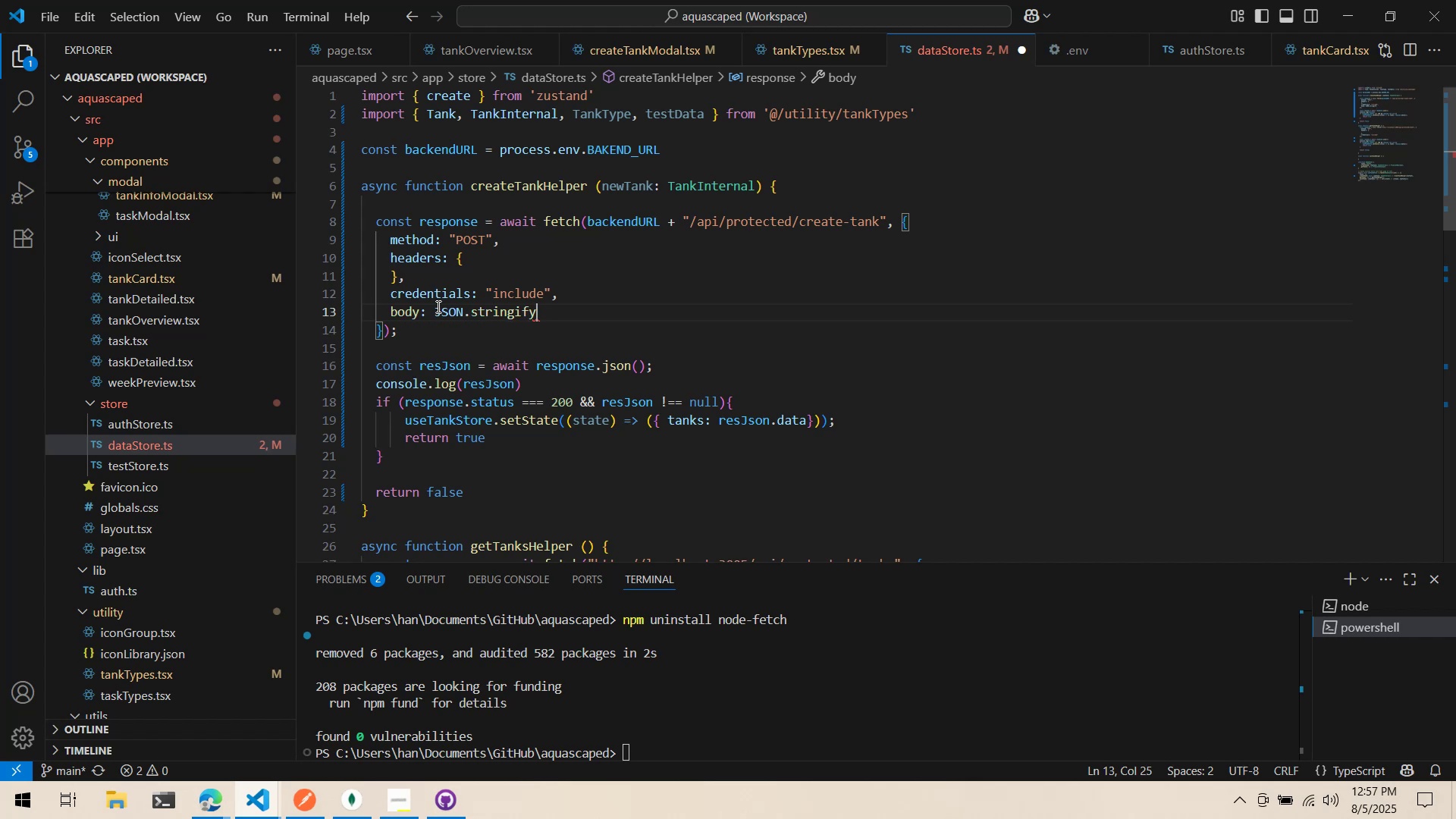 
key(Alt+AltLeft)
 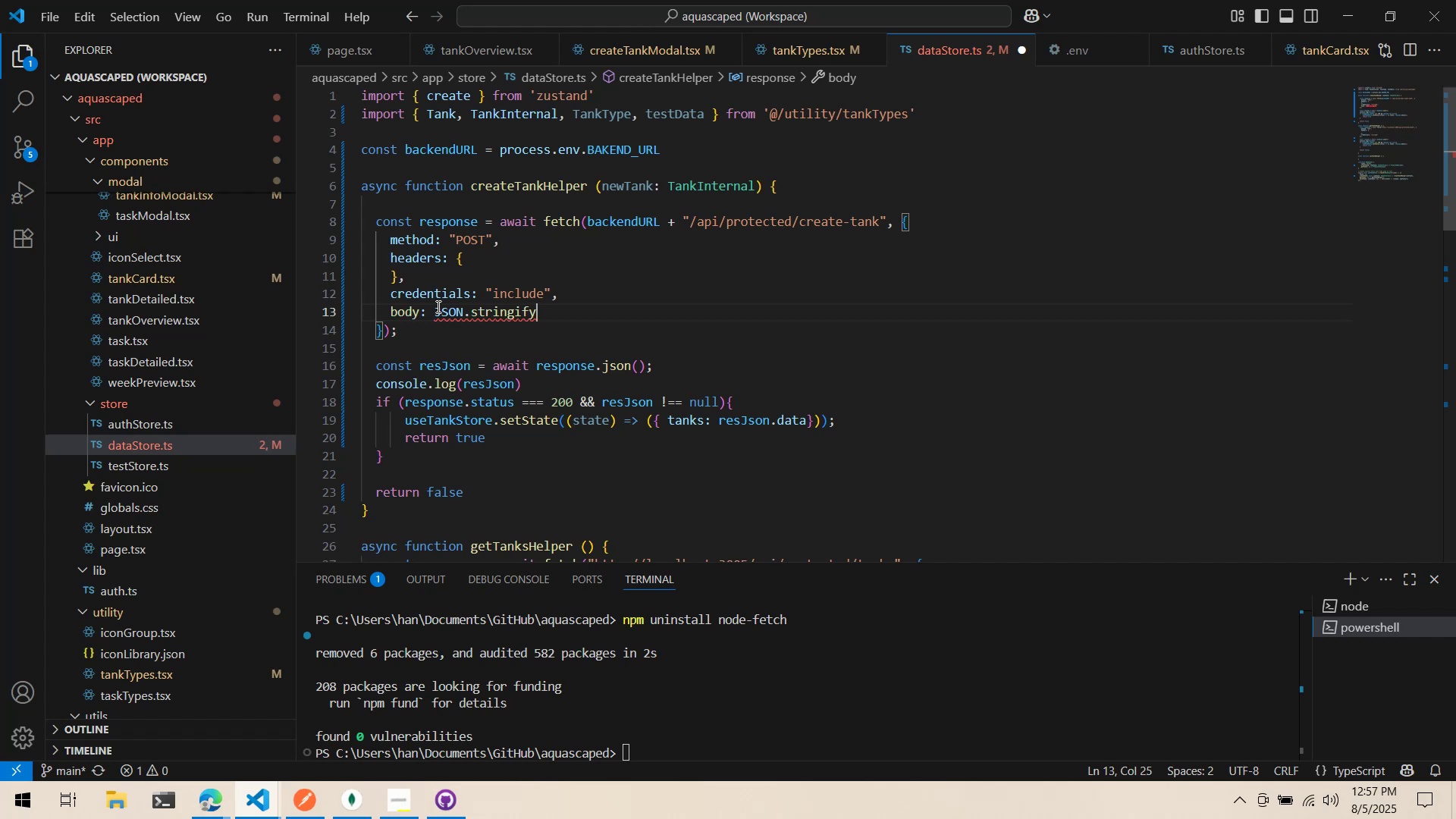 
key(Shift+ShiftLeft)
 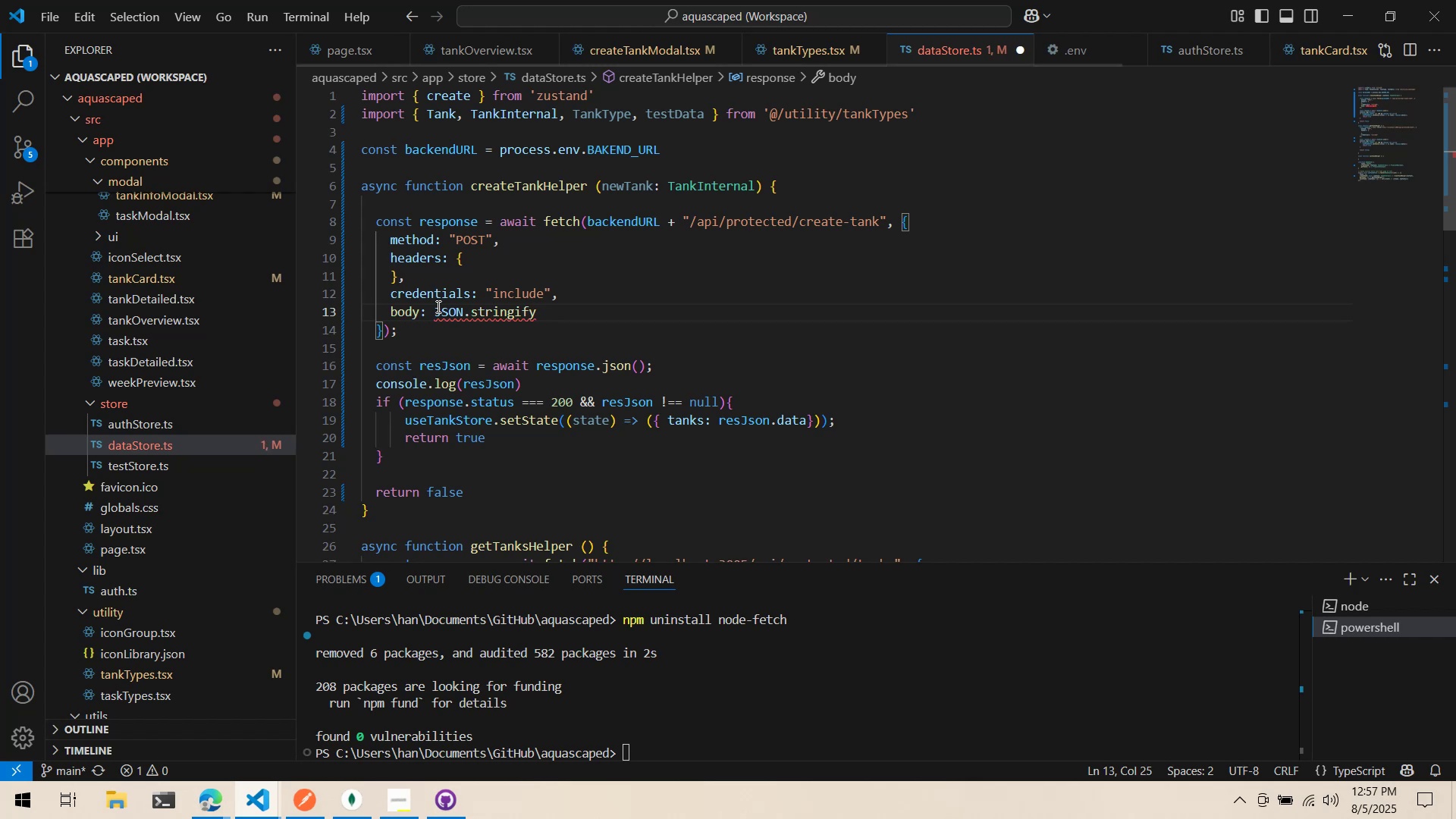 
key(Shift+9)
 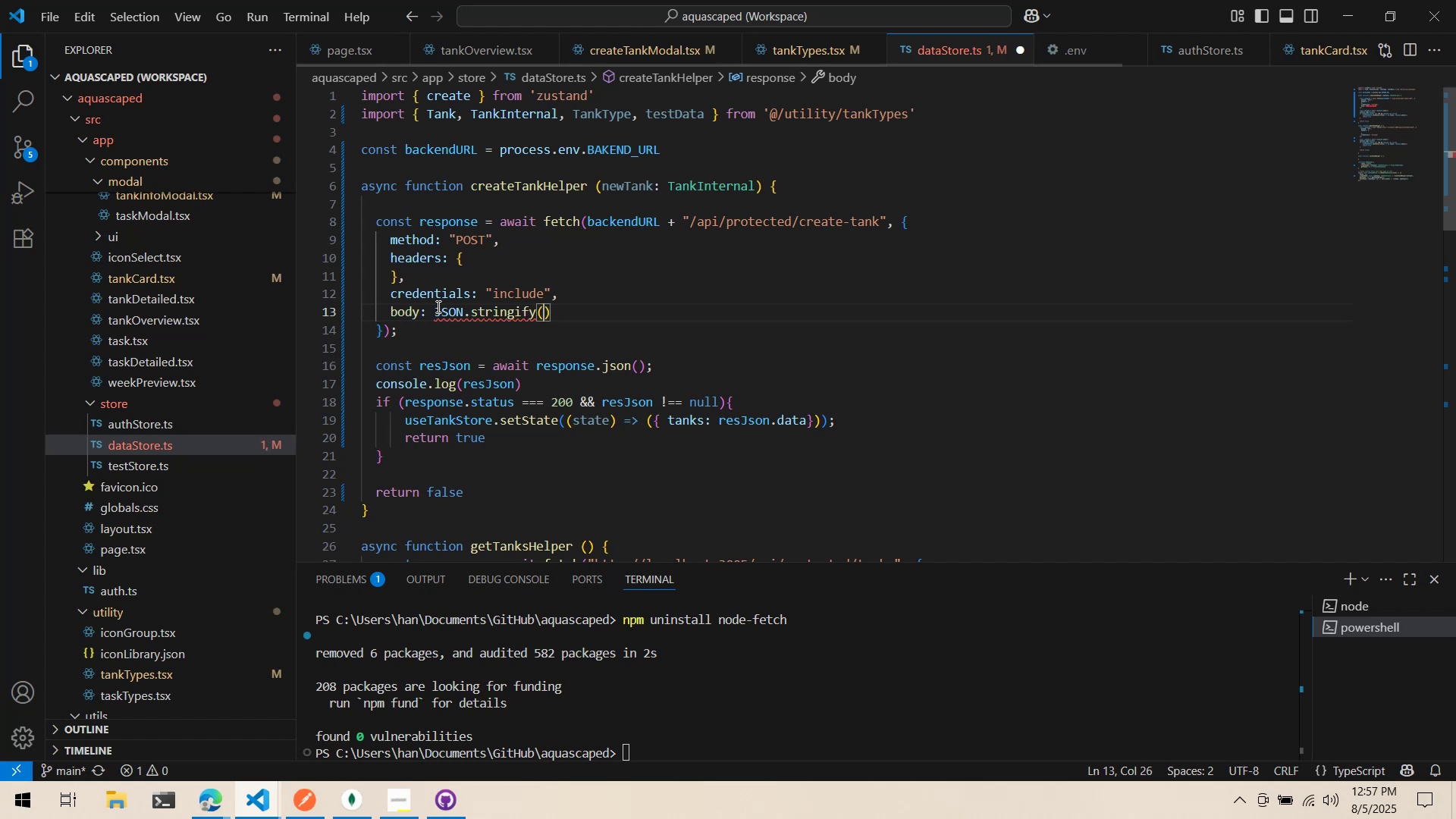 
key(Alt+AltLeft)
 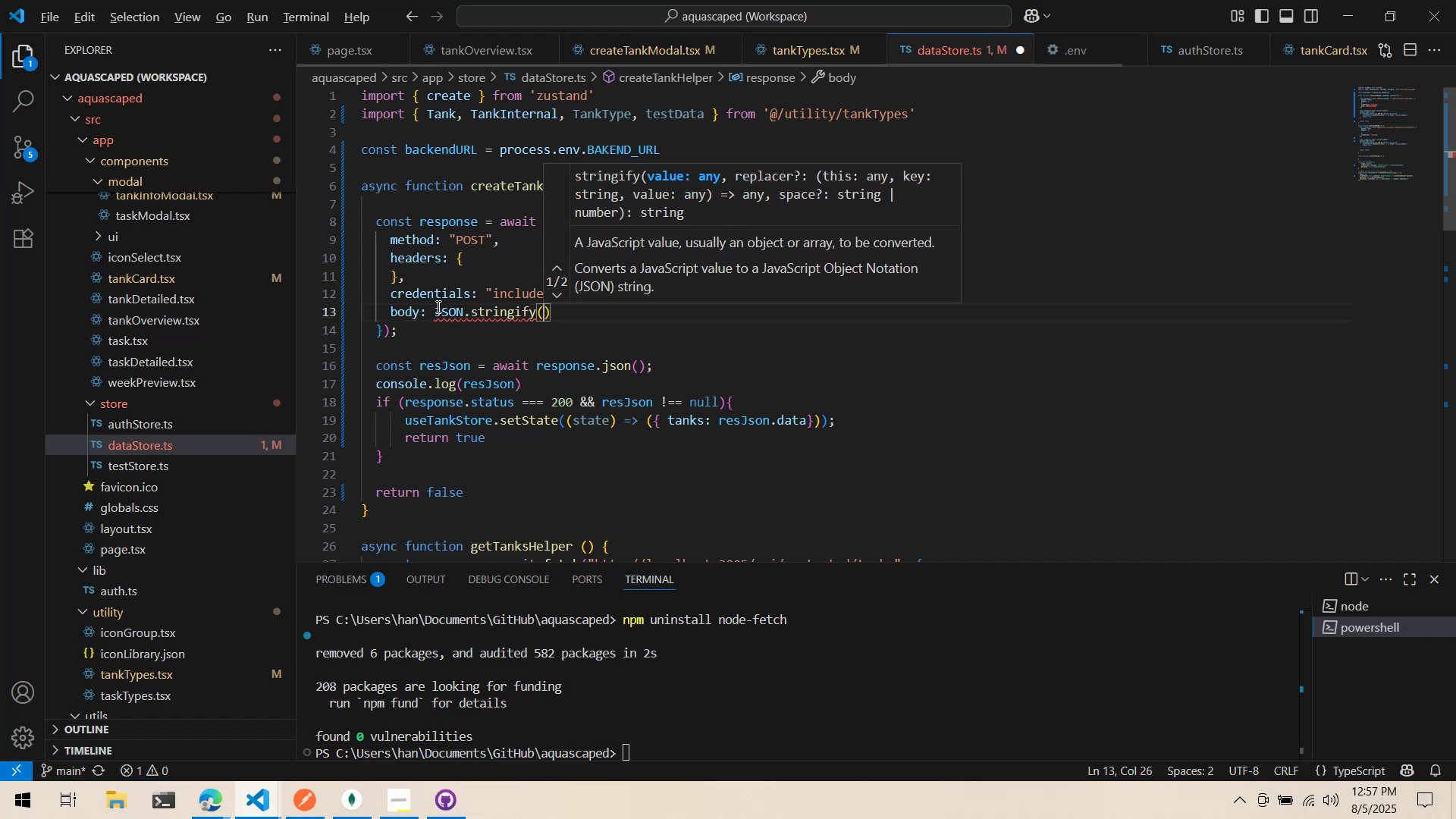 
key(Alt+Tab)
 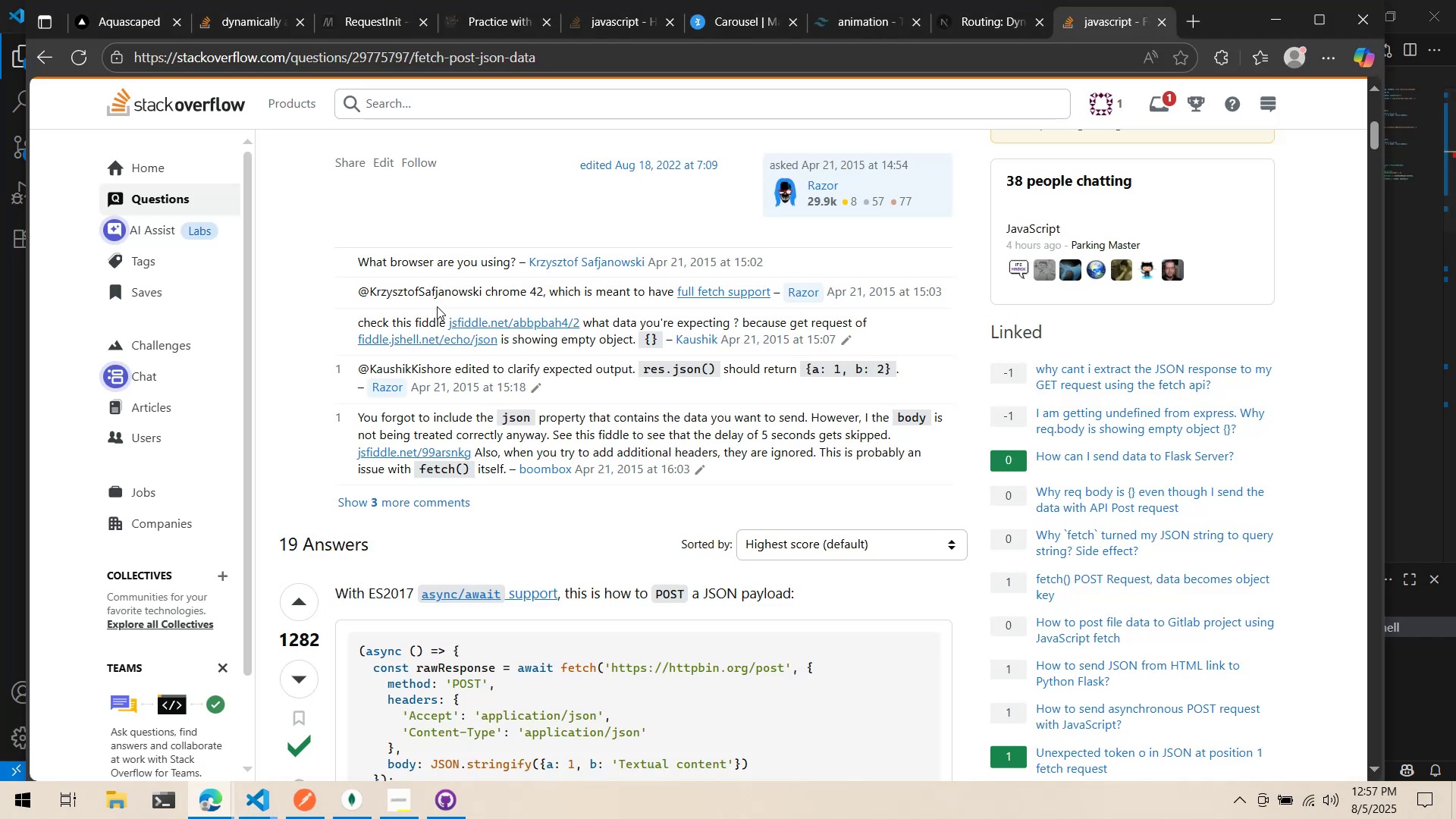 
key(Alt+AltLeft)
 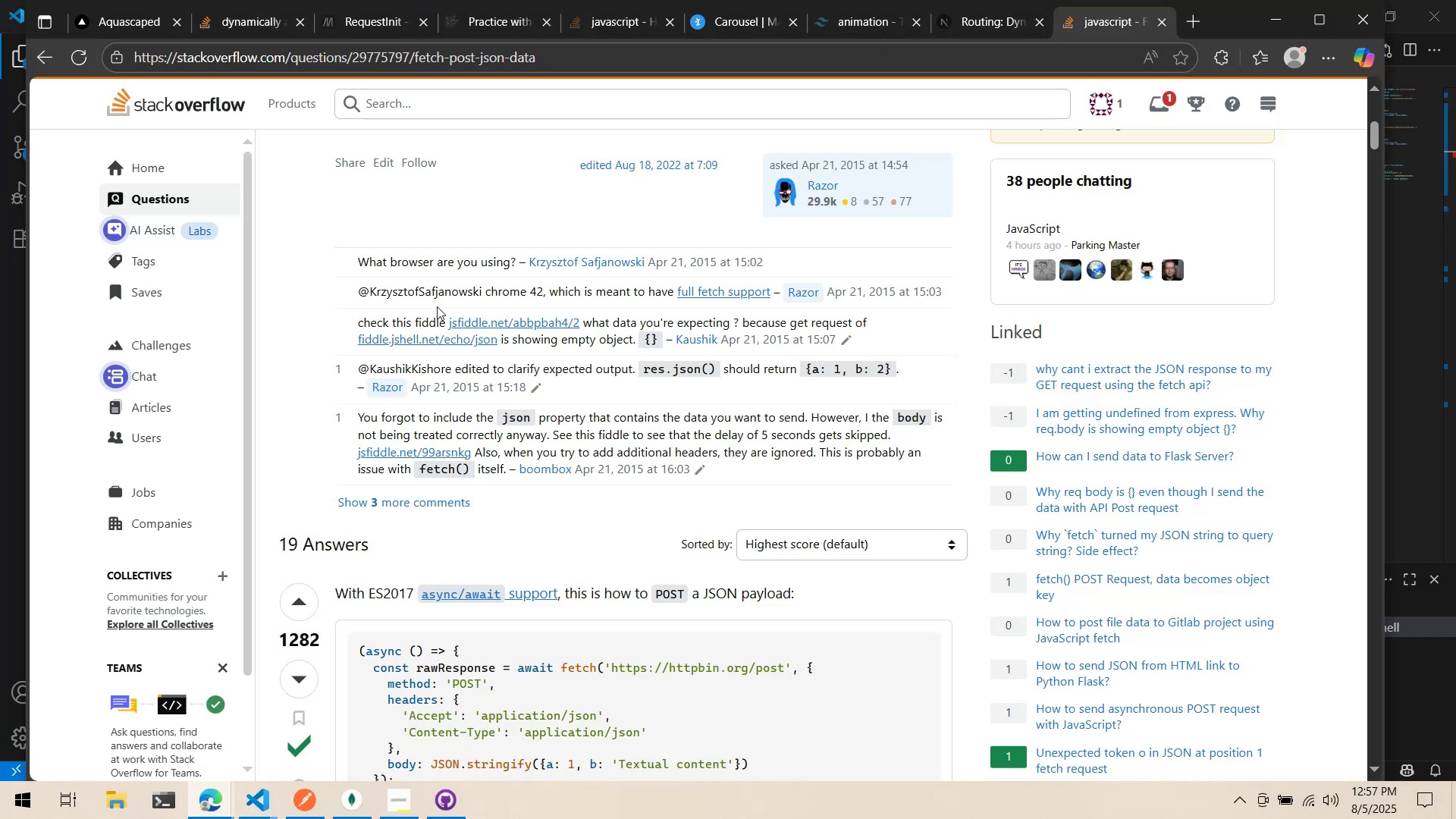 
key(Tab)
type(new)
 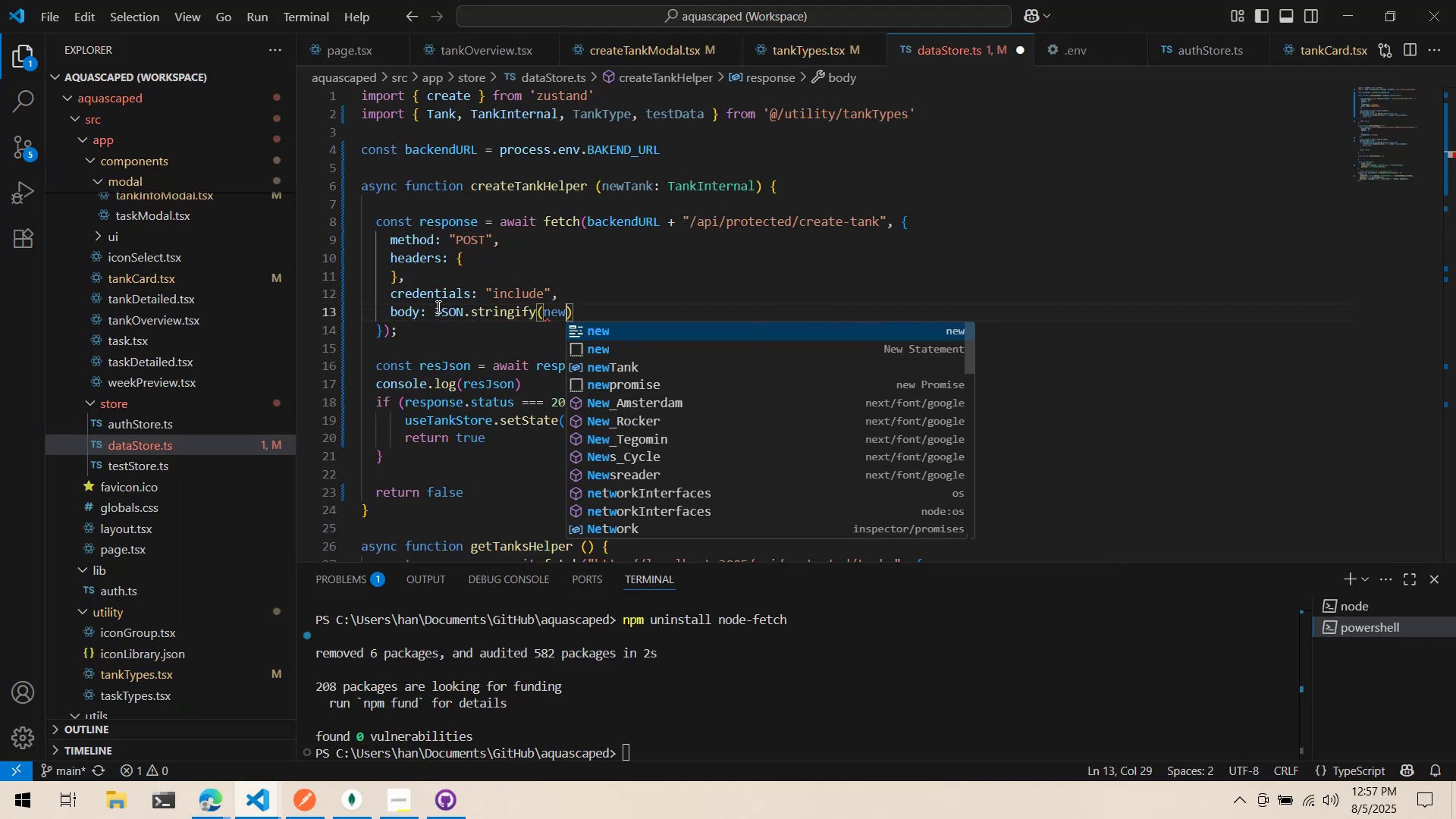 
key(Enter)
 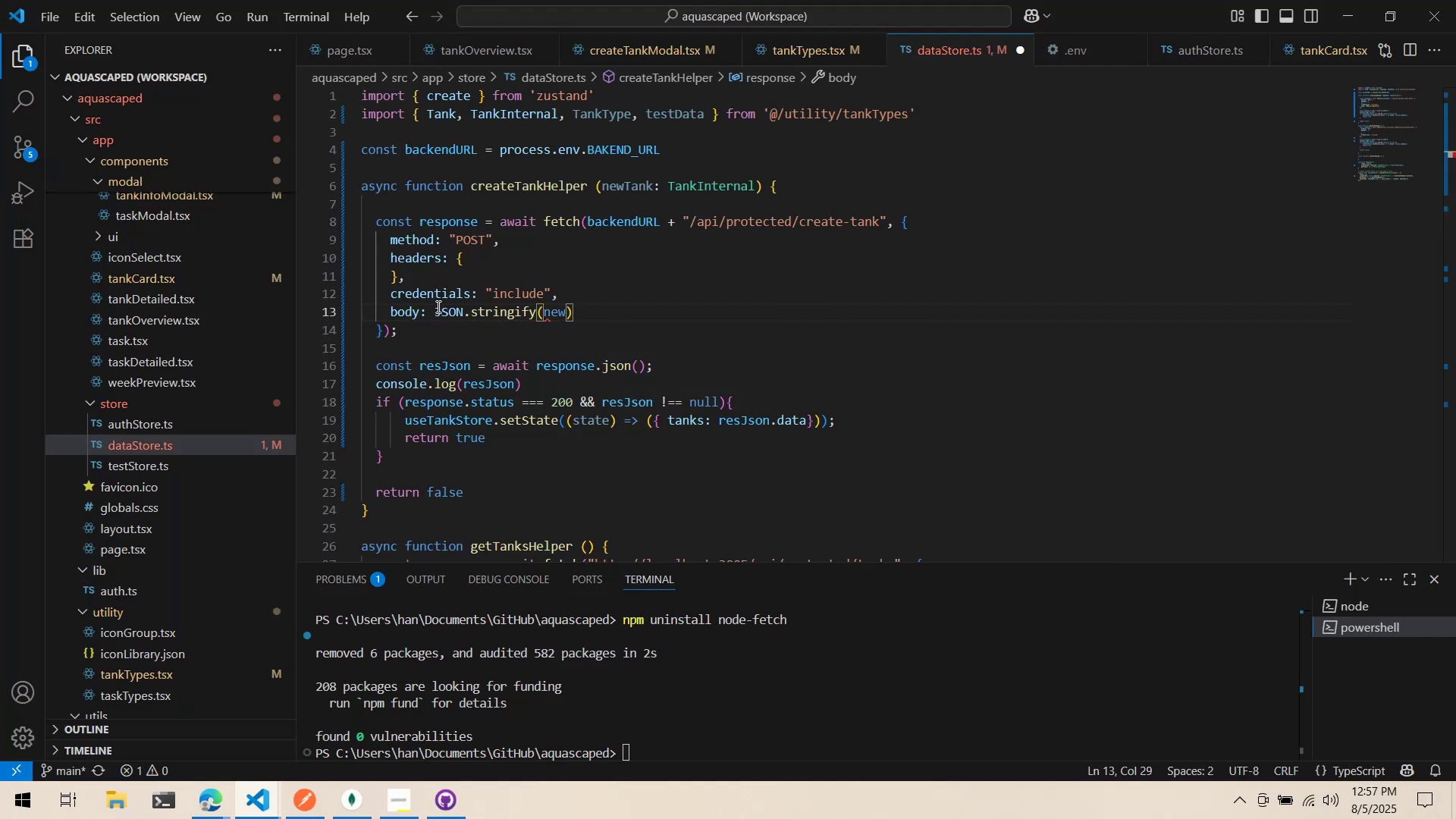 
type(Tank)
 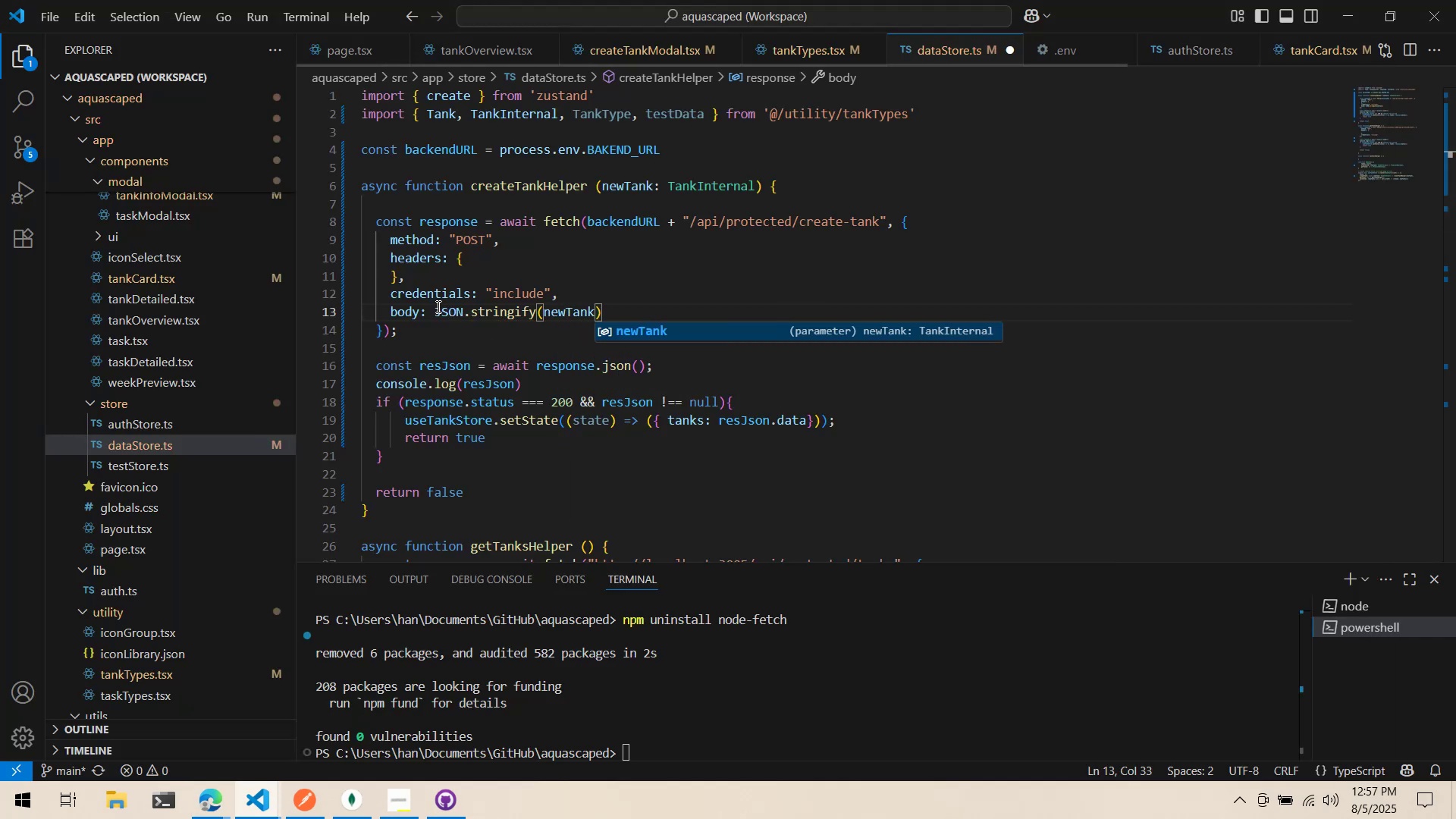 
left_click([460, 266])
 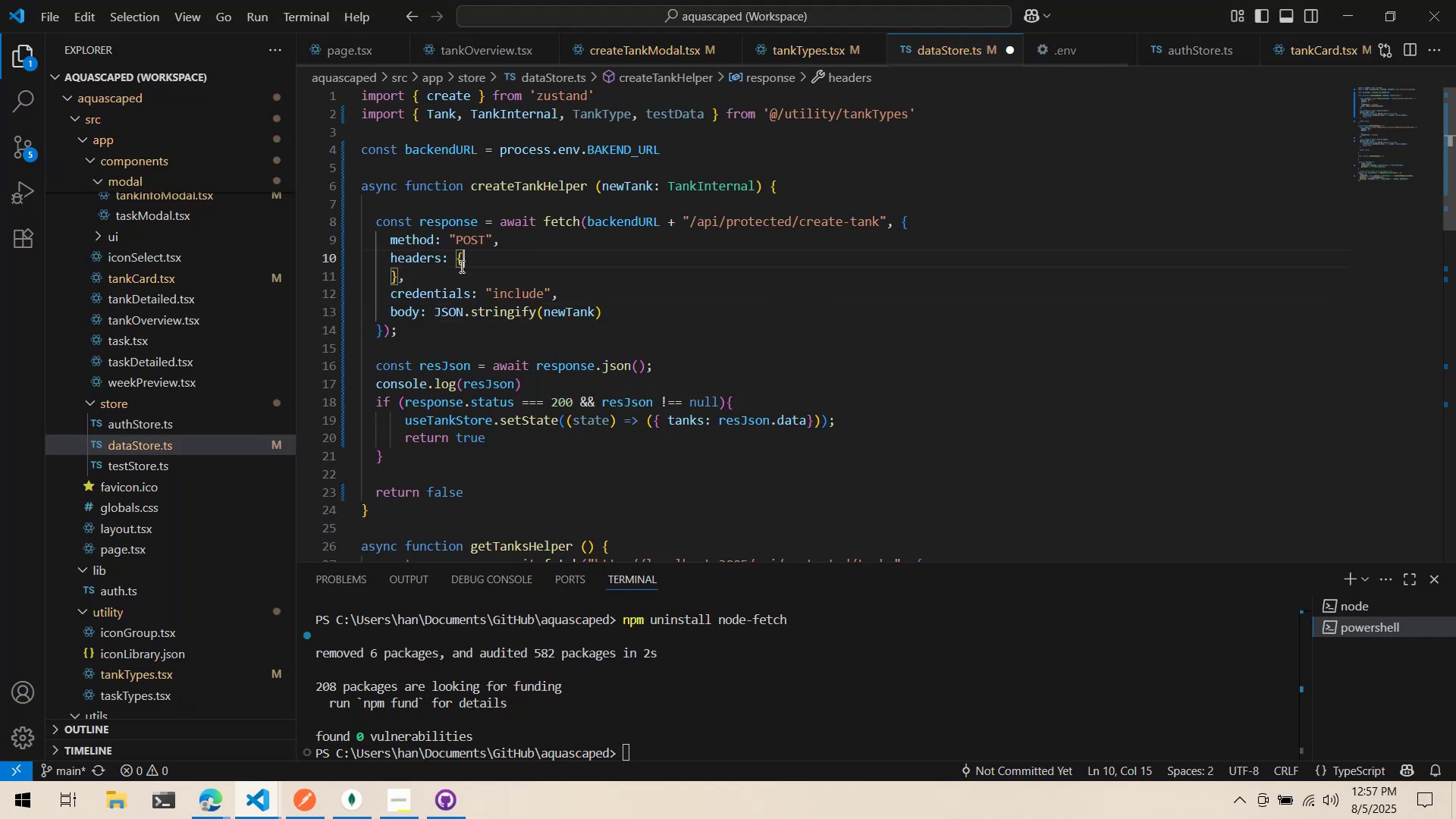 
key(Control+S)
 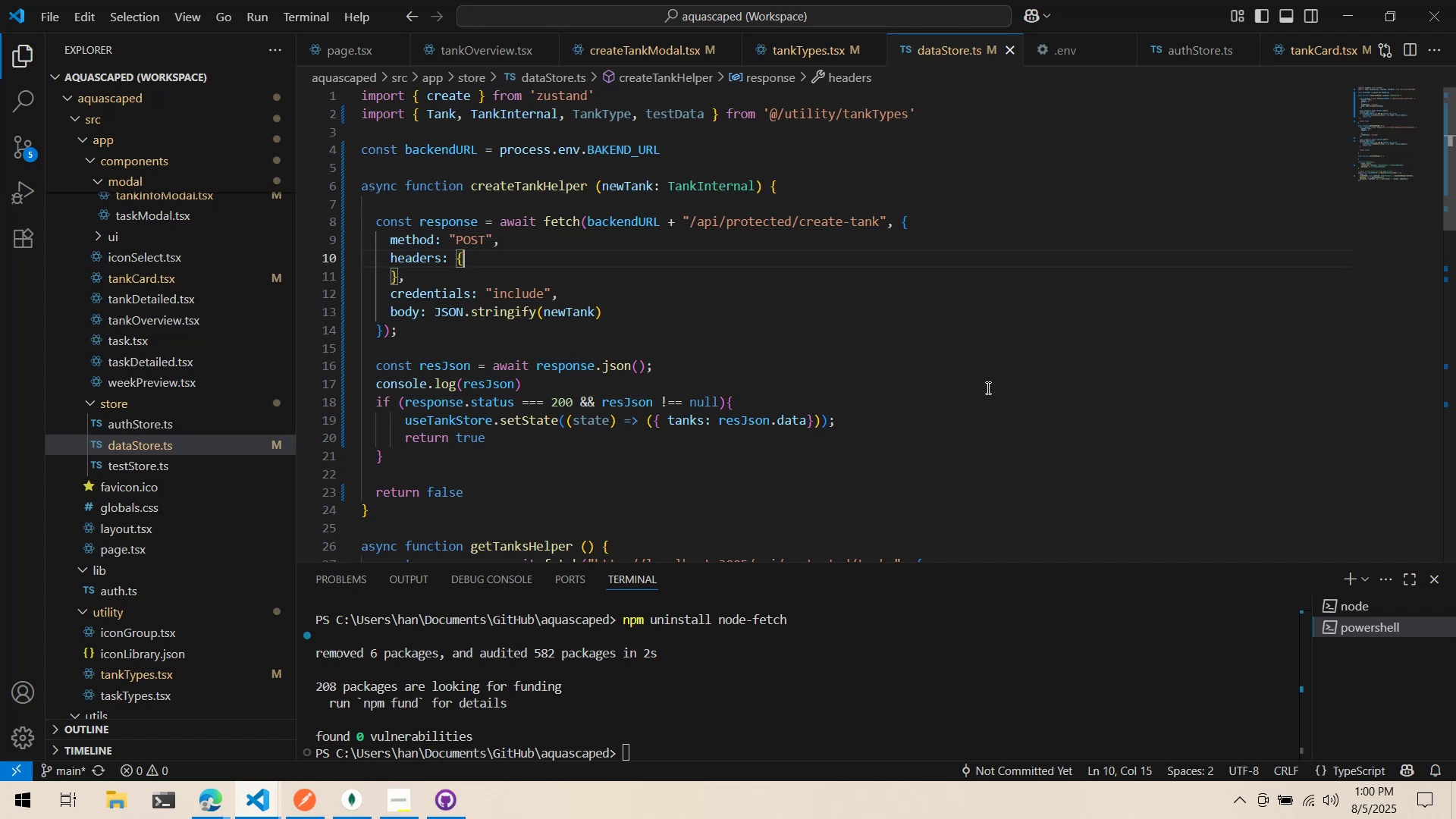 
wait(164.6)
 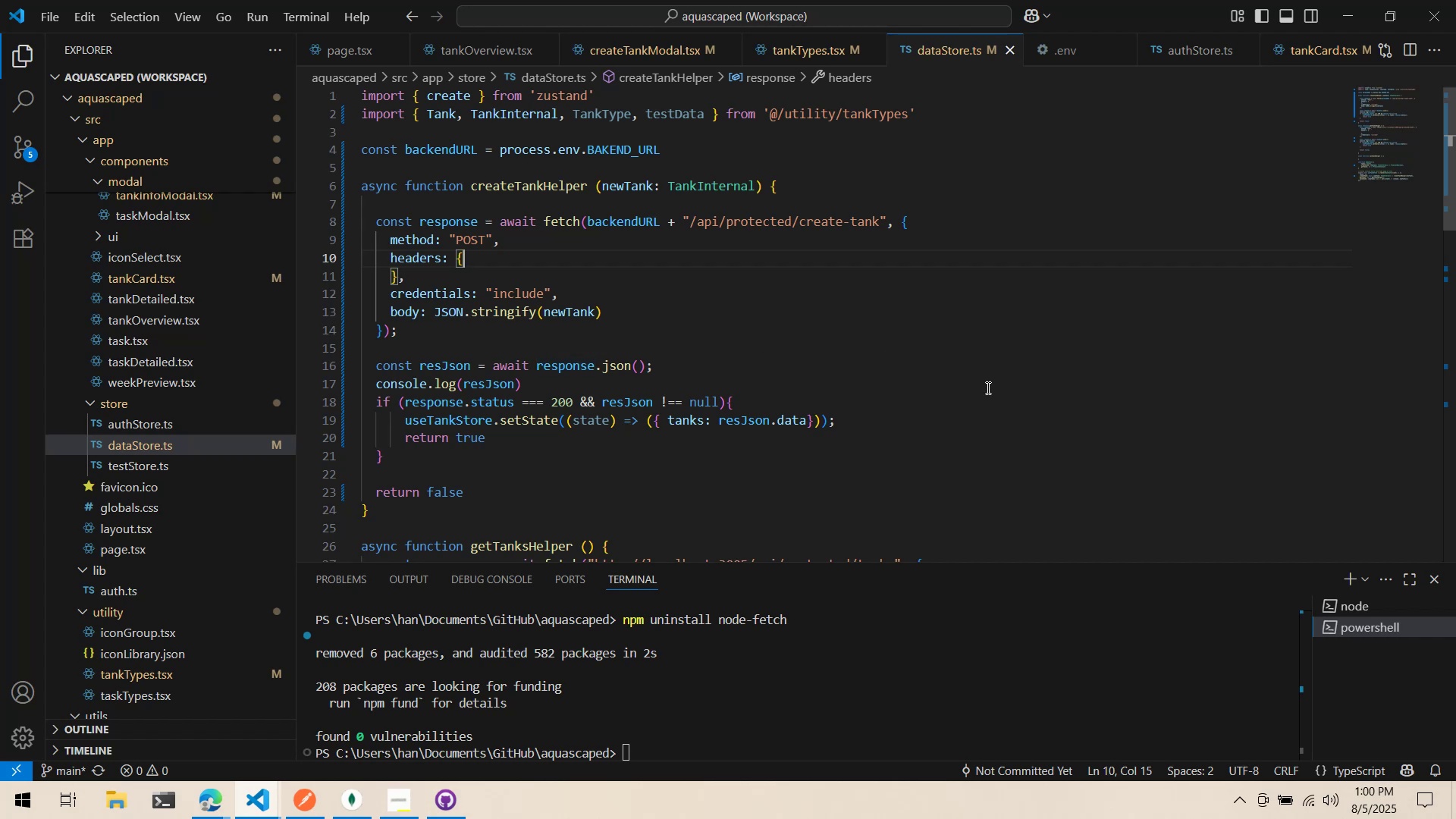 
left_click([261, 799])
 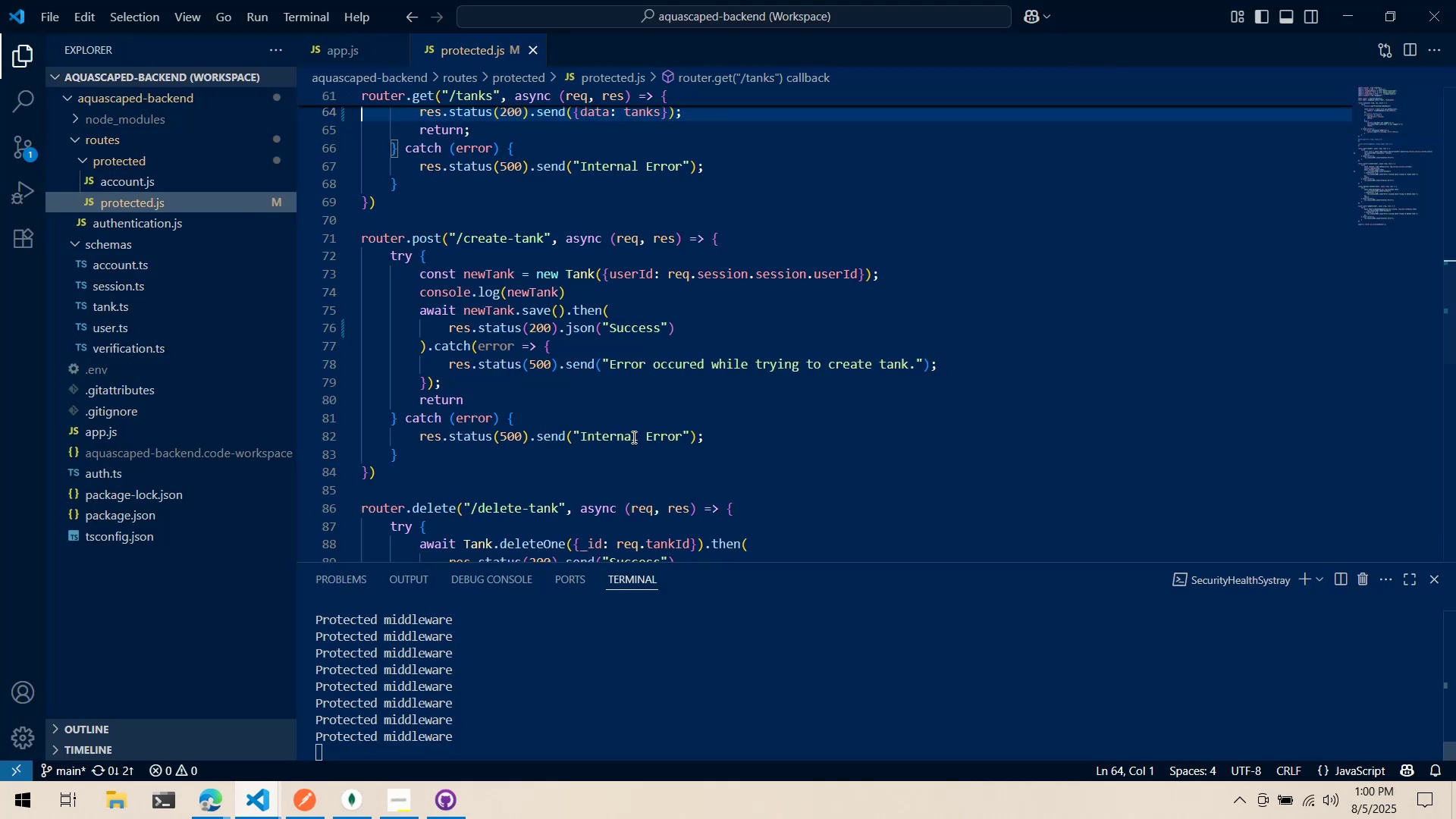 
scroll: coordinate [638, 433], scroll_direction: up, amount: 2.0
 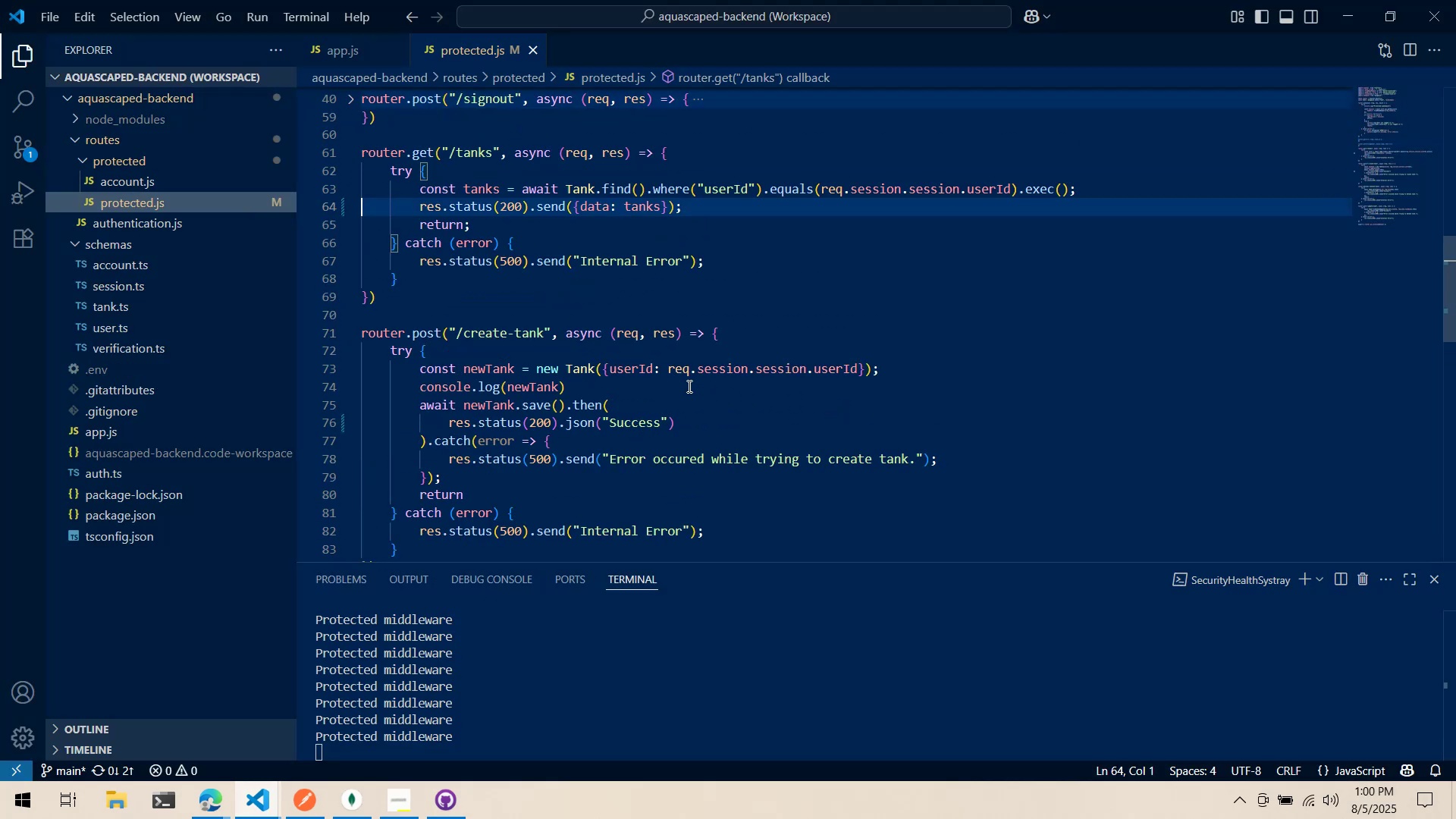 
wait(9.72)
 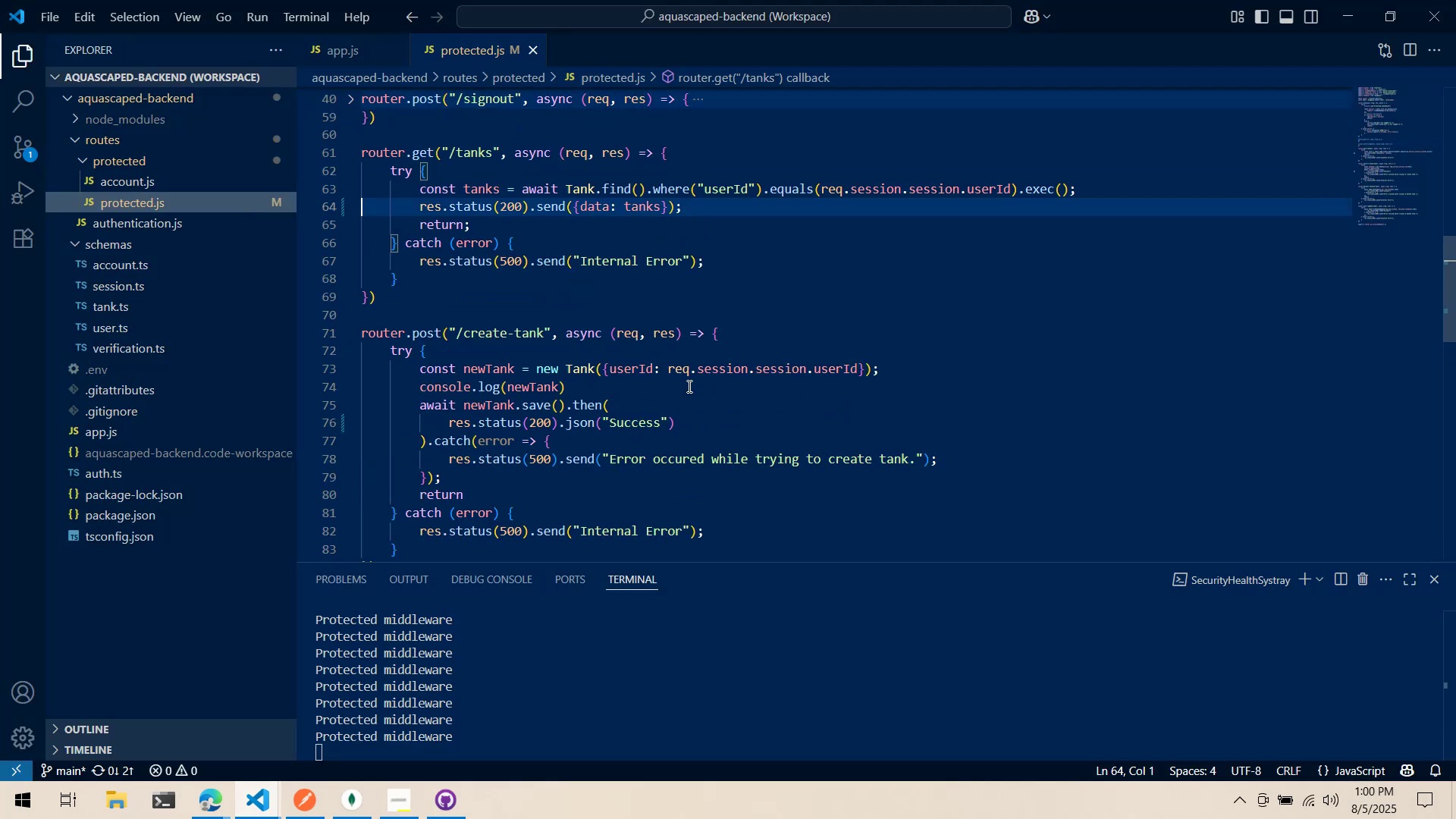 
left_click([213, 305])
 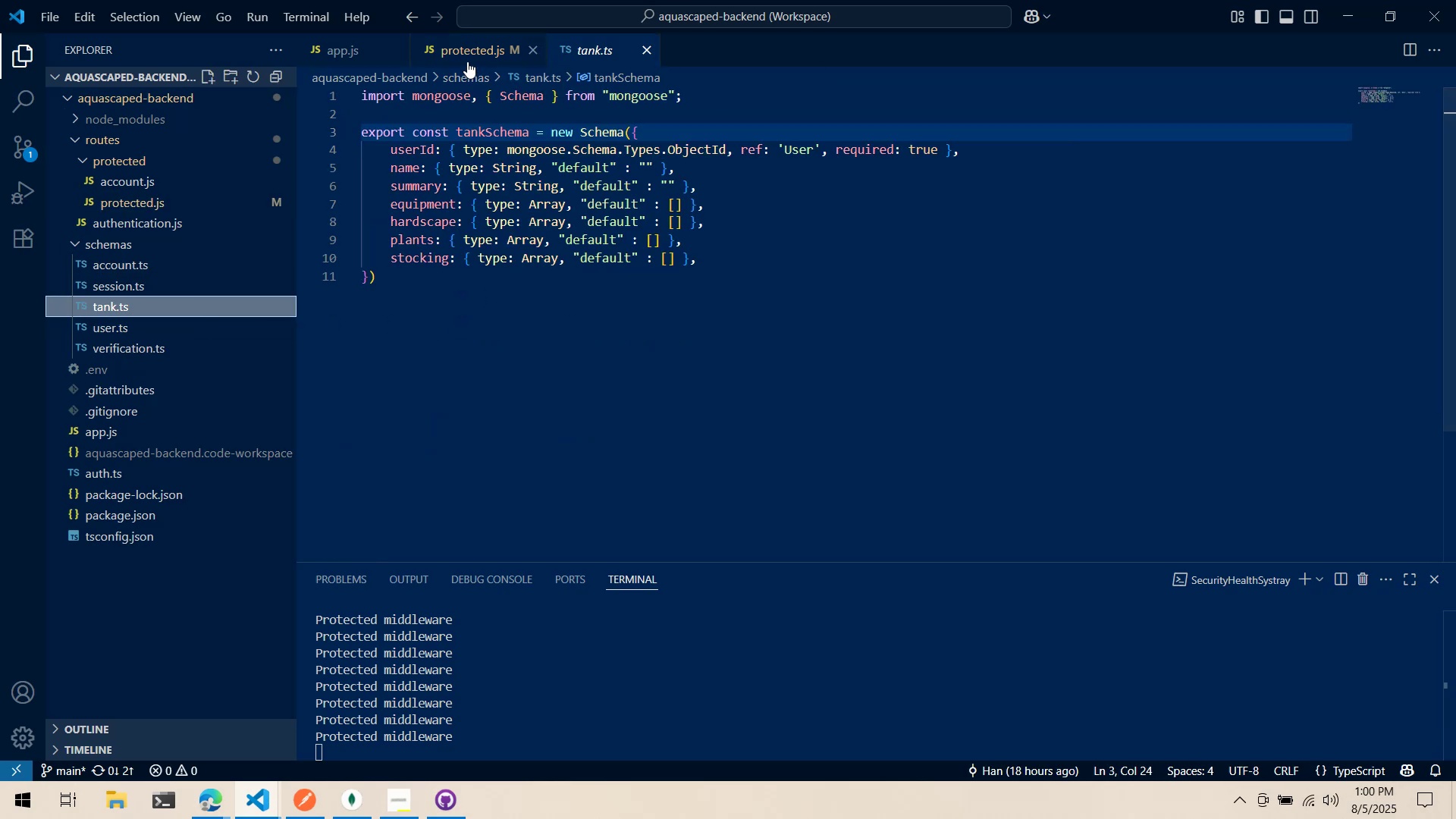 
wait(5.44)
 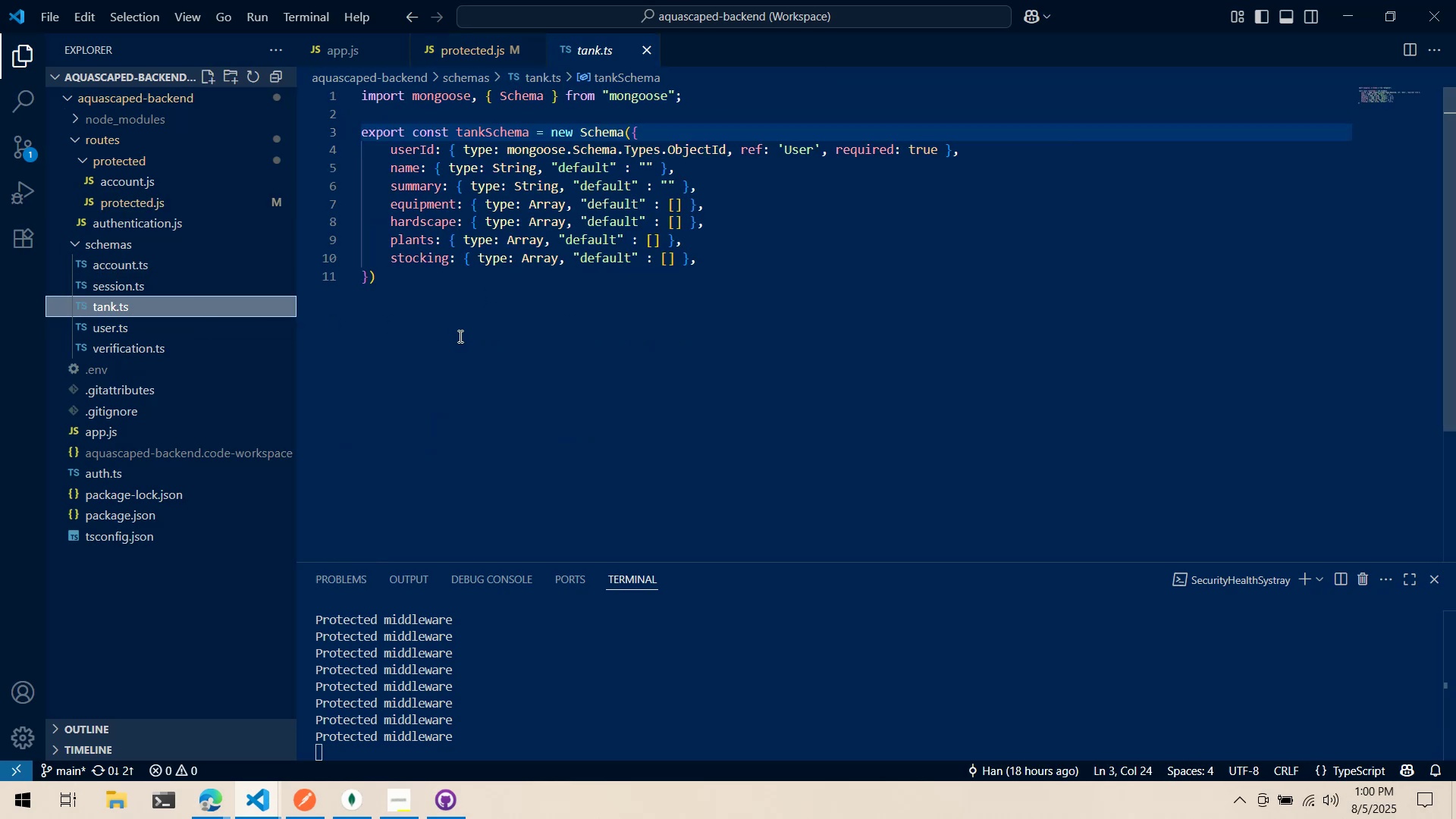 
left_click([476, 63])
 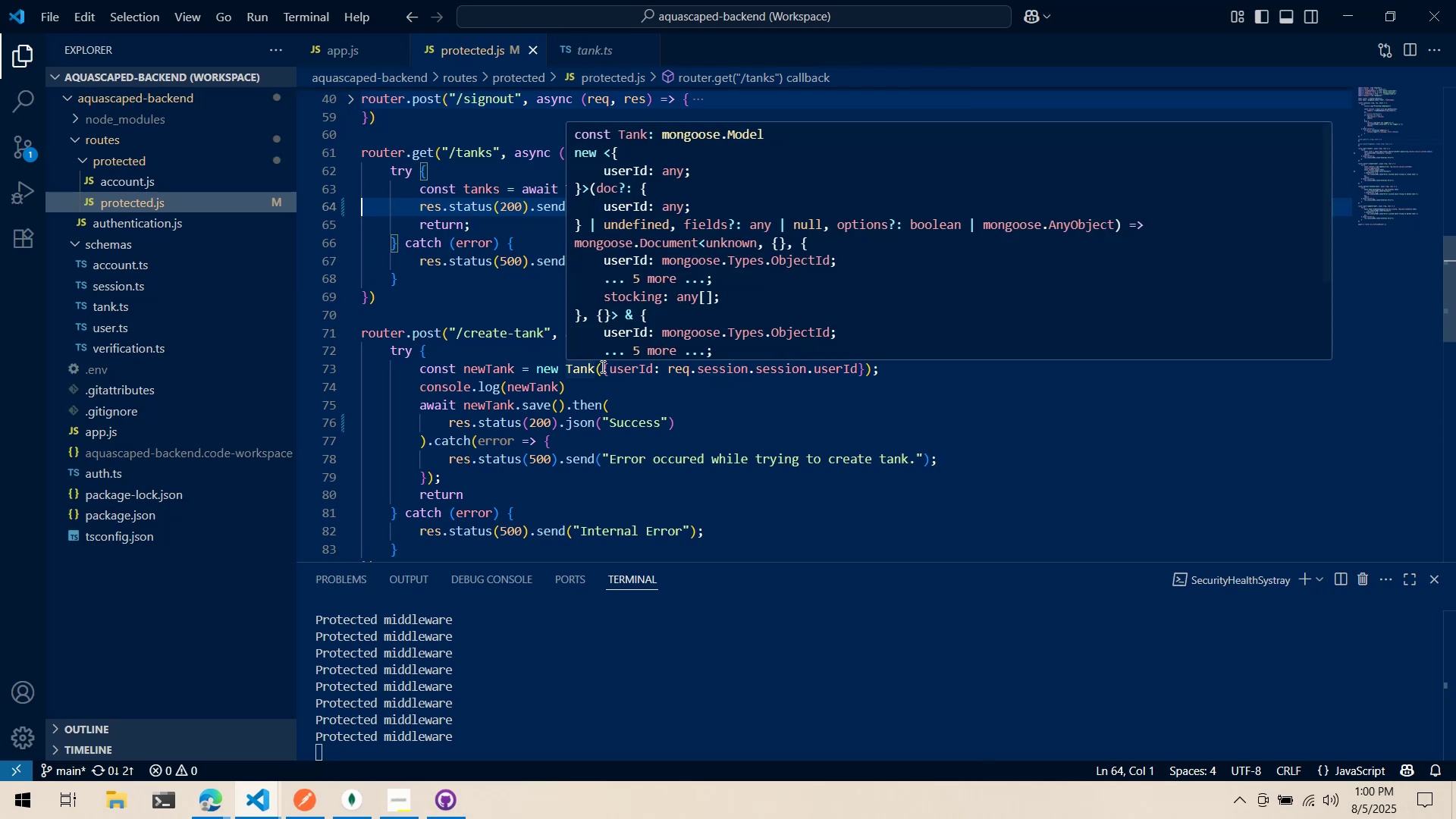 
left_click([610, 372])
 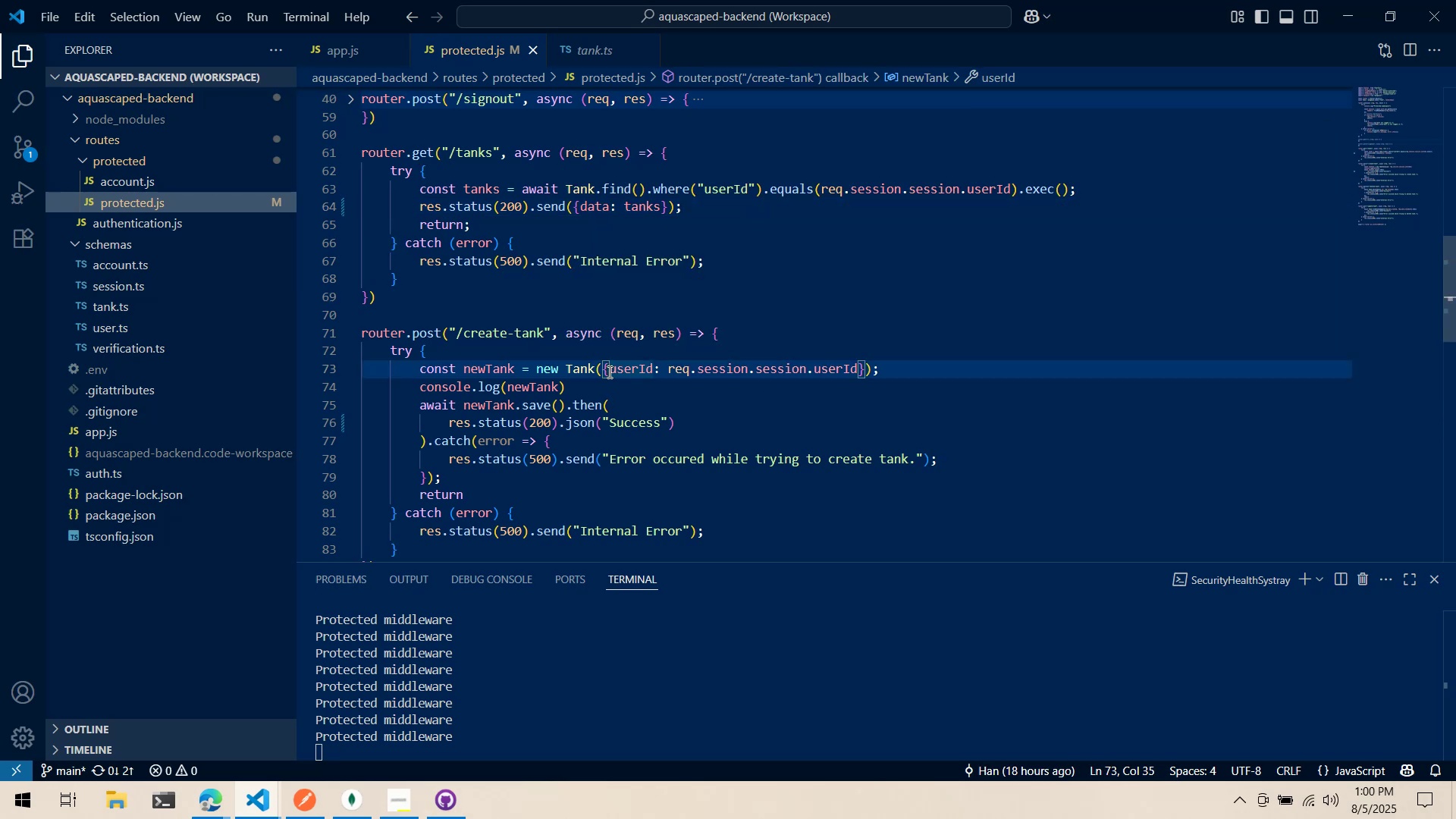 
key(Enter)
 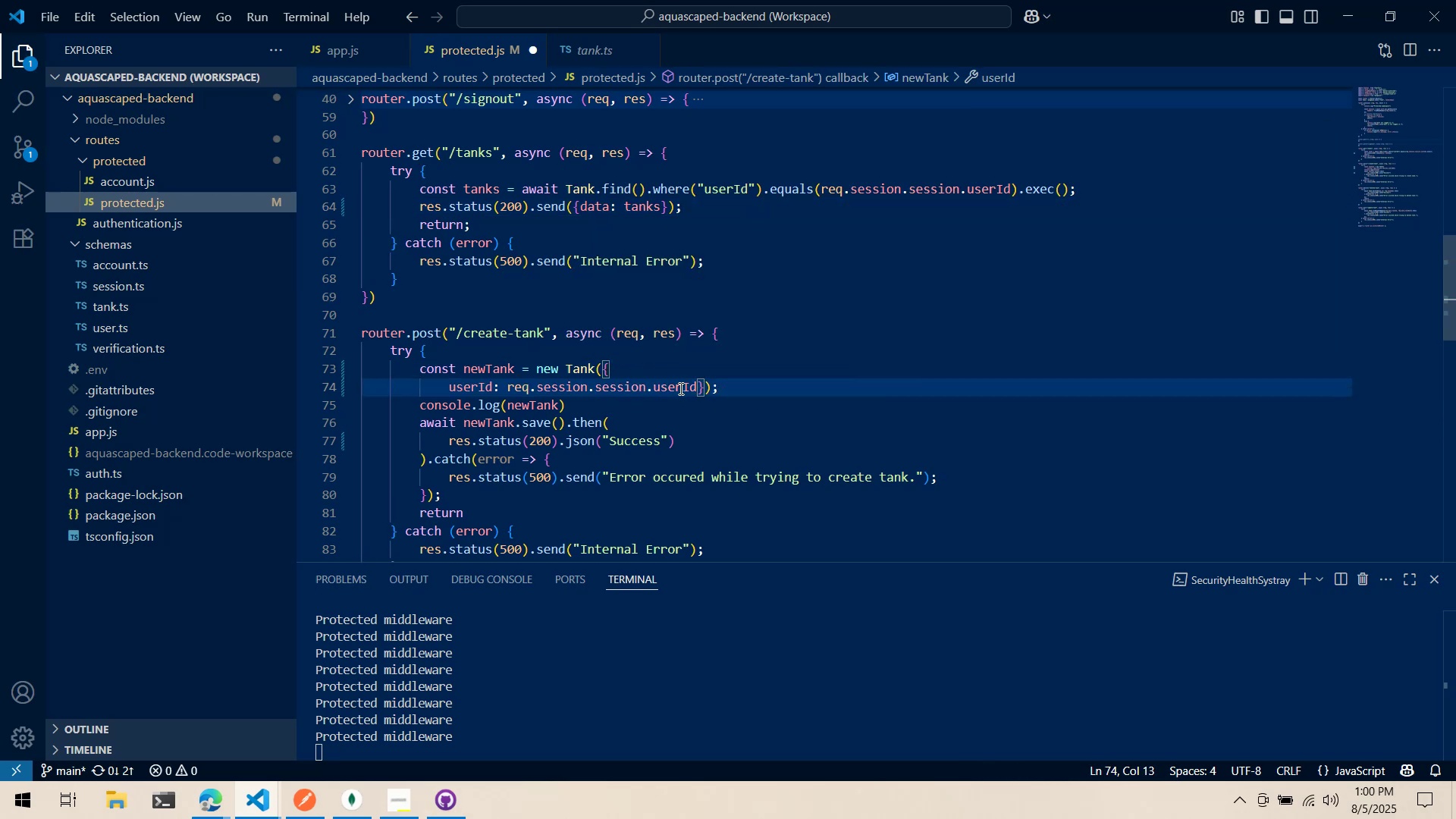 
left_click([700, 391])
 